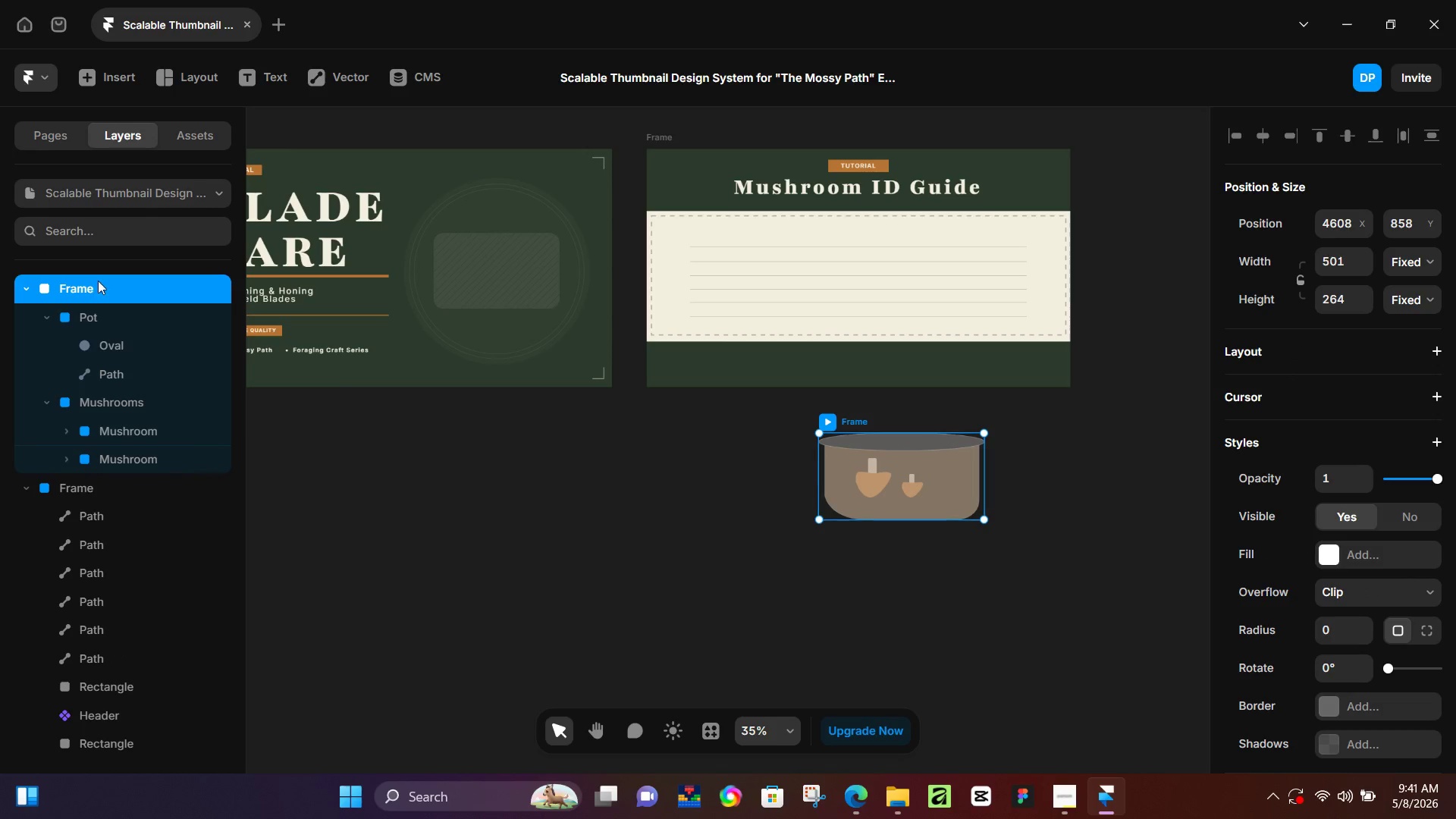 
double_click([98, 279])
 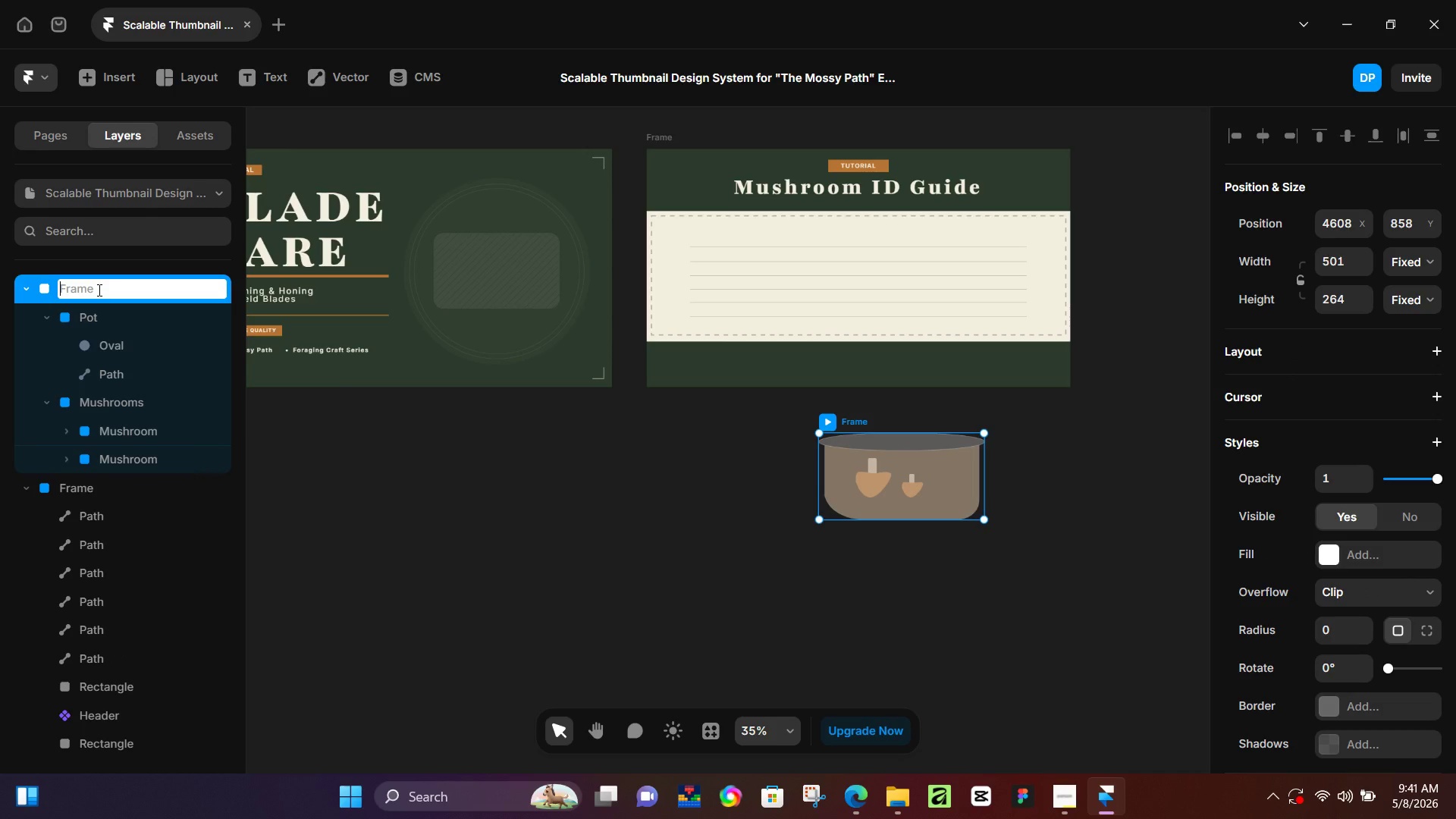 
type(Pot)
 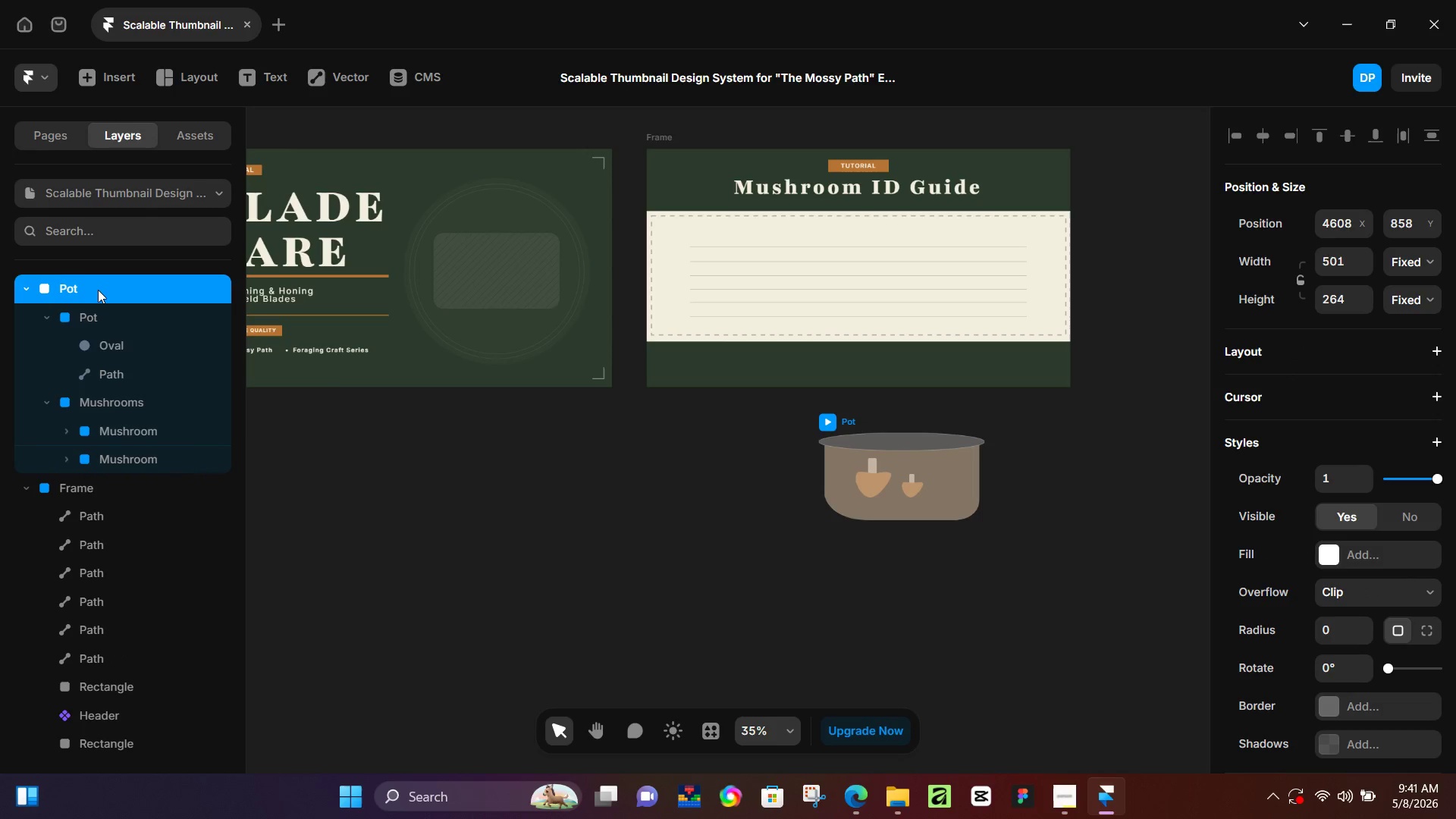 
key(Enter)
 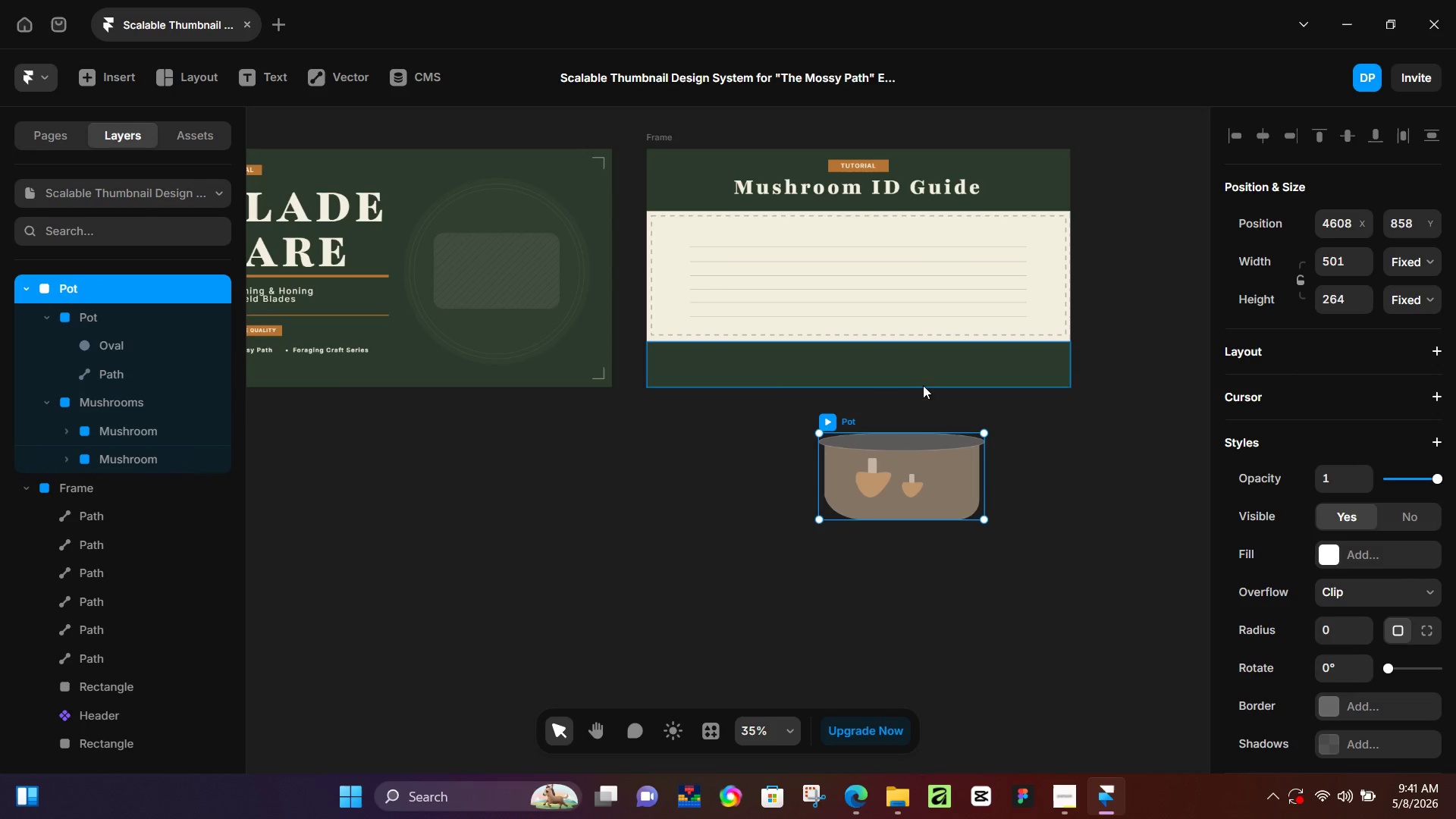 
left_click_drag(start_coordinate=[854, 420], to_coordinate=[809, 216])
 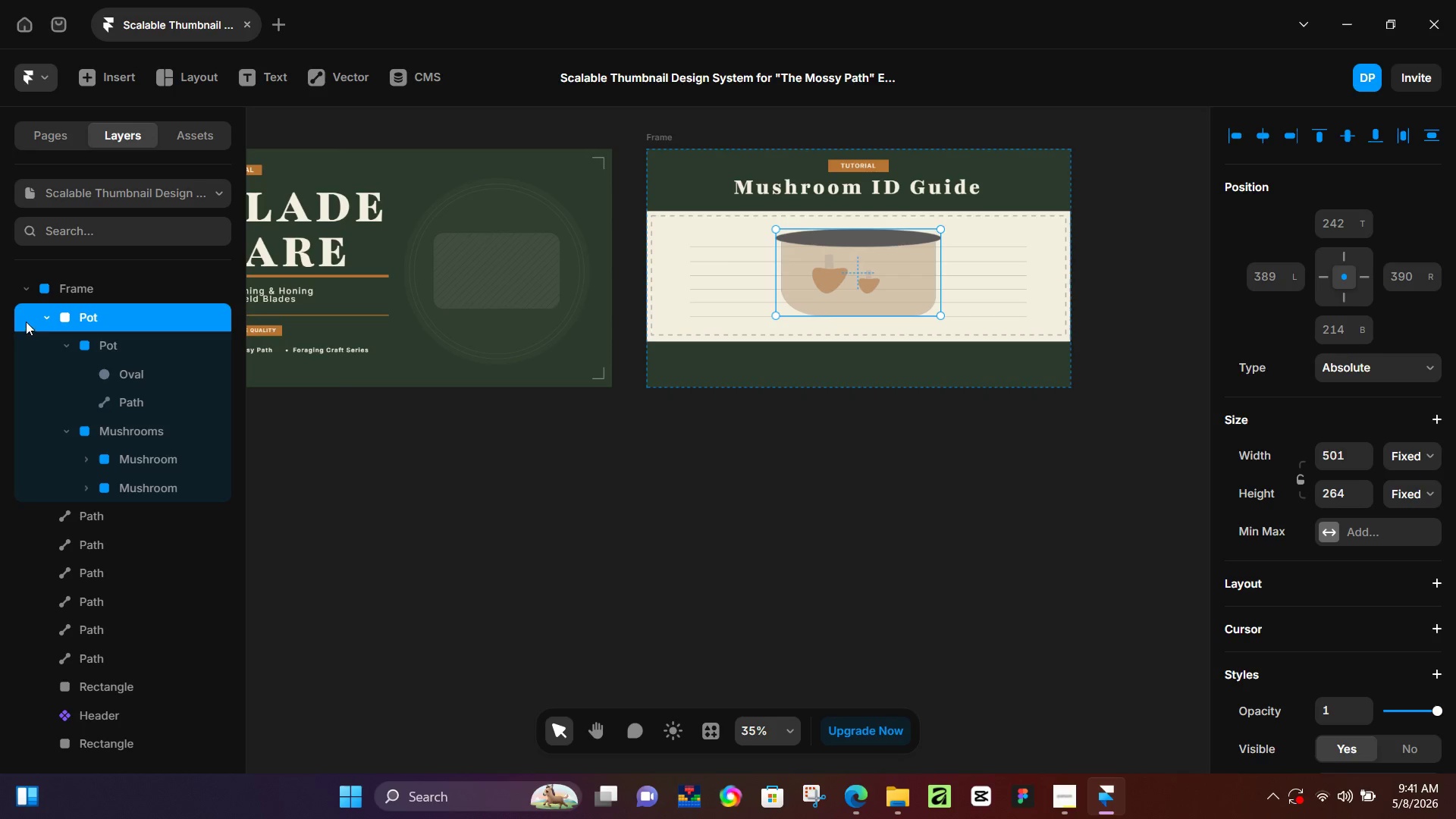 
left_click([48, 315])
 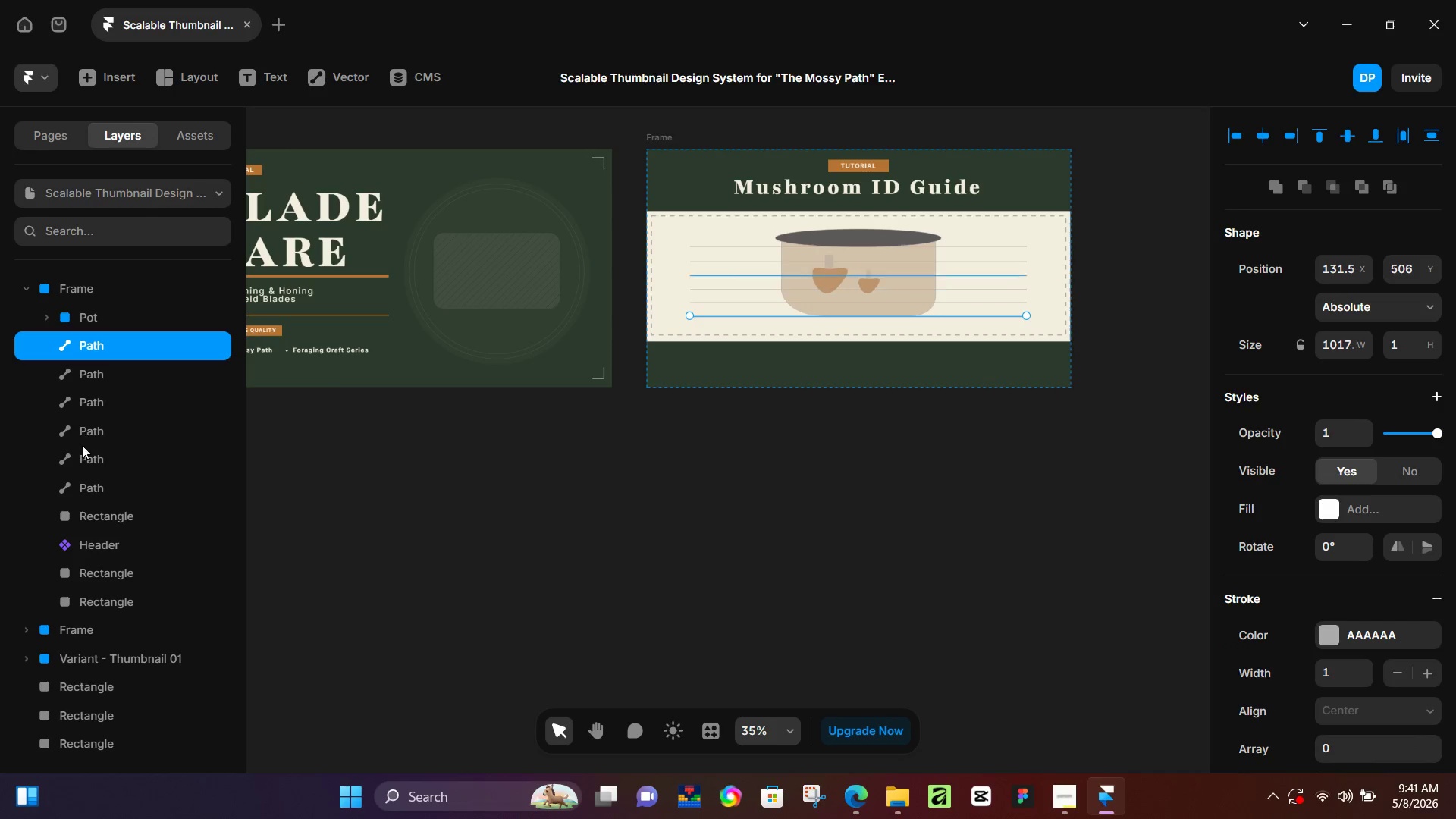 
hold_key(key=ShiftLeft, duration=0.59)
left_click([84, 485])
 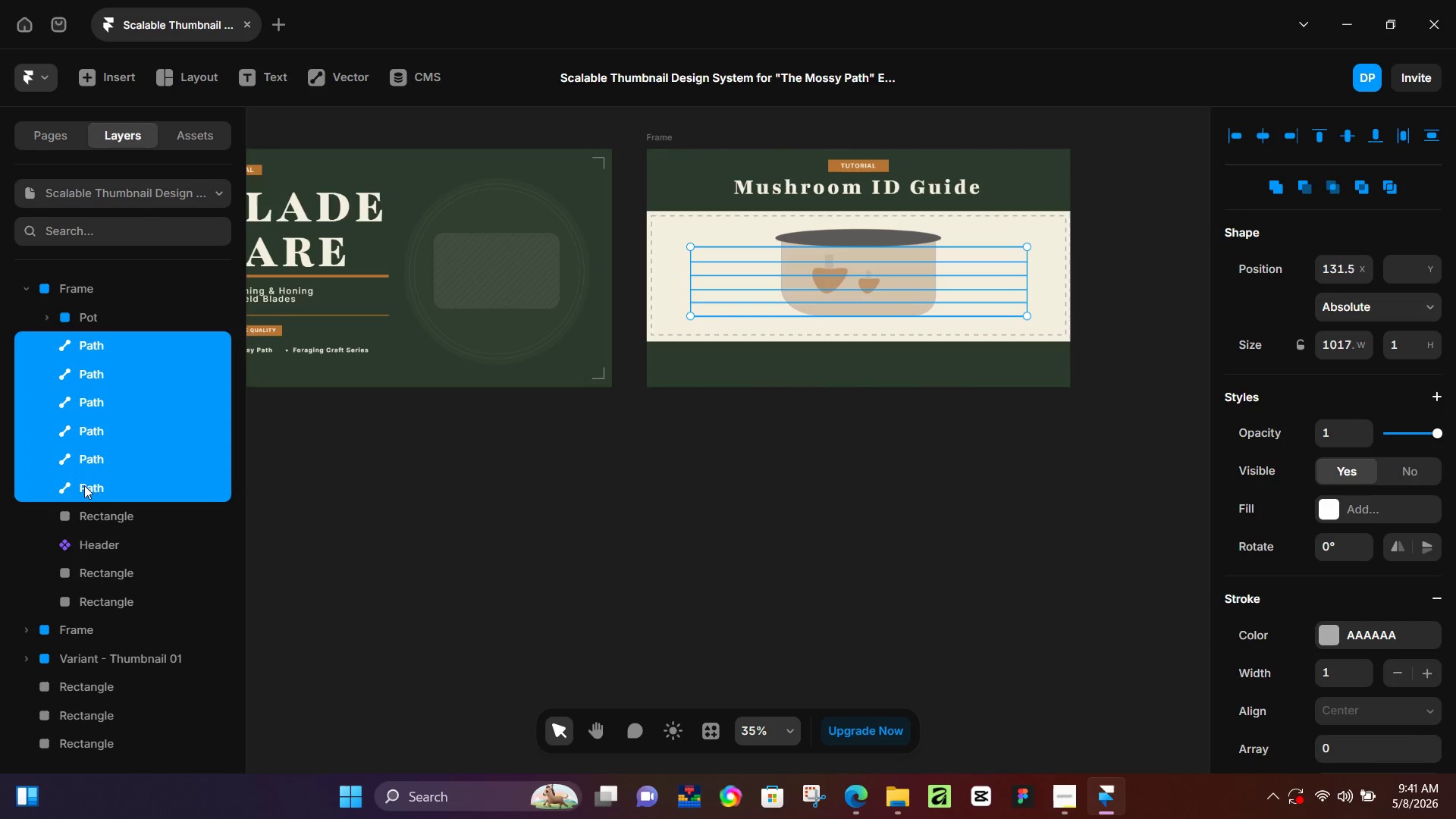 
key(Control+NumpadEnter)
 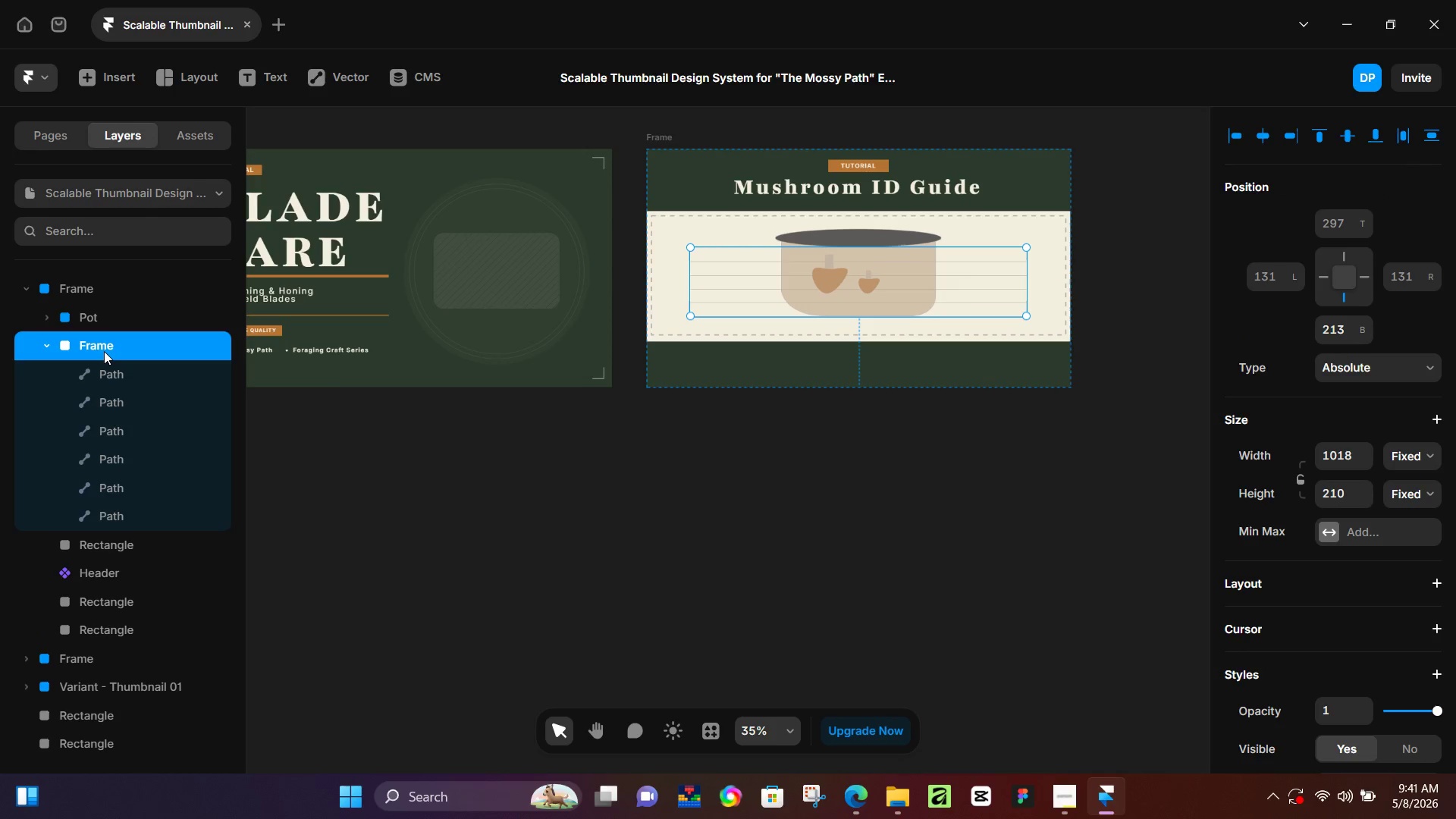 
double_click([104, 351])
 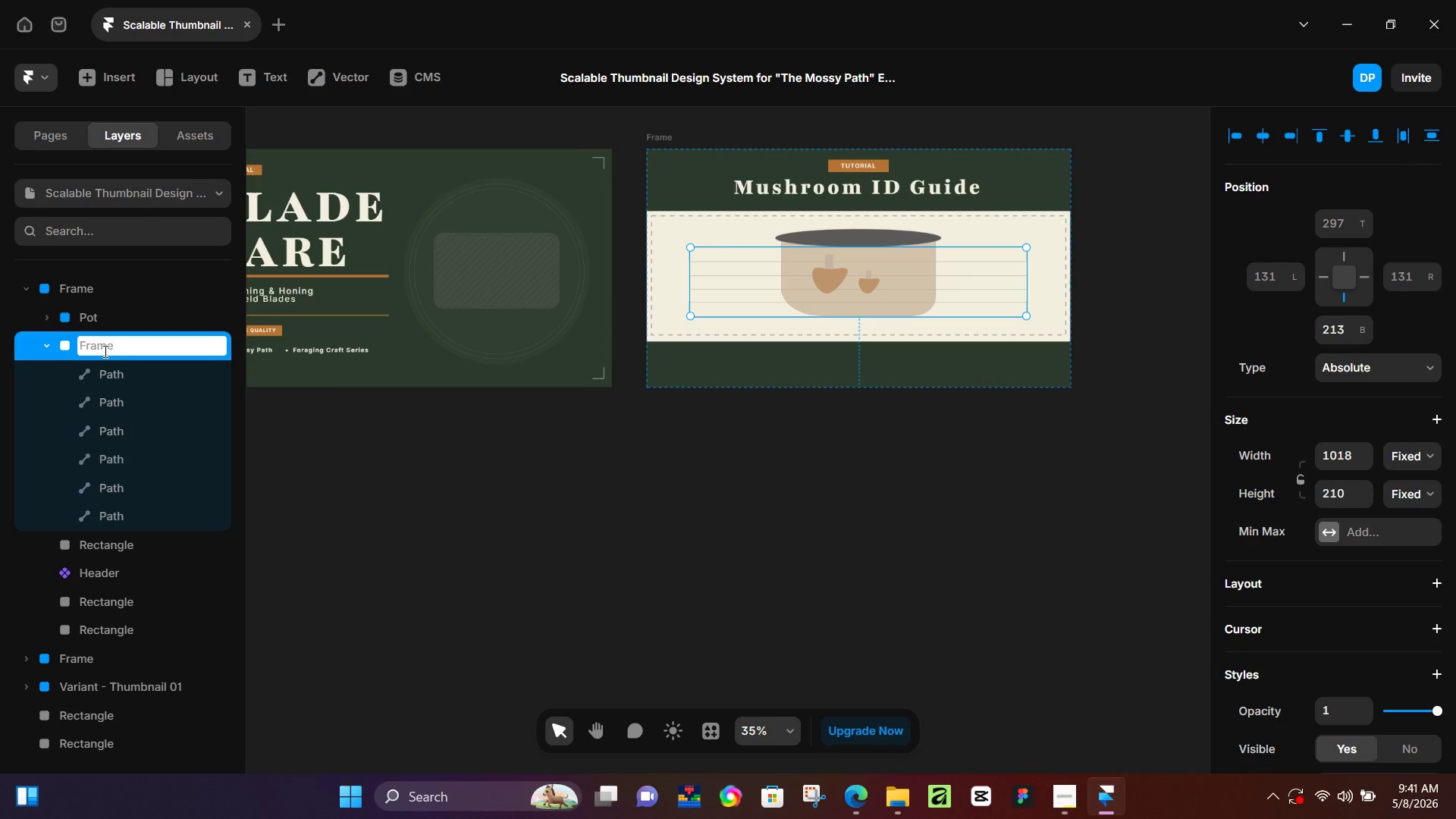 
type(Lines)
key(NumpadEnter)
 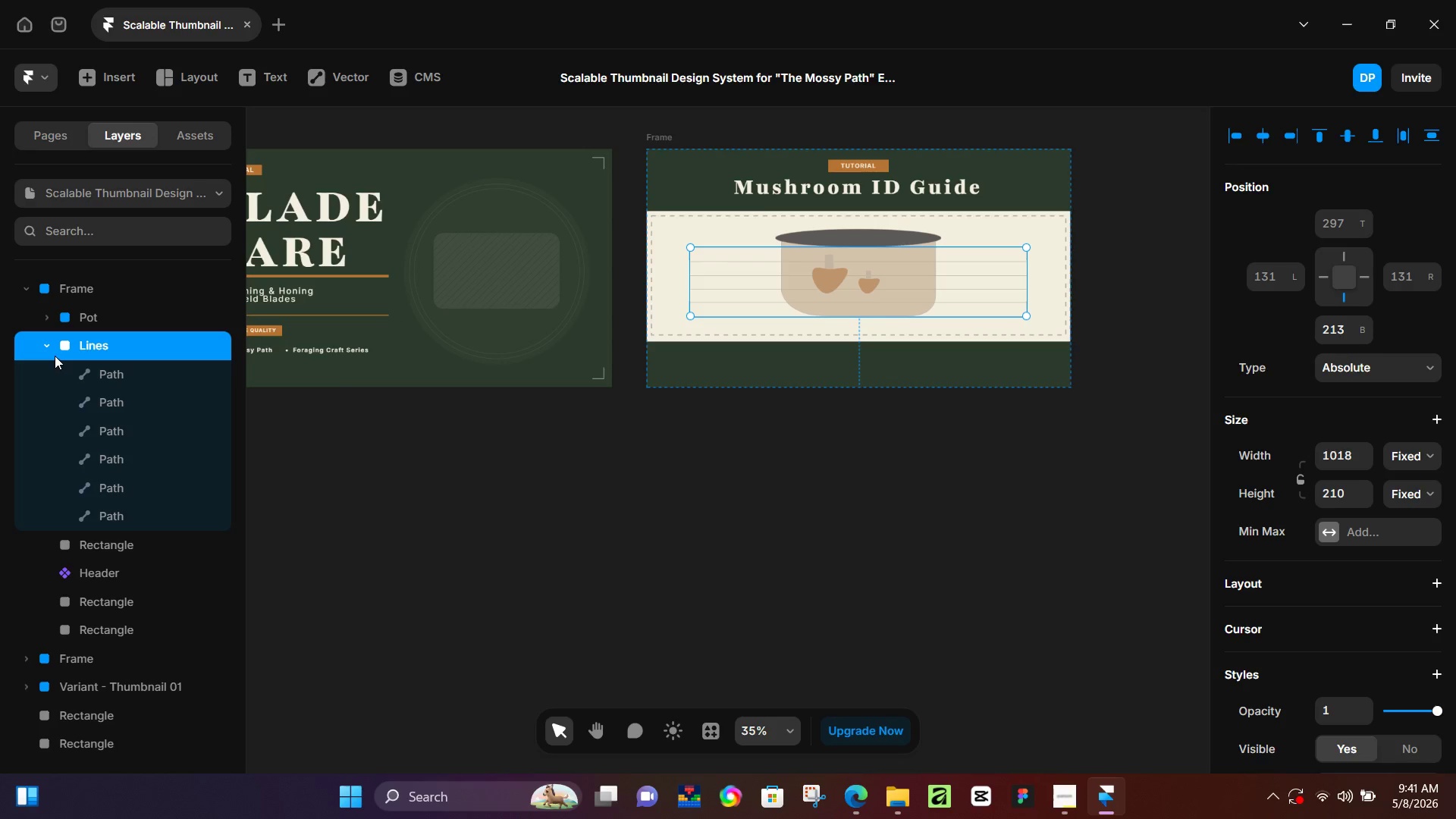 
left_click([51, 350])
 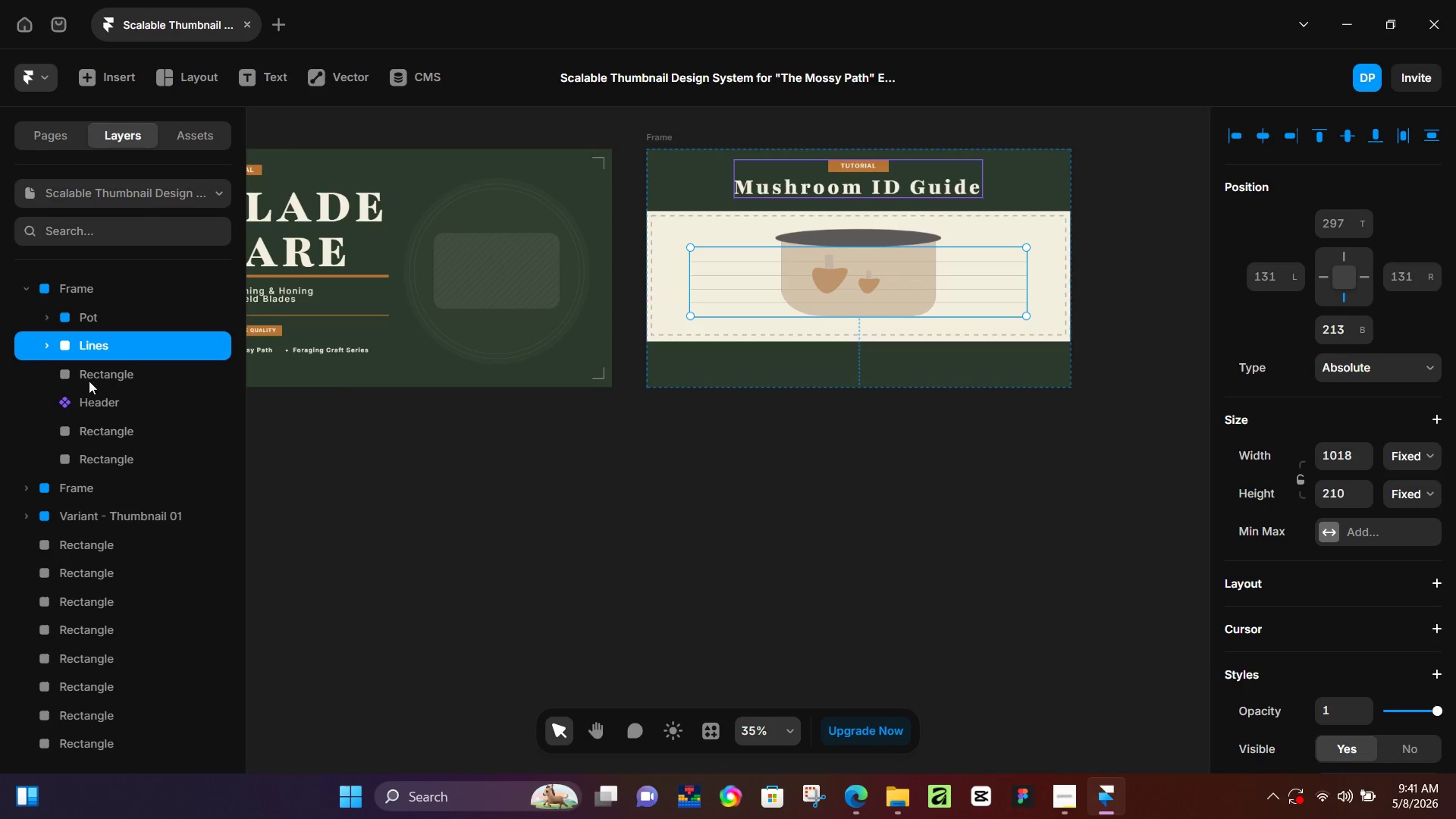 
left_click([90, 373])
 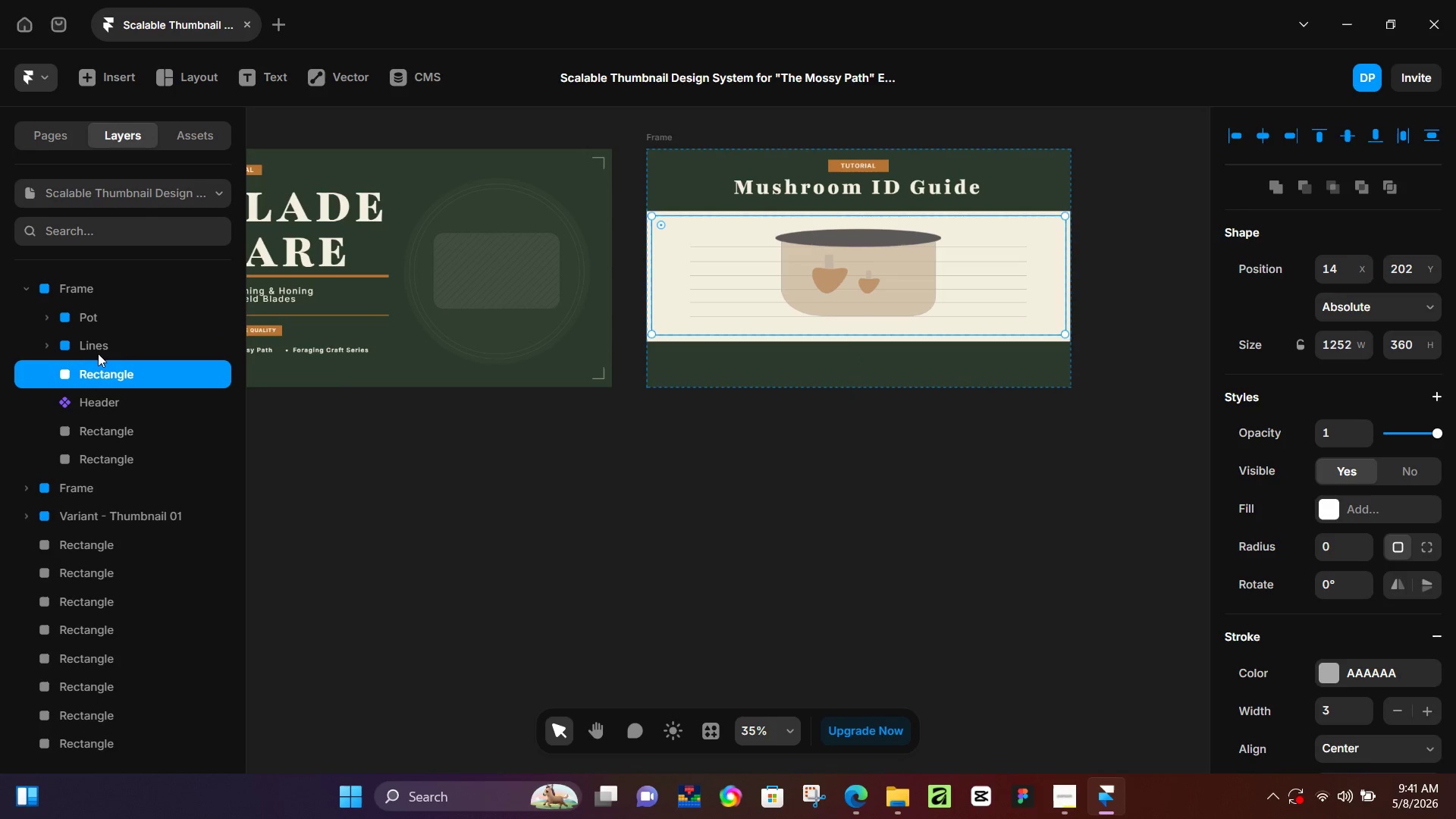 
hold_key(key=ShiftLeft, duration=0.83)
left_click([96, 353])
 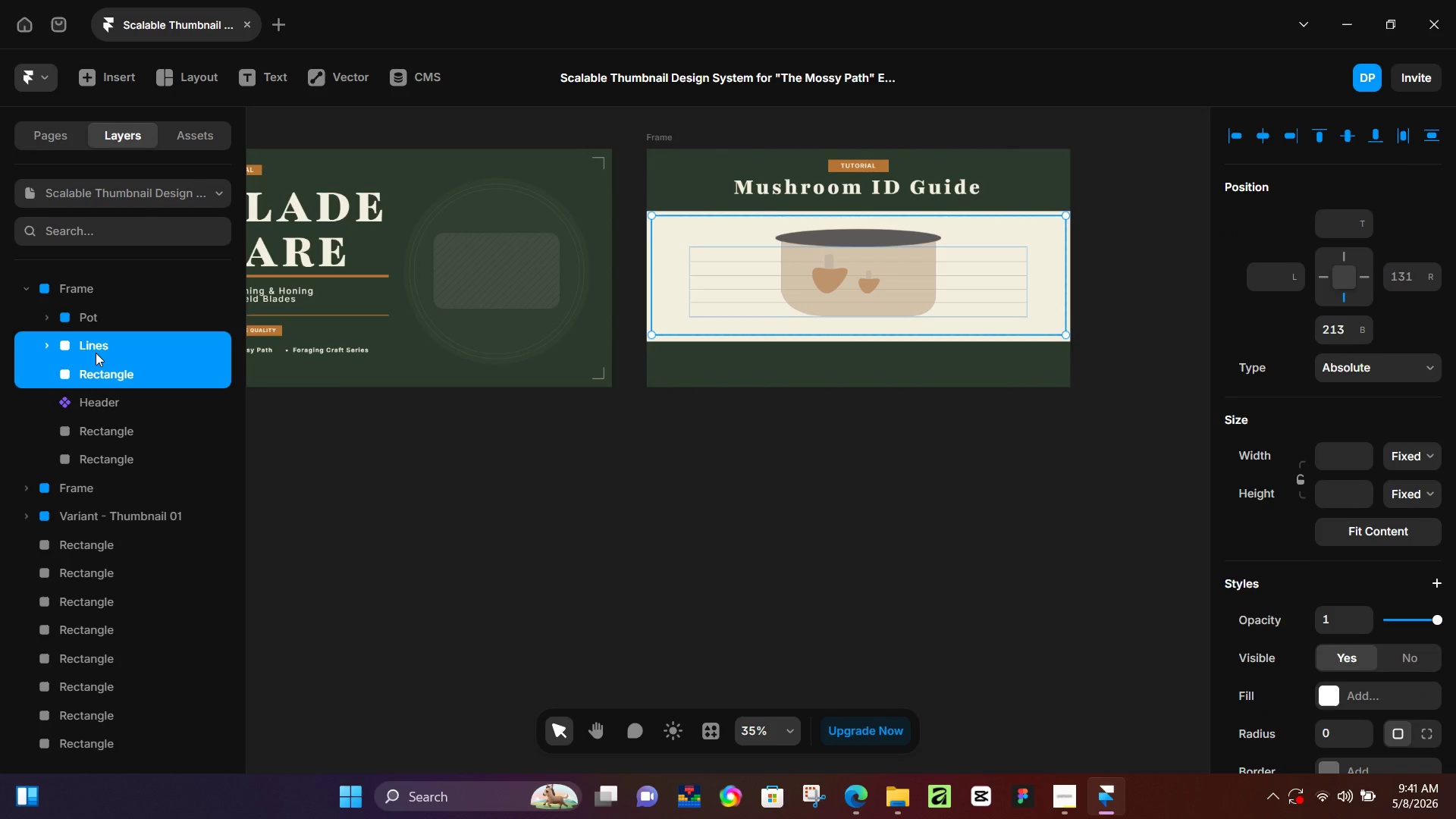 
key(Control+NumpadEnter)
 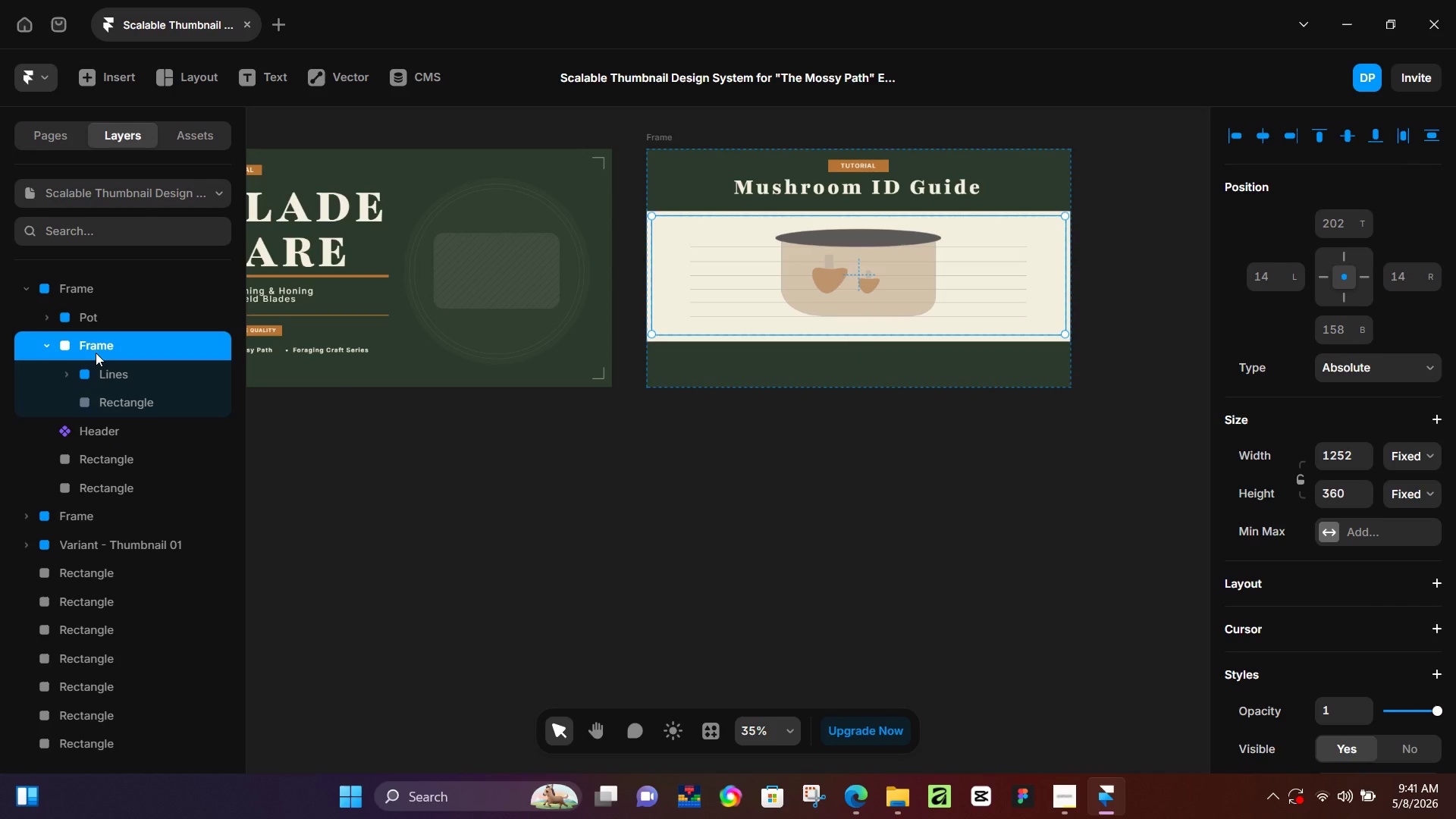 
double_click([96, 353])
 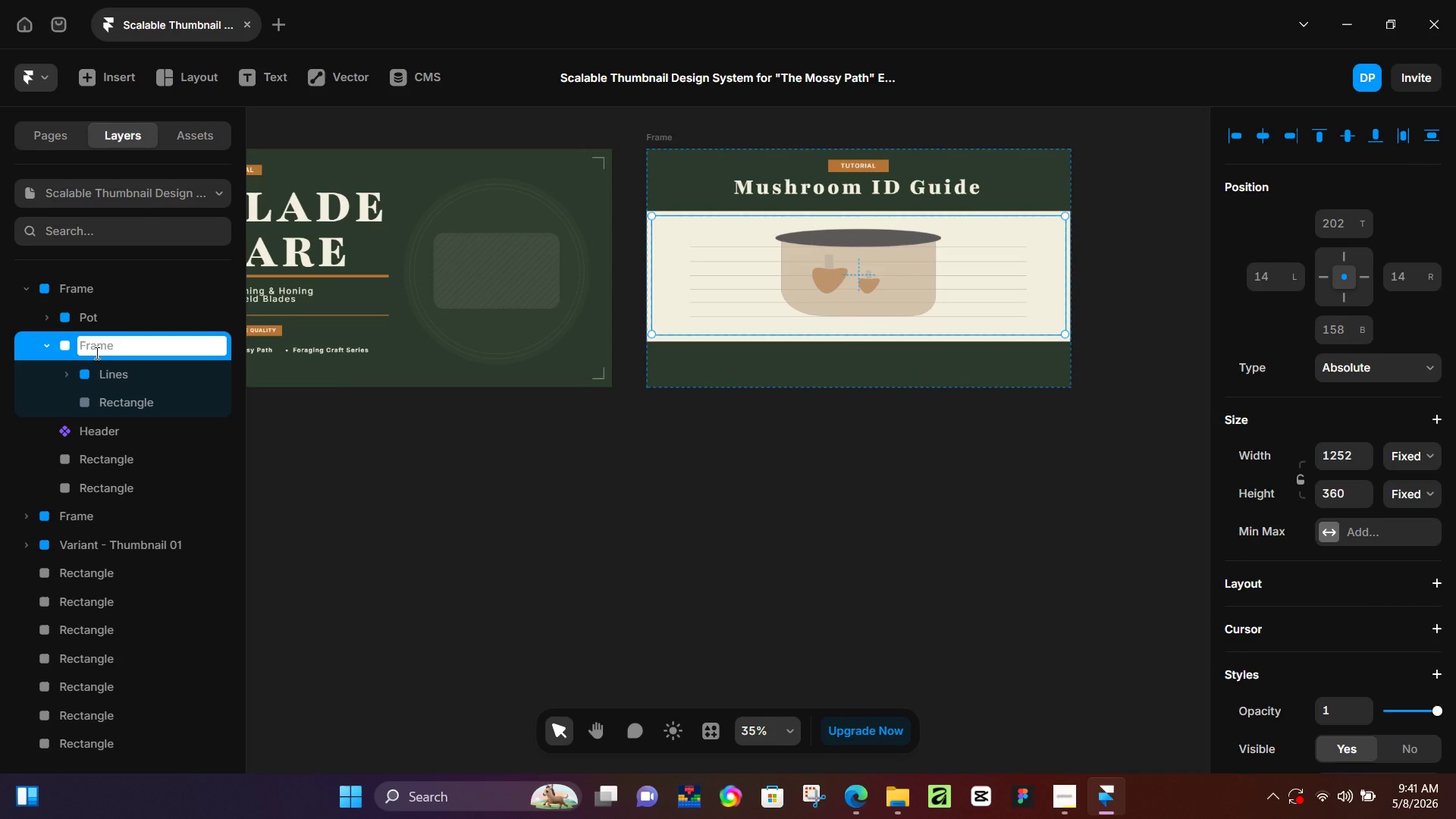 
hold_key(key=ShiftLeft, duration=1.52)
 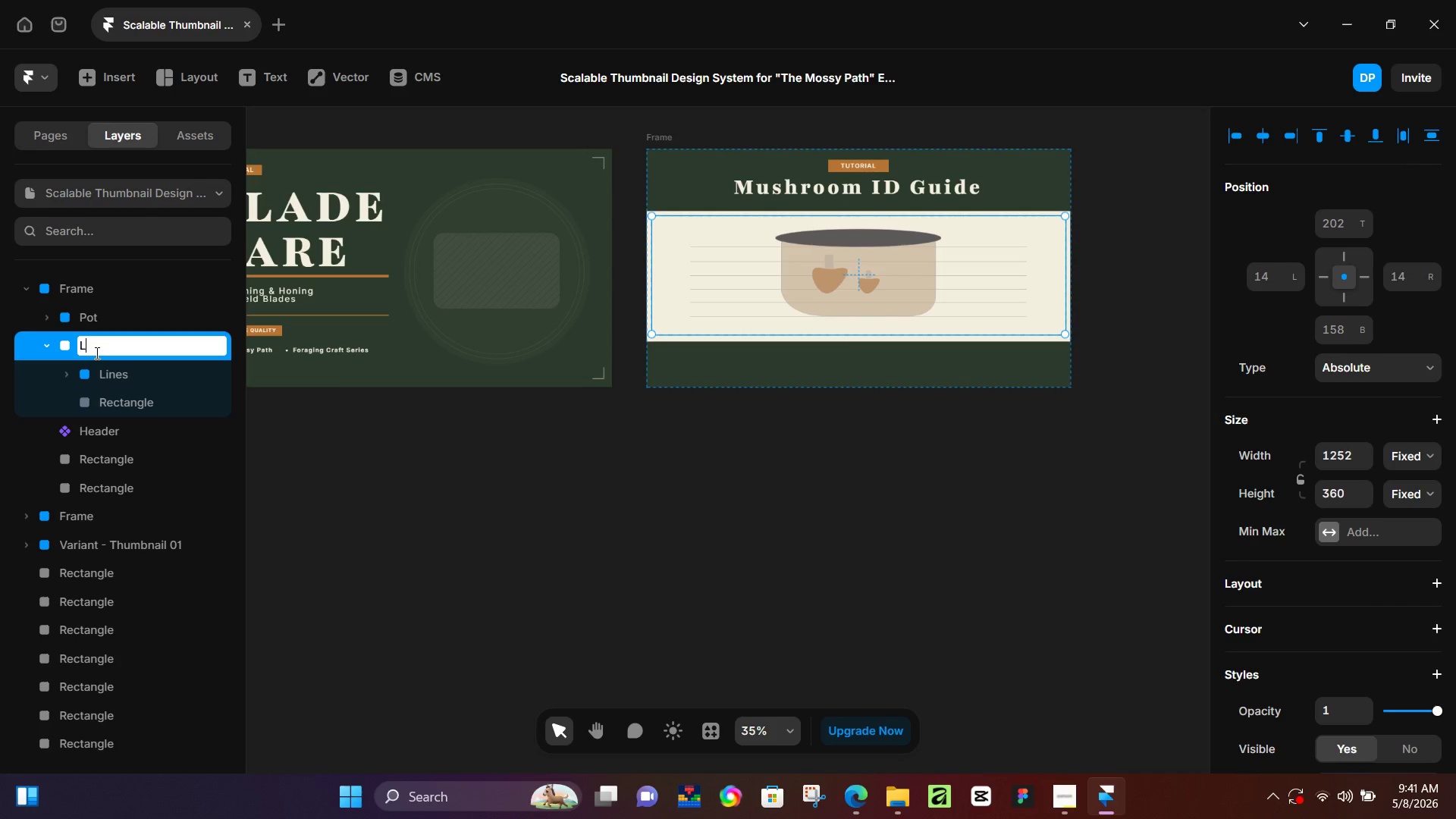 
type(Lines and)
key(Backspace)
key(Backspace)
key(Backspace)
key(Backspace)
key(Backspace)
 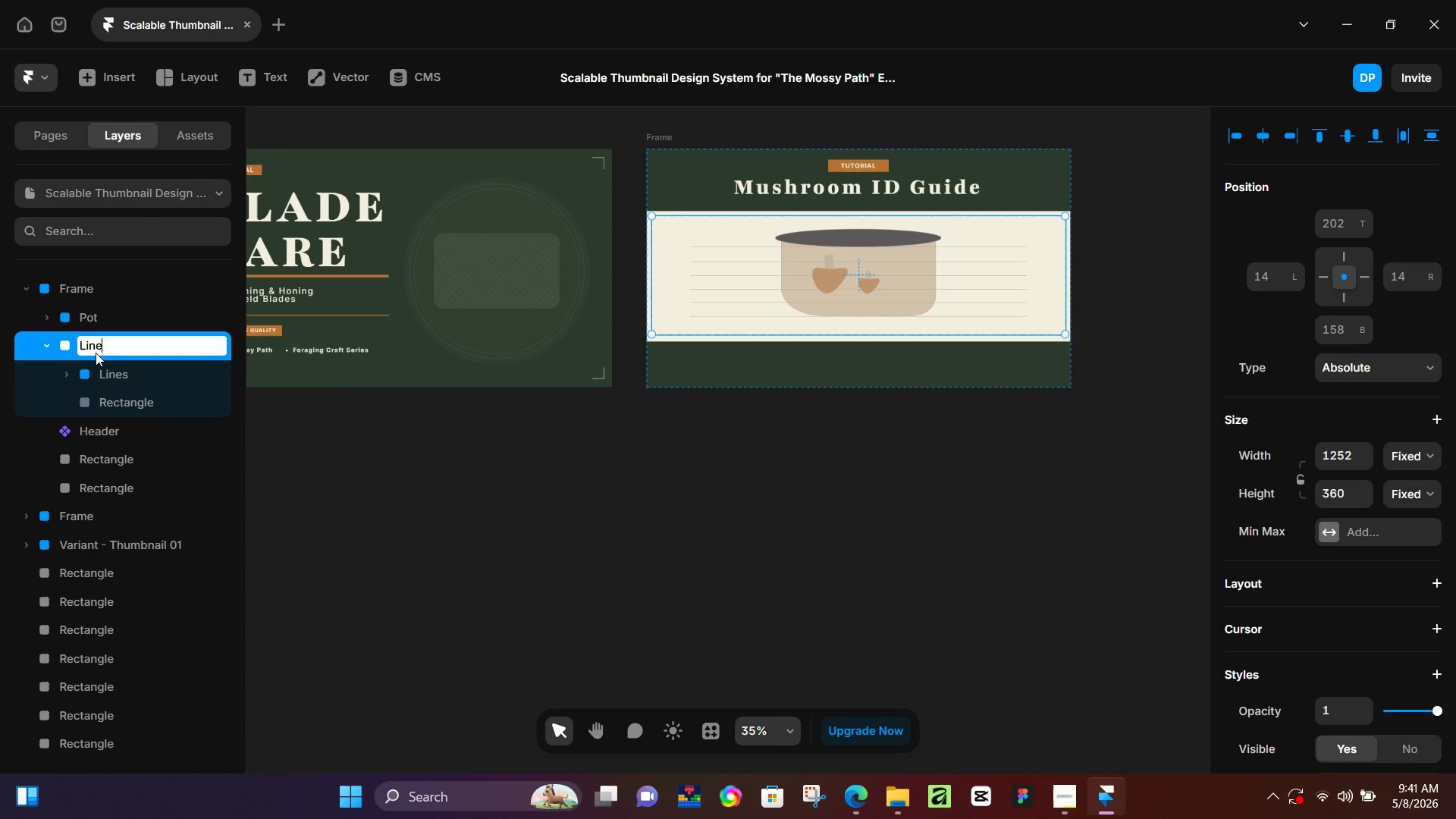 
key(Enter)
 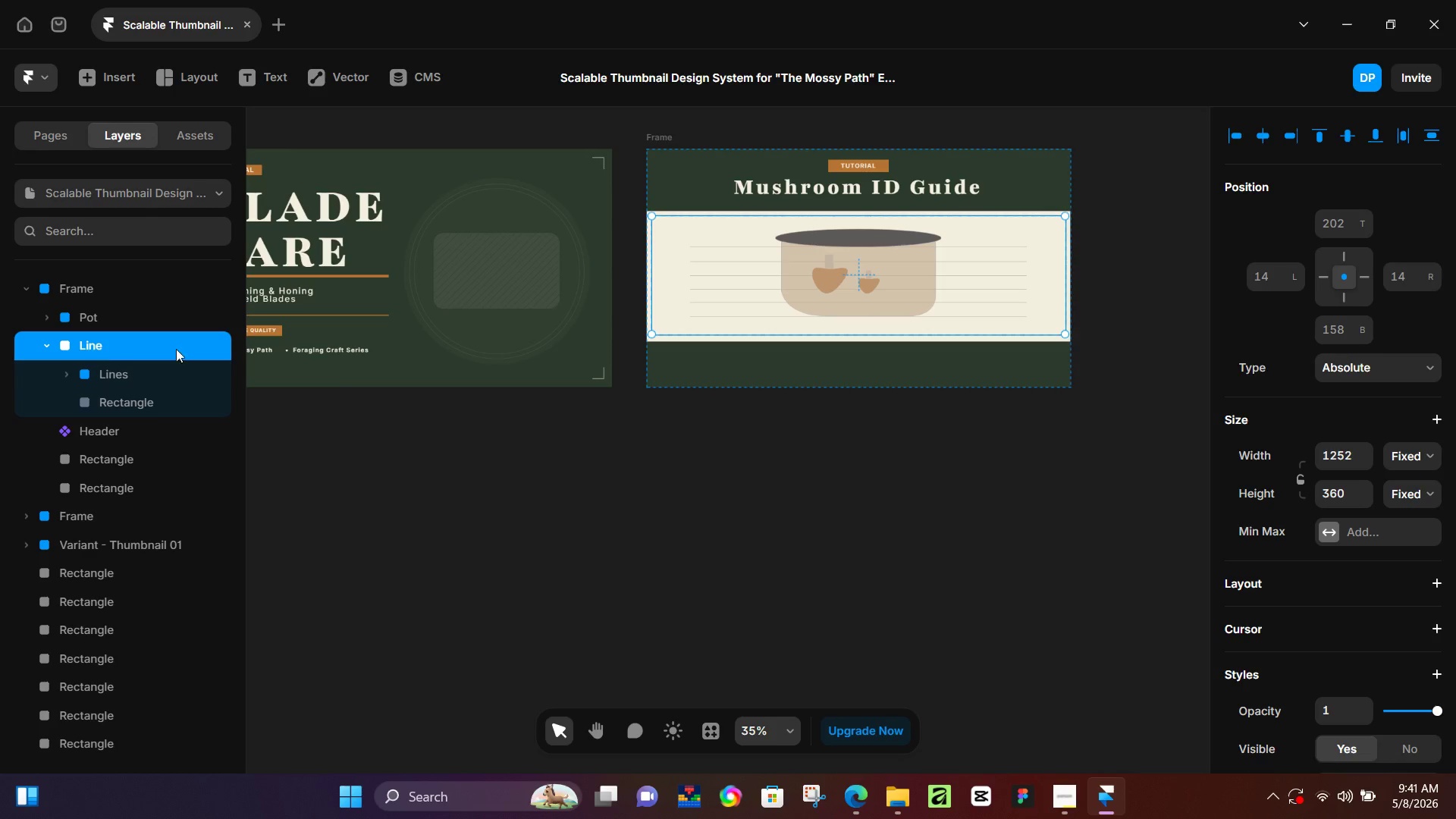 
right_click([182, 347])
 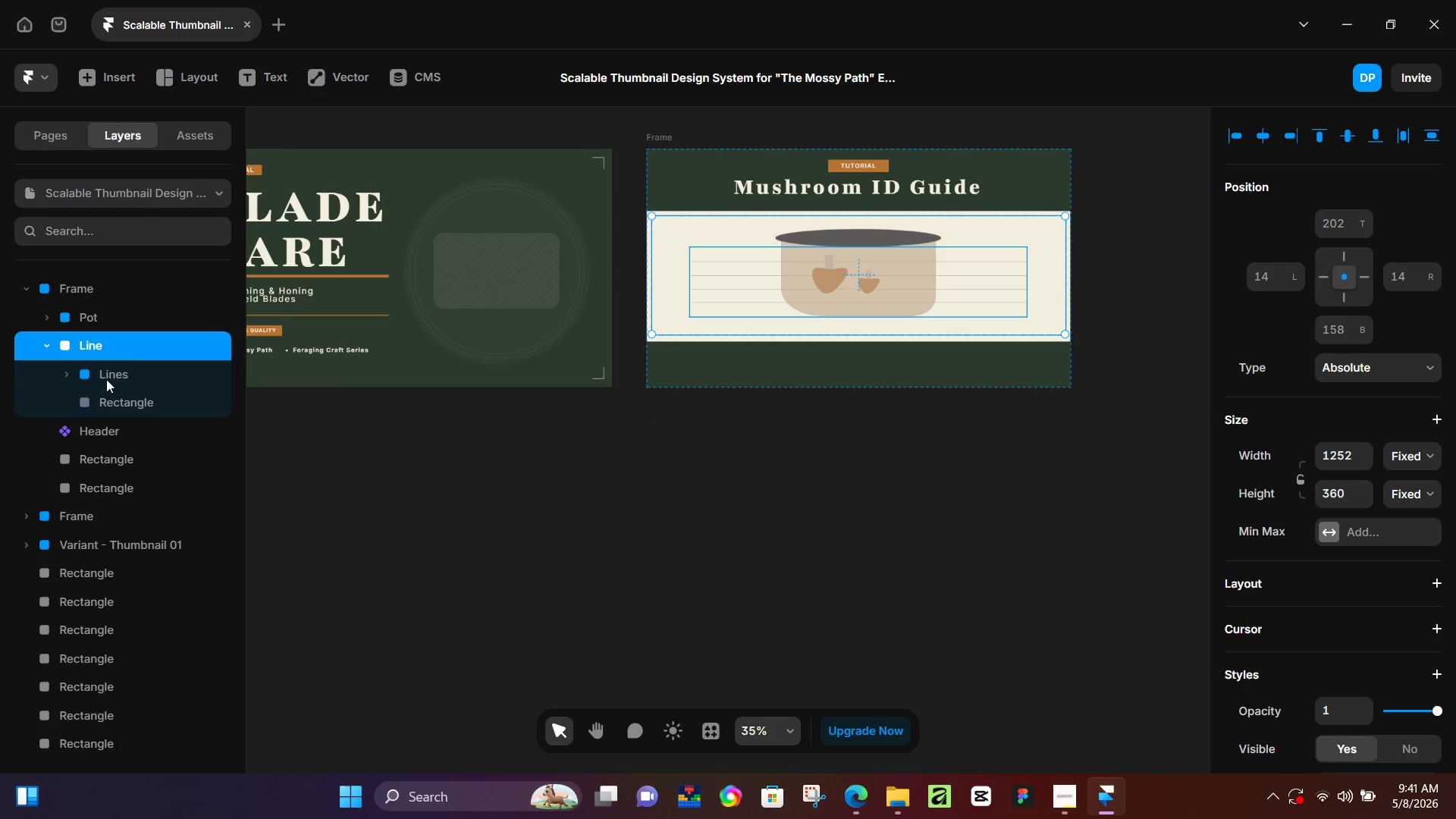 
left_click([43, 347])
 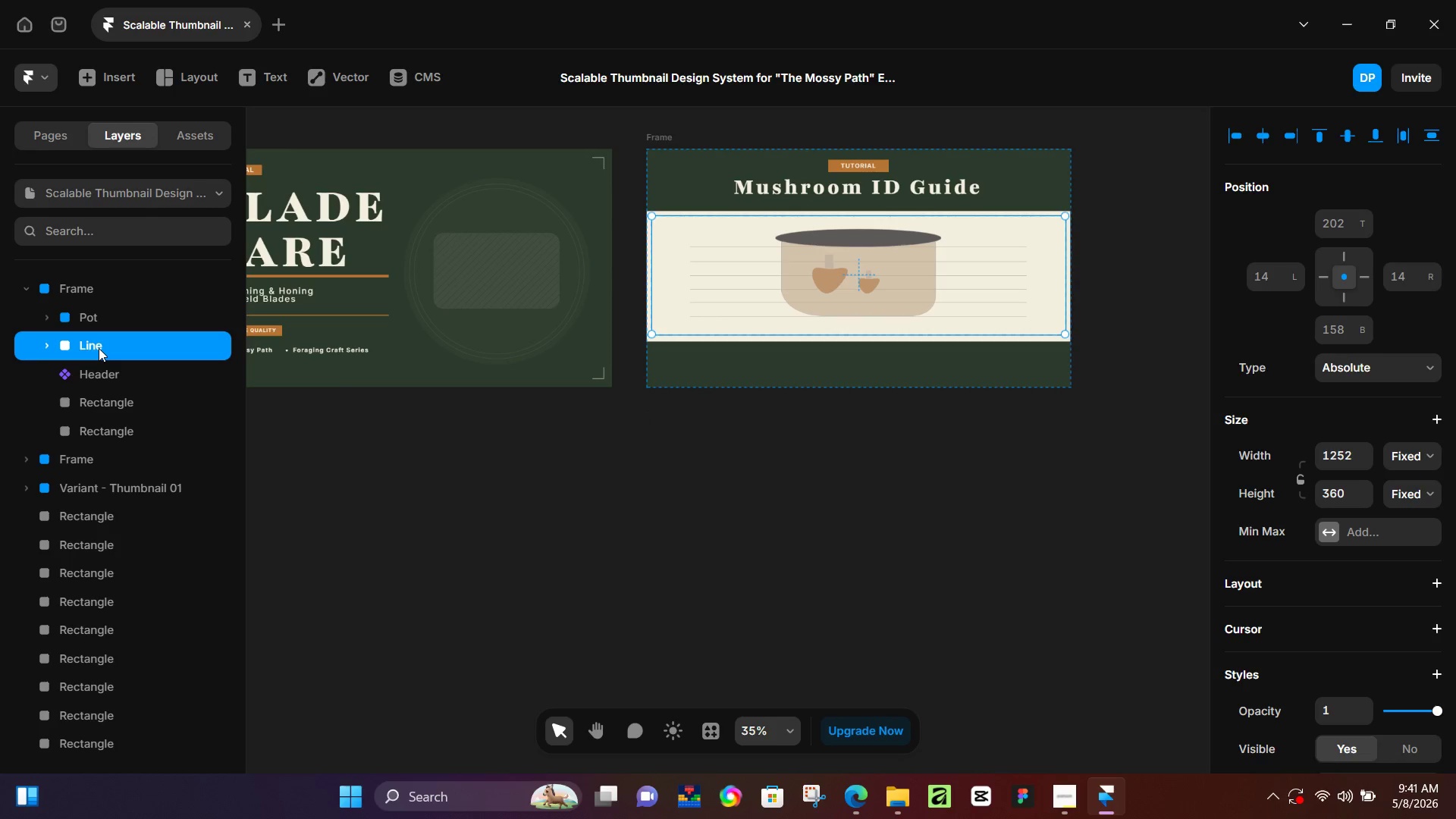 
left_click_drag(start_coordinate=[99, 348], to_coordinate=[95, 309])
 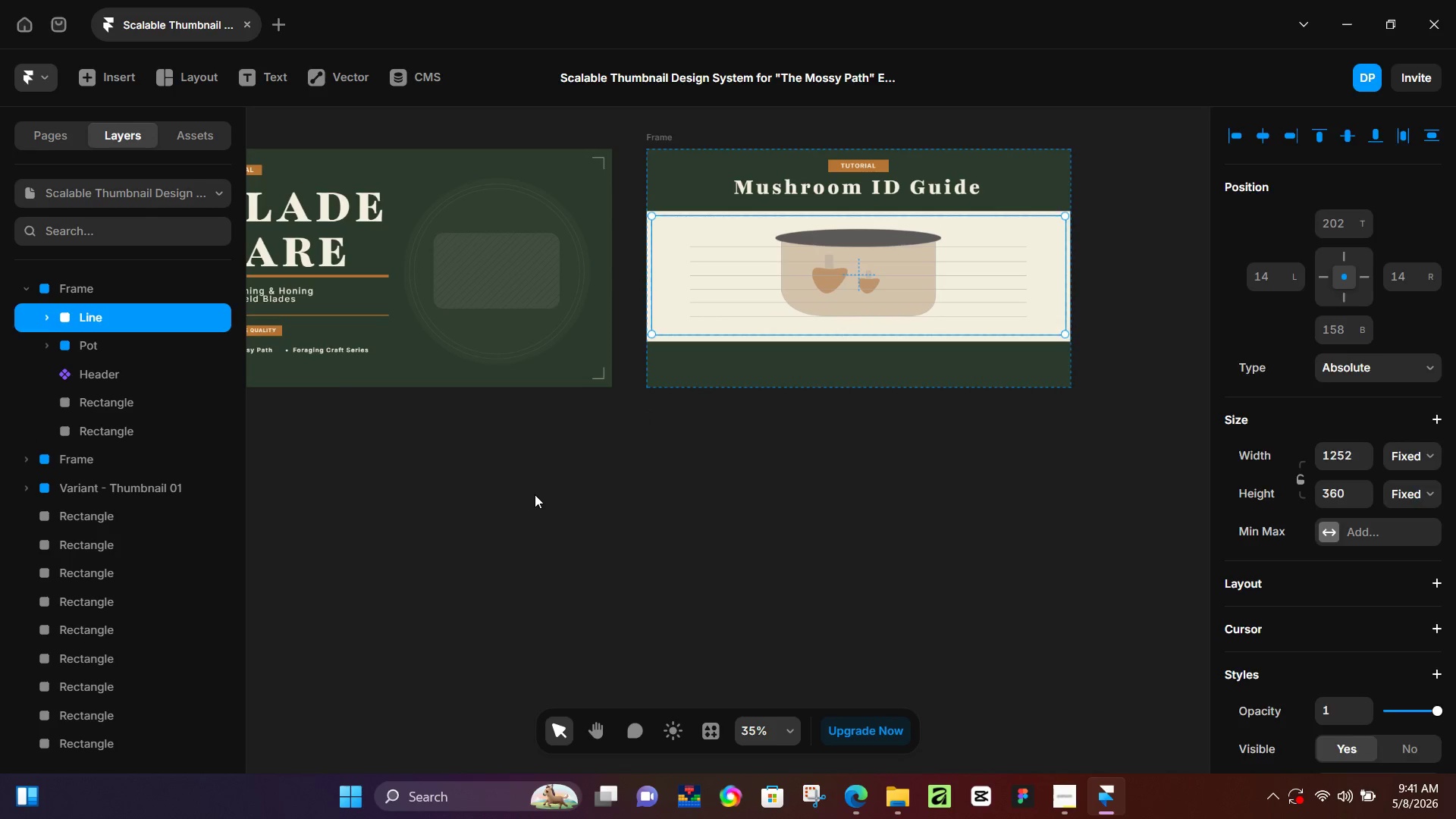 
left_click([535, 494])
 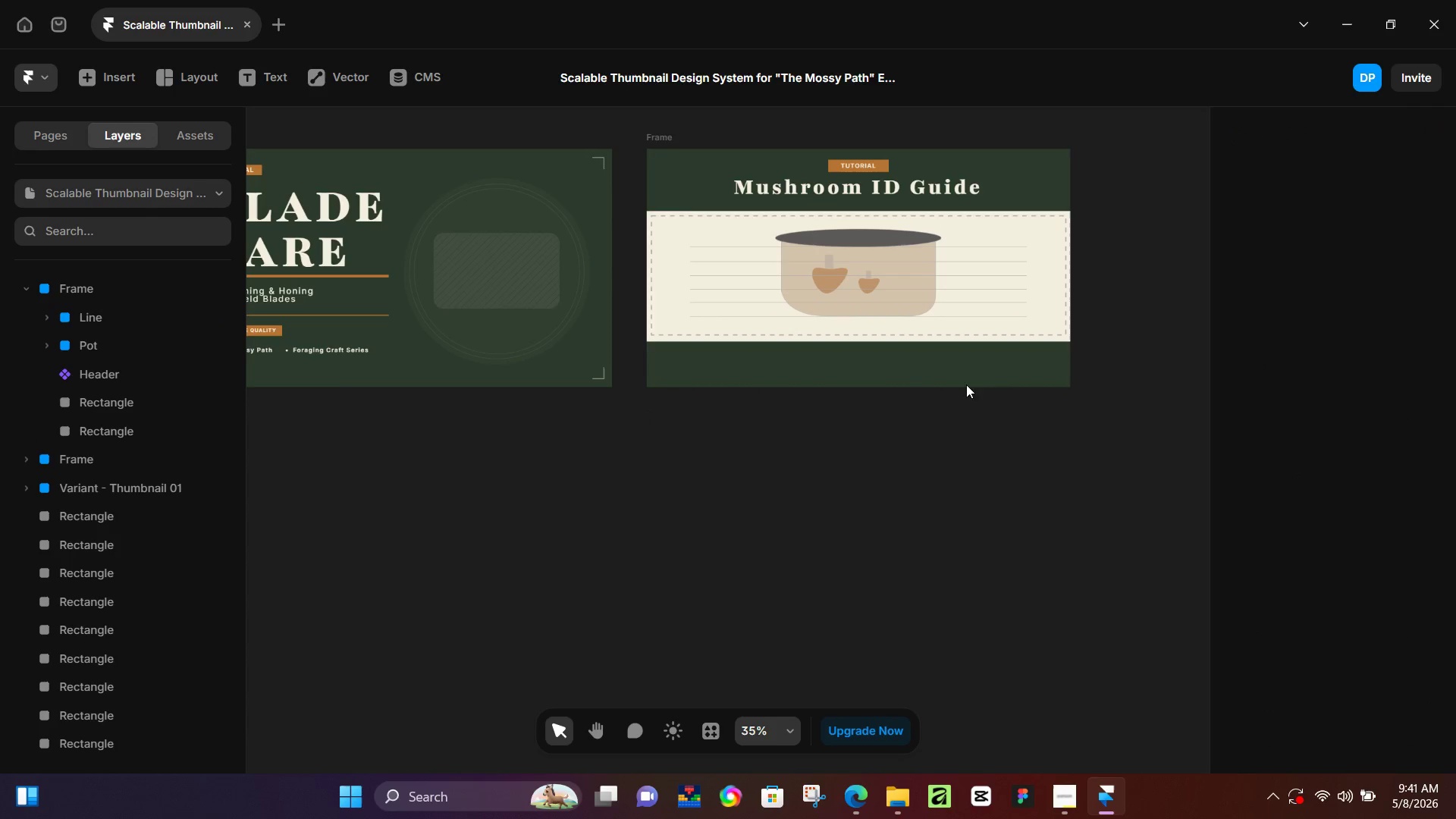 
hold_key(key=ControlLeft, duration=0.83)
scroll: coordinate [827, 316], scroll_direction: up, amount: 13.0
 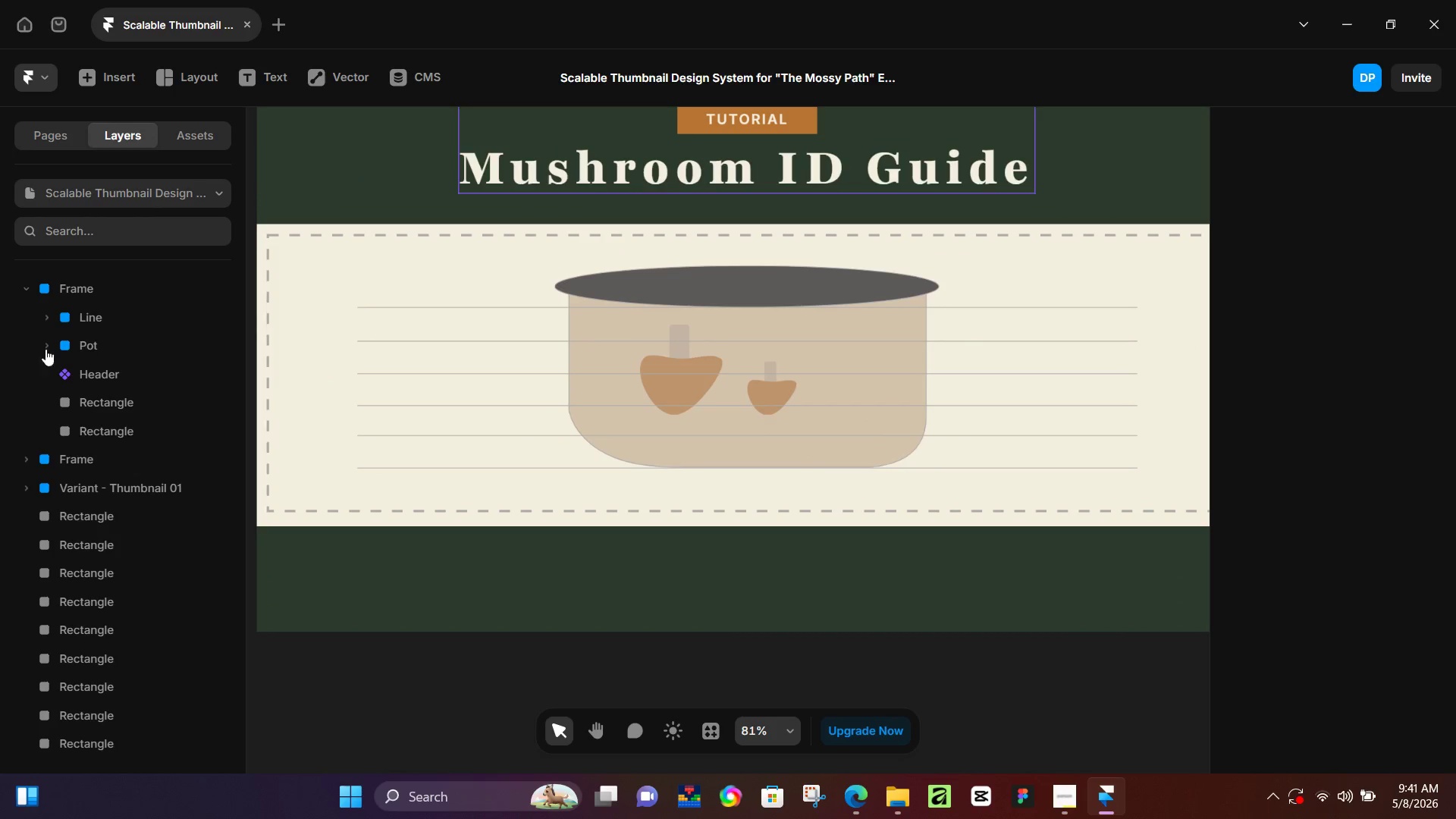 
left_click([86, 336])
 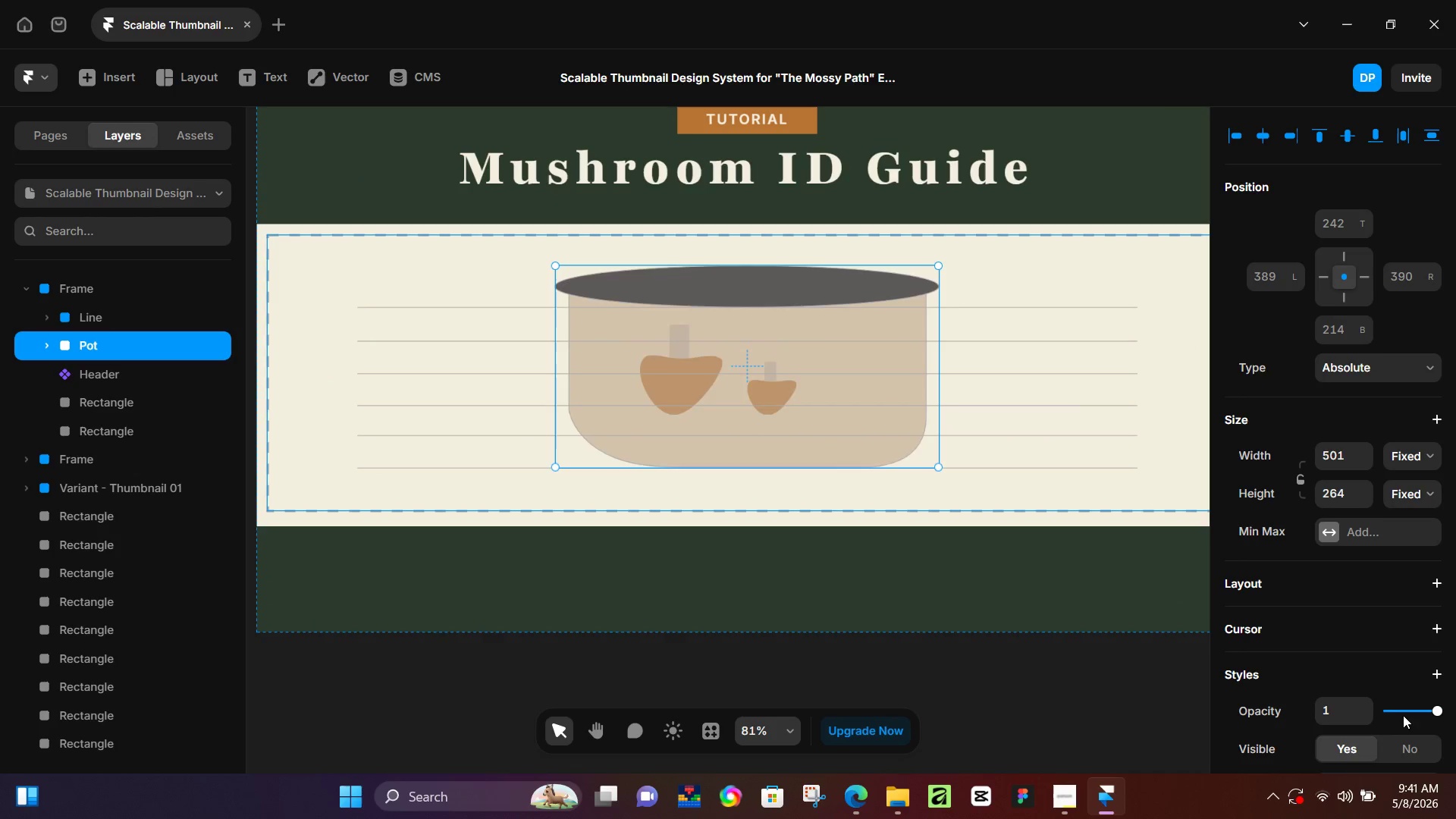 
double_click([1406, 715])
 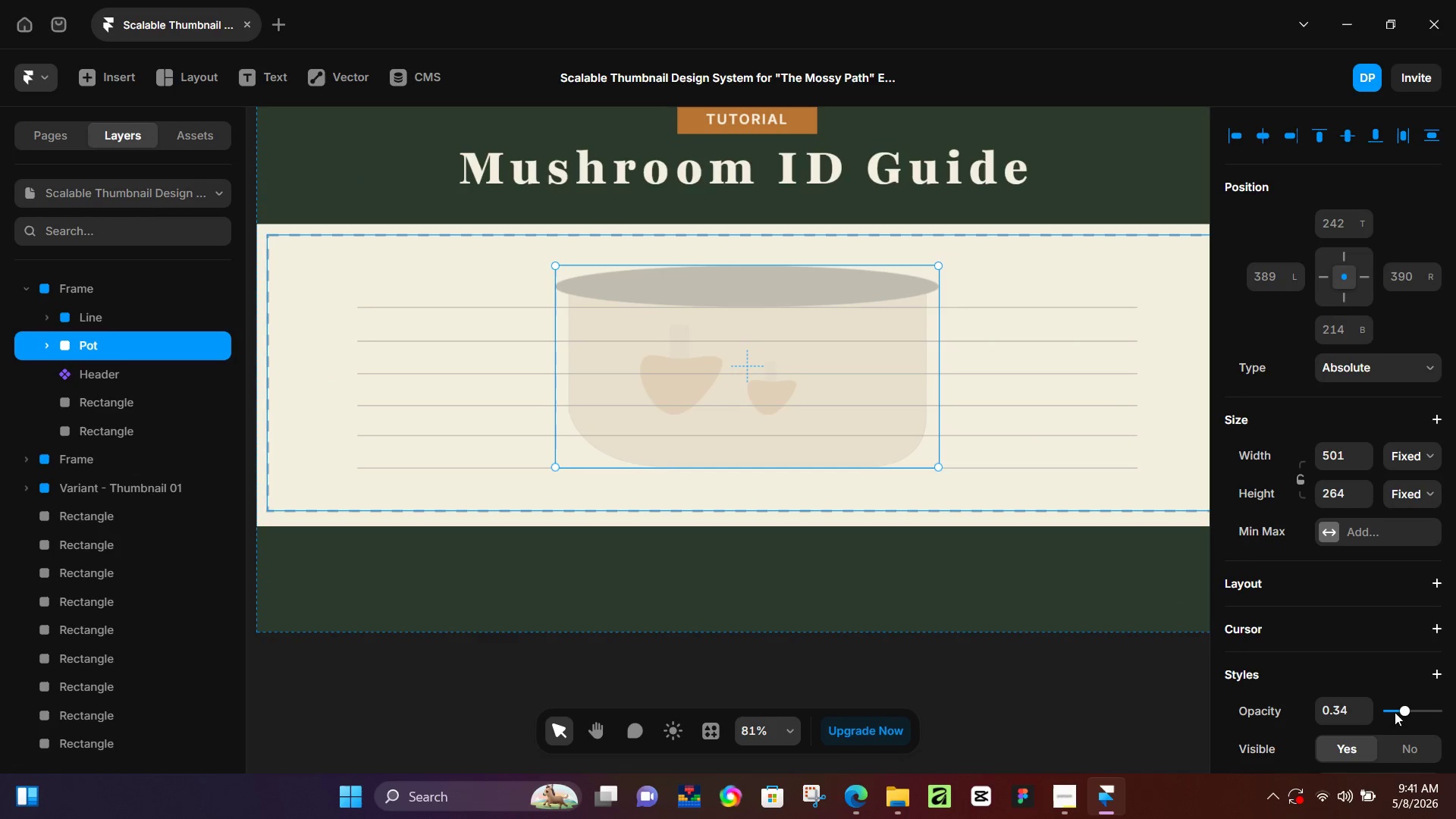 
left_click([1072, 686])
 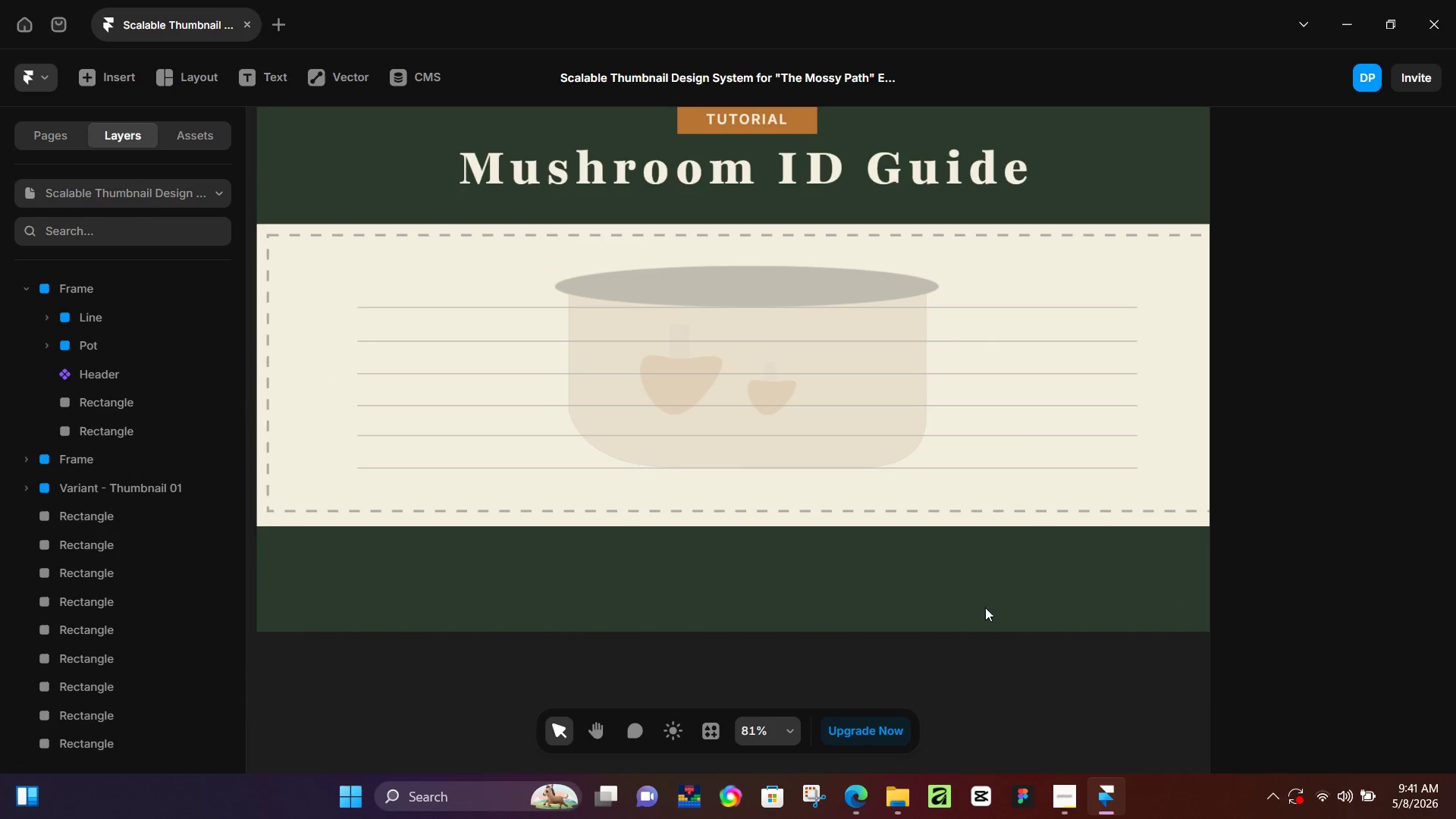 
hold_key(key=ControlLeft, duration=0.47)
scroll: coordinate [964, 591], scroll_direction: down, amount: 6.0
 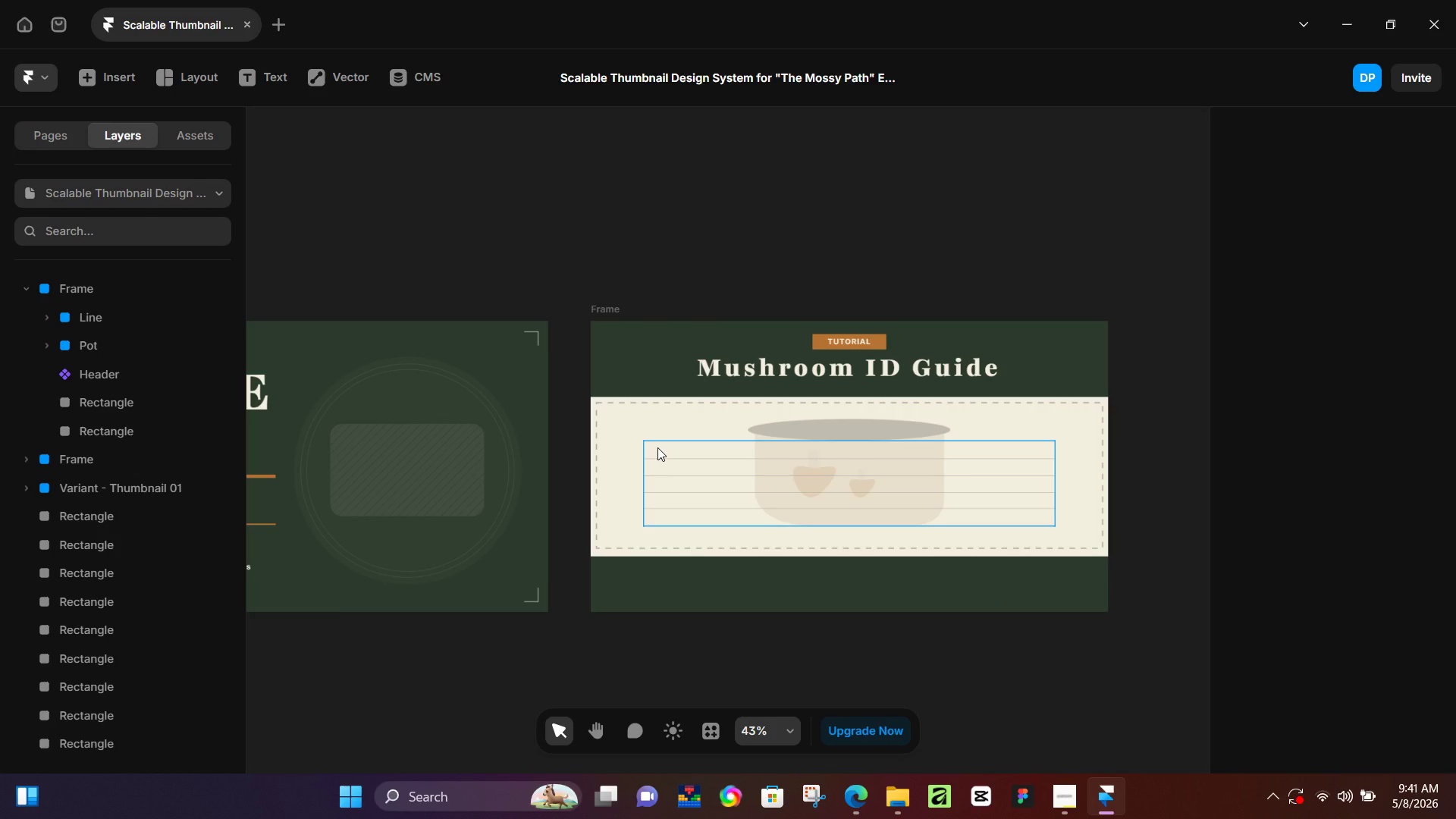 
wait(6.02)
 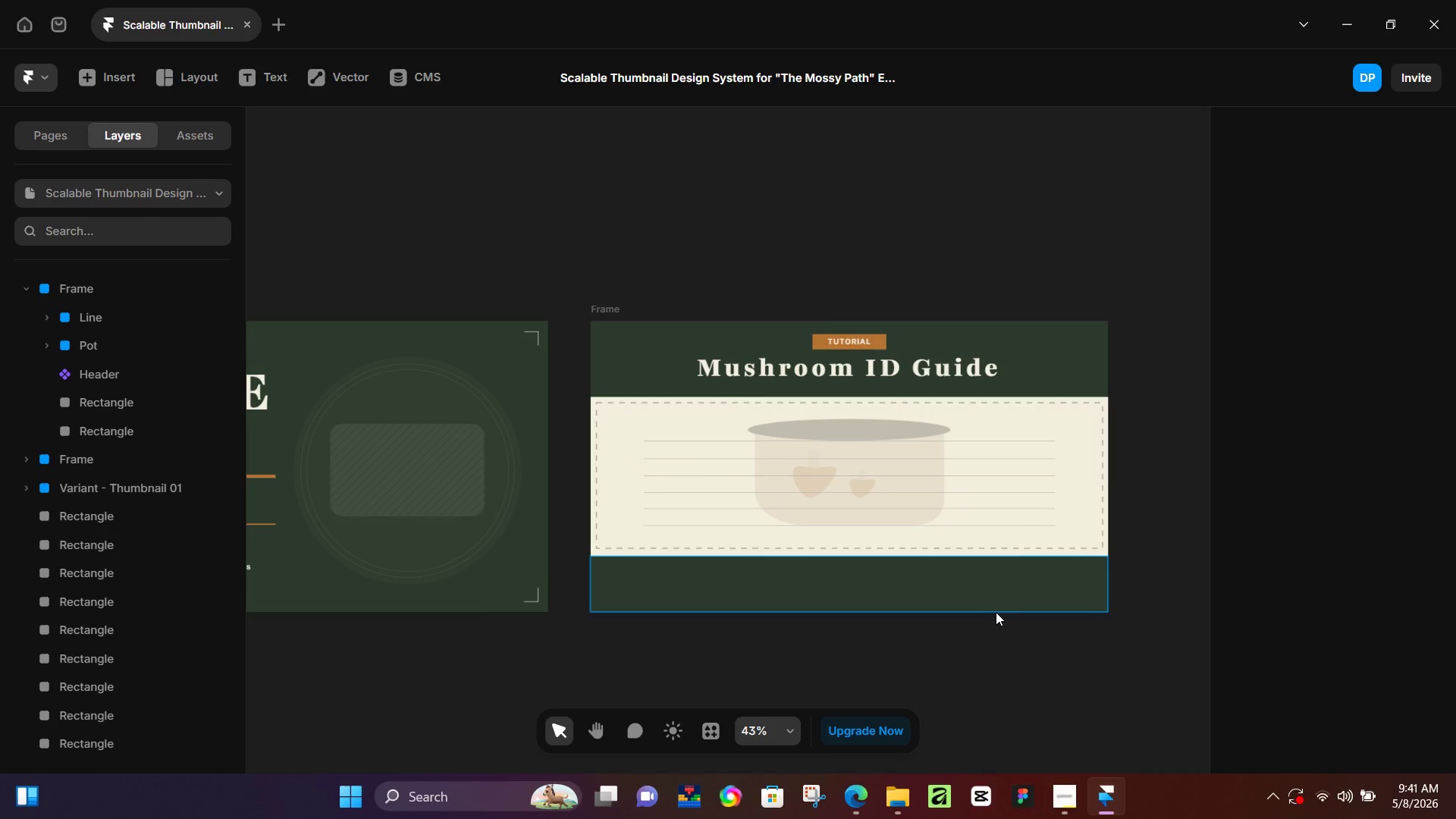 
hold_key(key=ControlLeft, duration=0.53)
 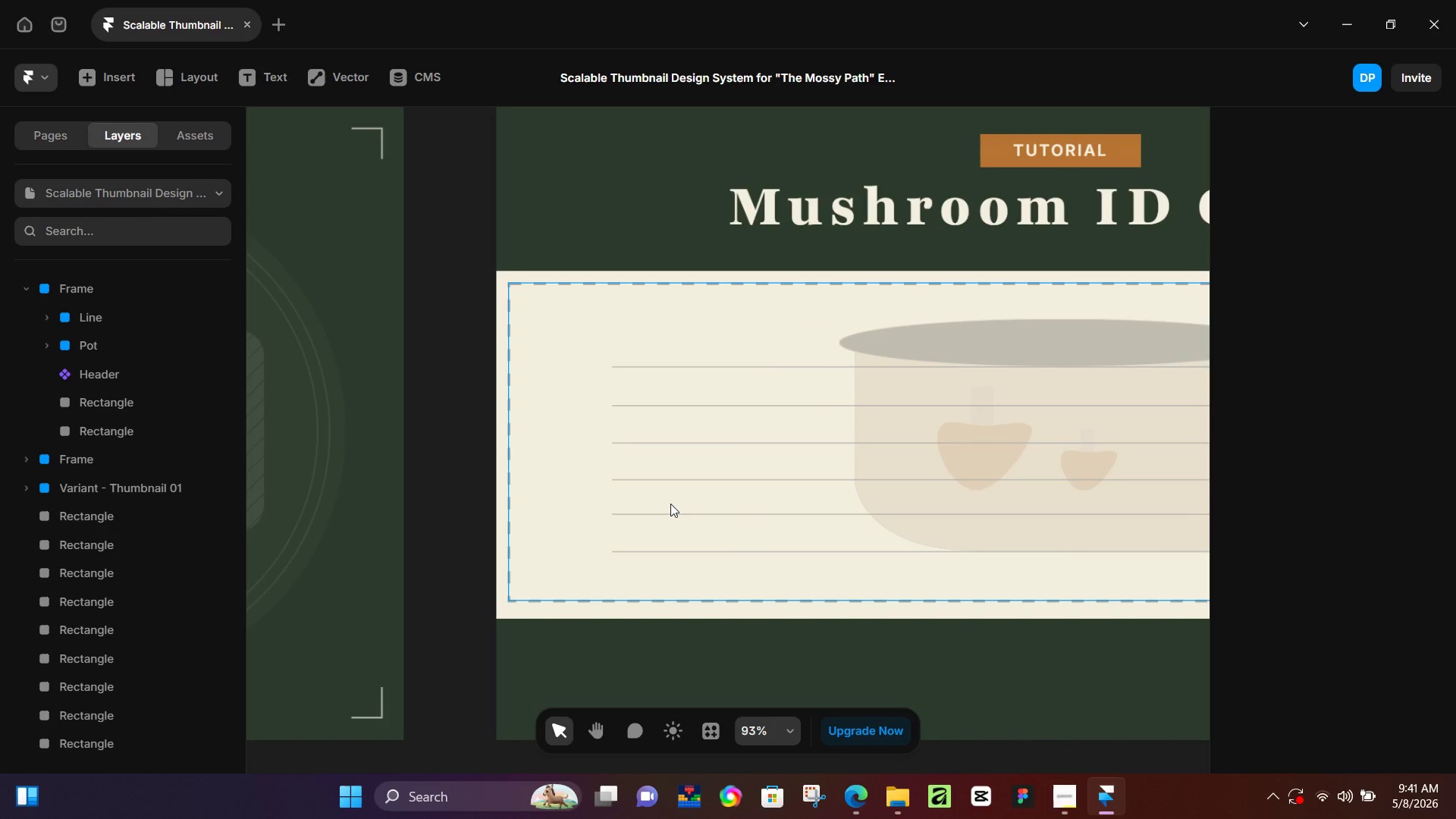 
hold_key(key=ControlLeft, duration=1.23)
 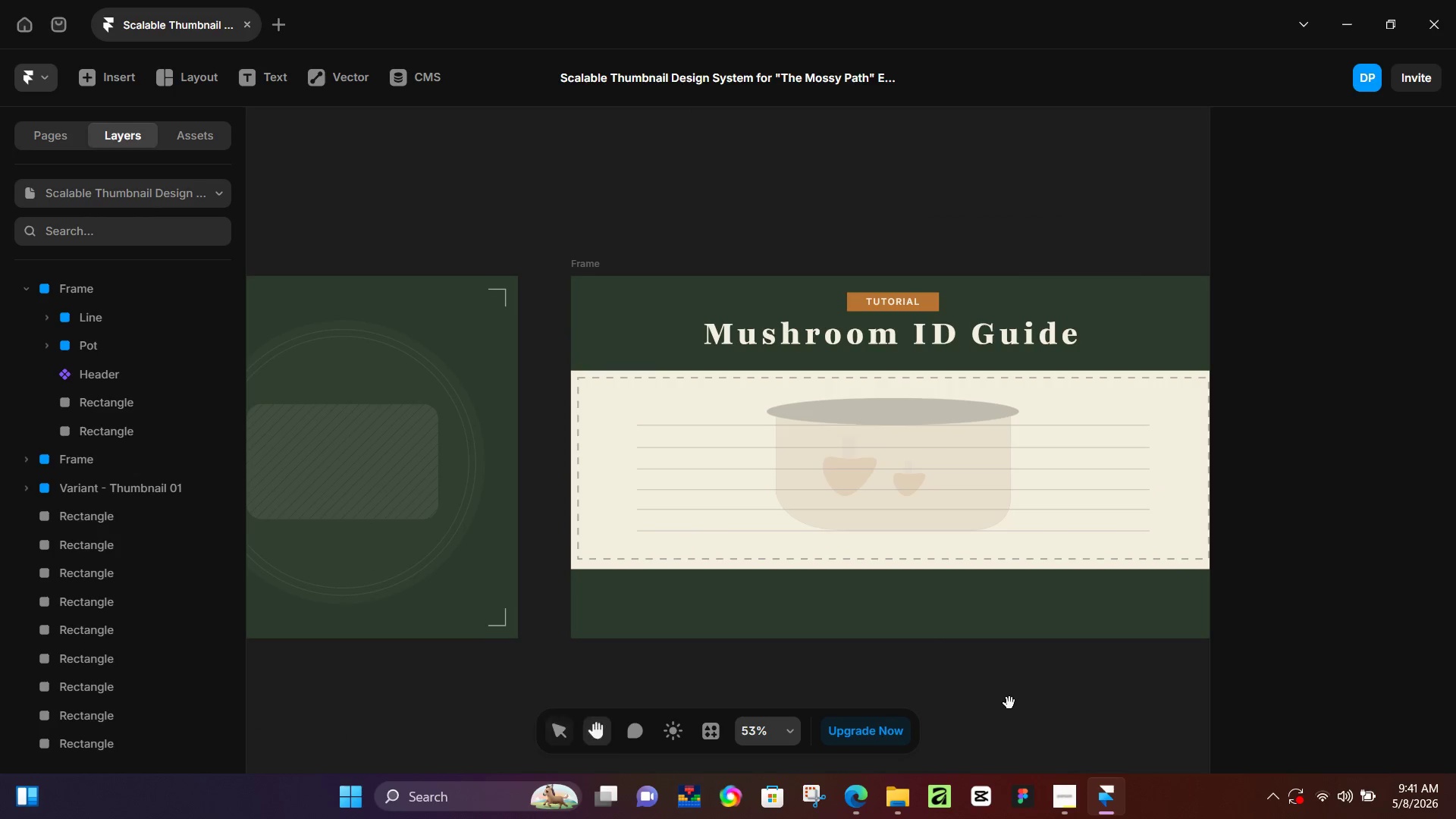 
scroll: coordinate [670, 504], scroll_direction: up, amount: 7.0
 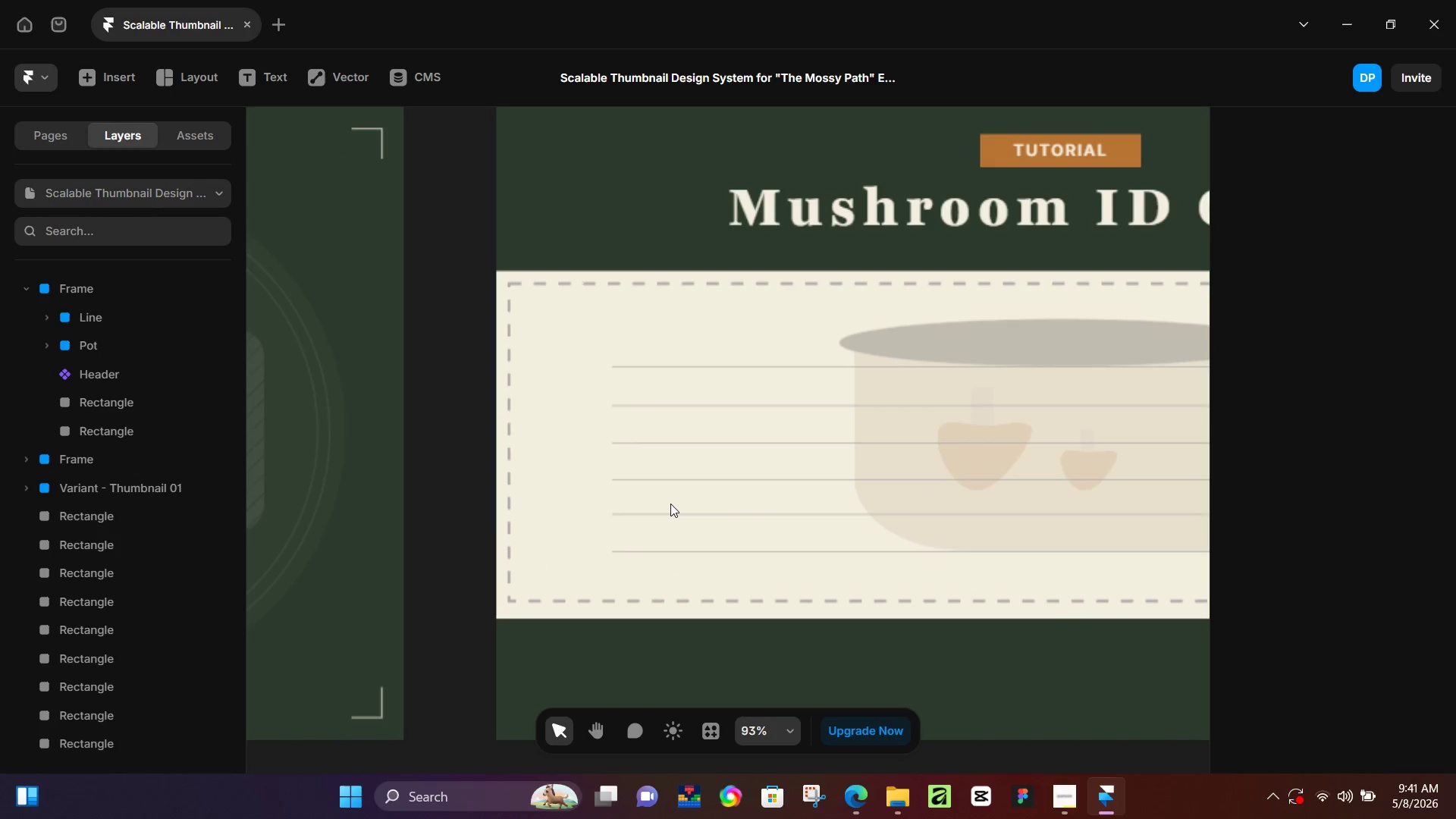 
scroll: coordinate [670, 504], scroll_direction: down, amount: 5.0
 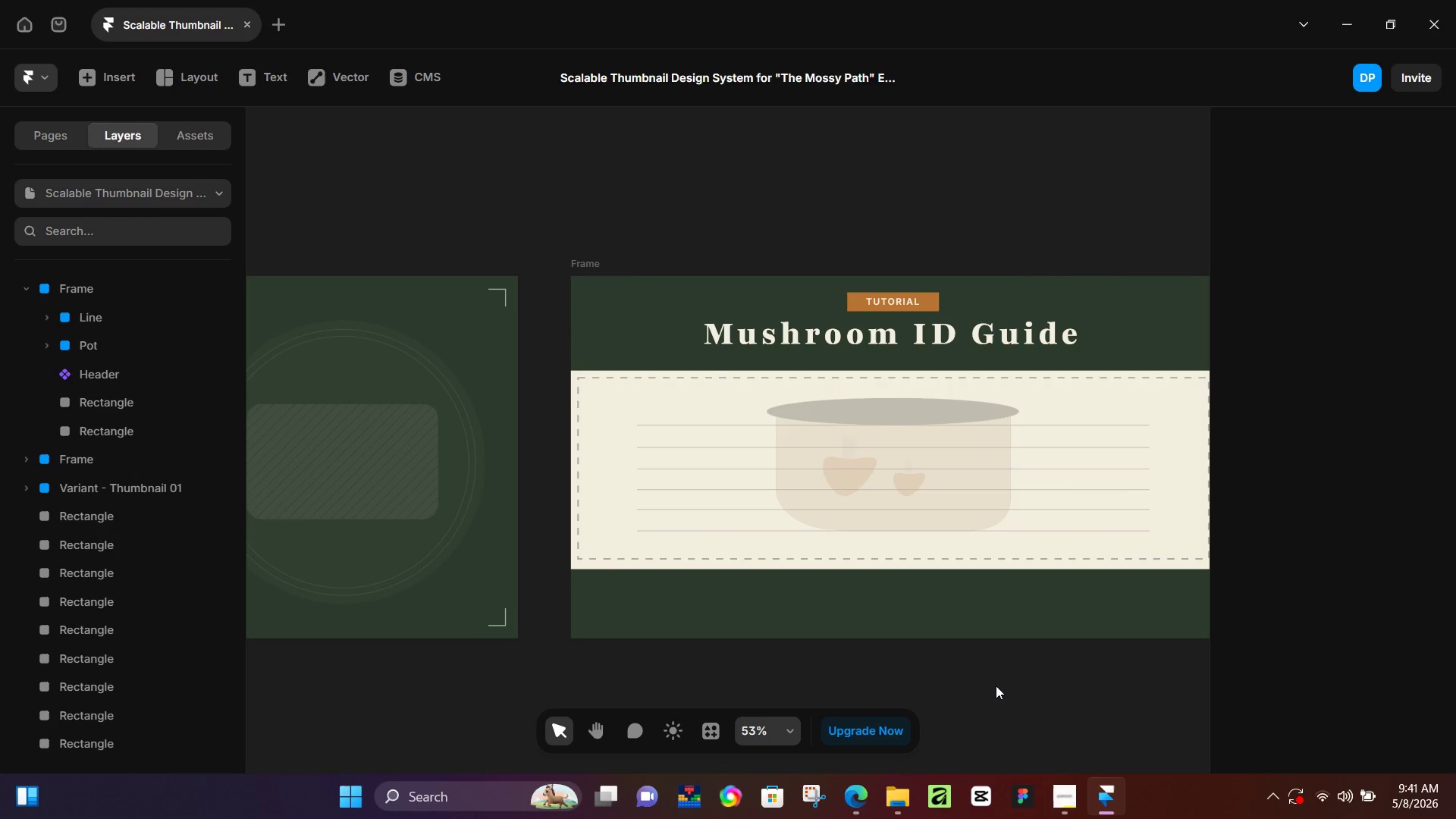 
hold_key(key=Space, duration=0.61)
 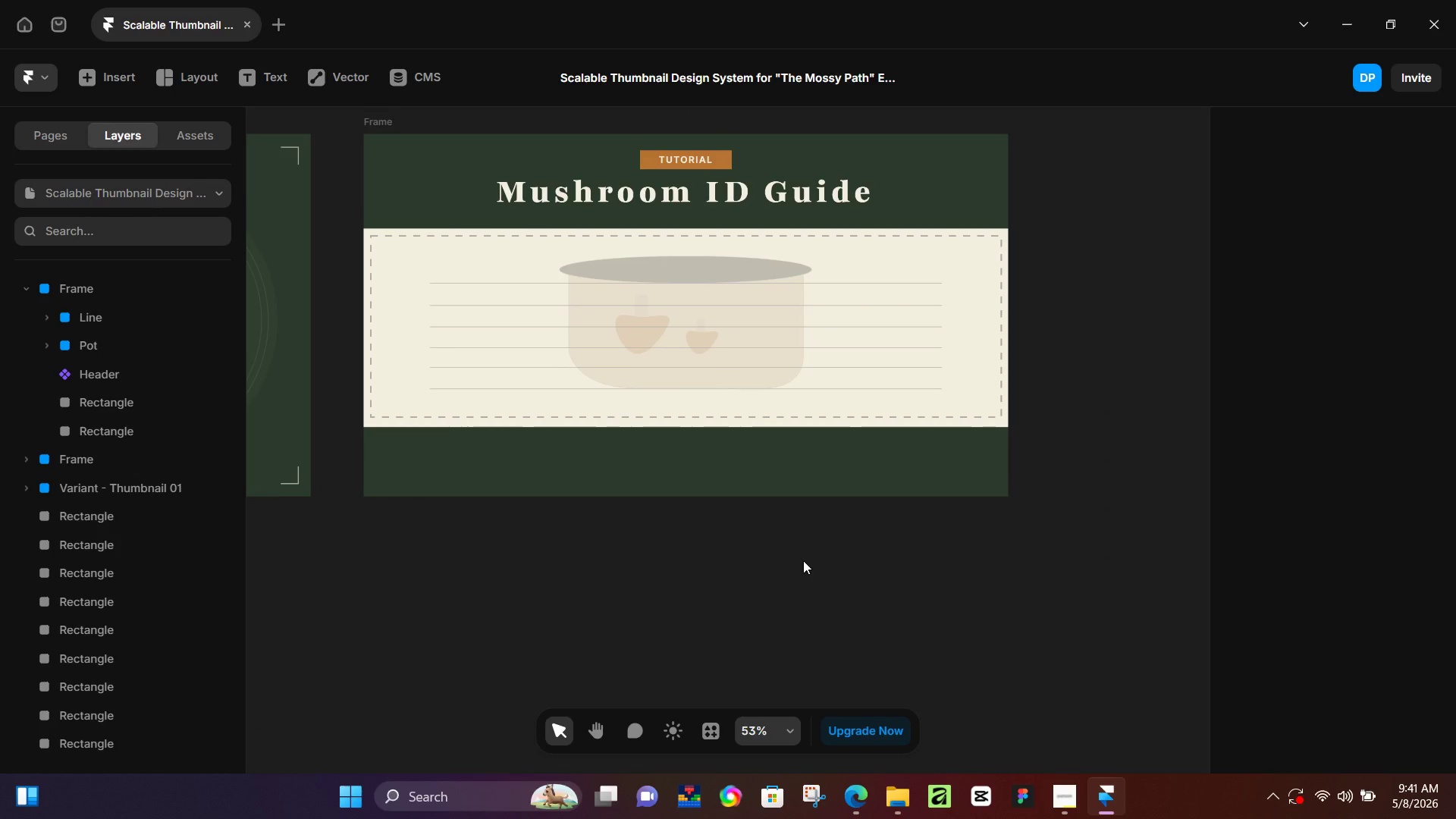 
left_click_drag(start_coordinate=[1010, 703], to_coordinate=[803, 560])
 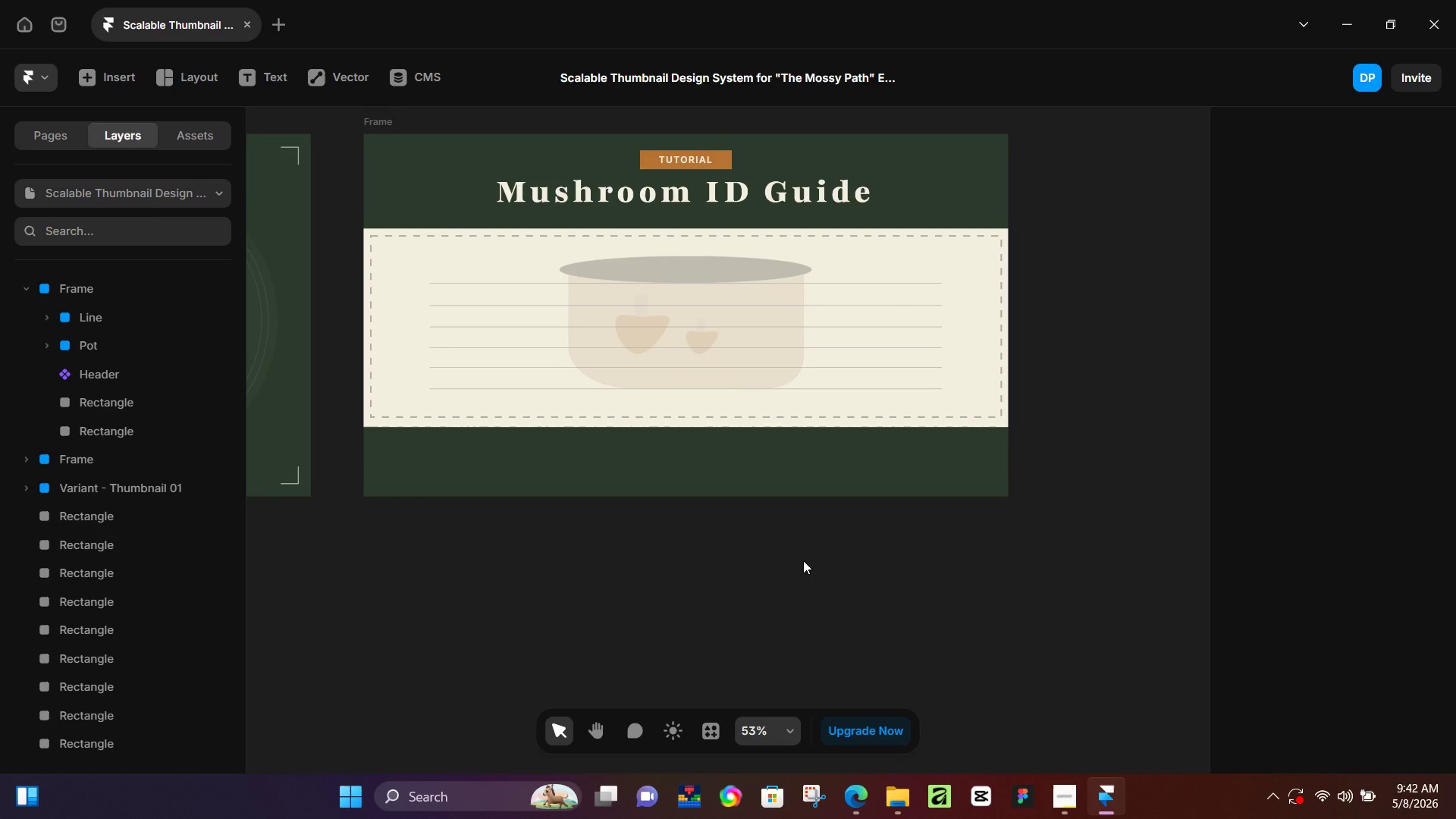 
hold_key(key=Space, duration=0.33)
 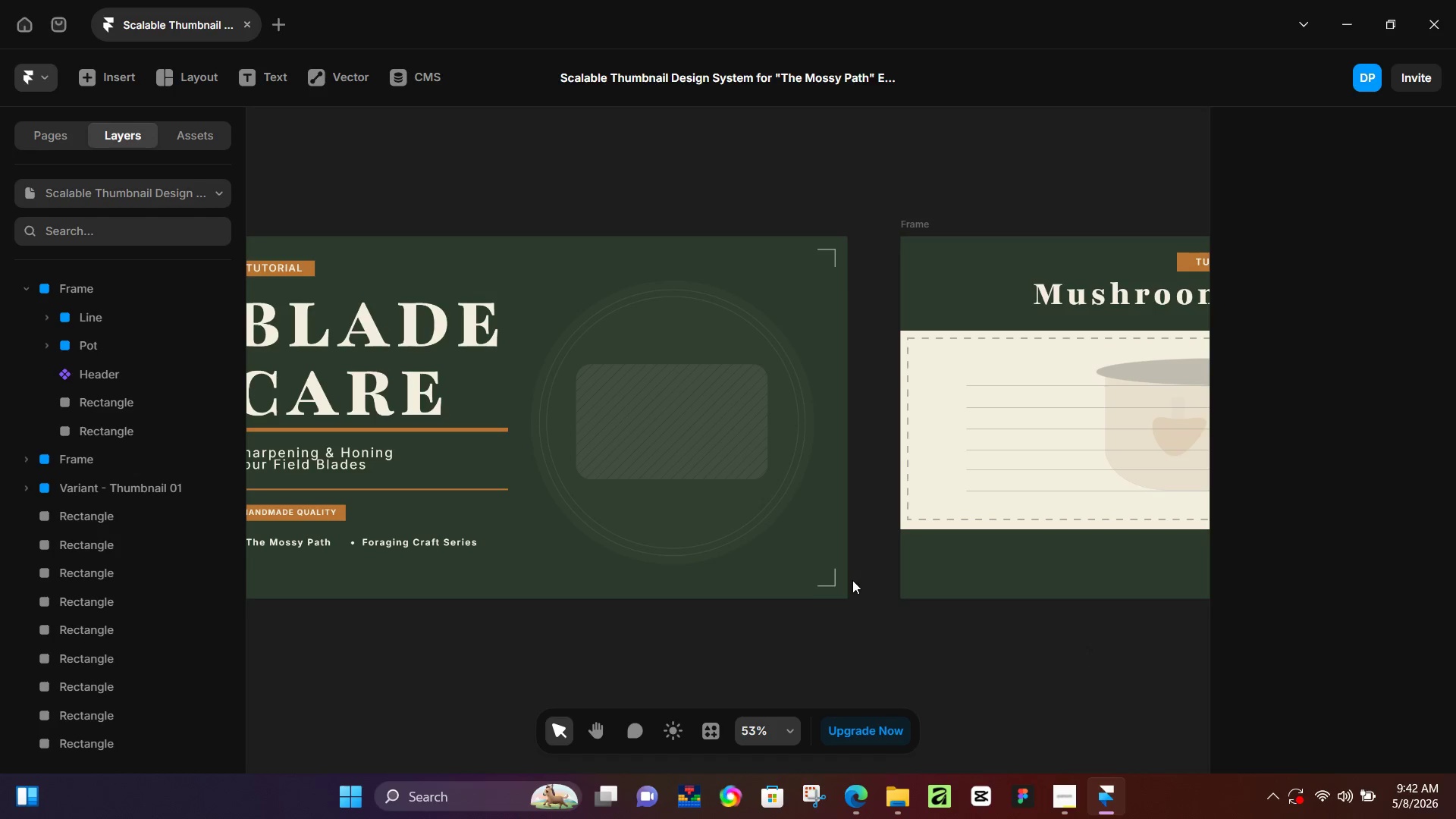 
left_click_drag(start_coordinate=[567, 567], to_coordinate=[1104, 669])
 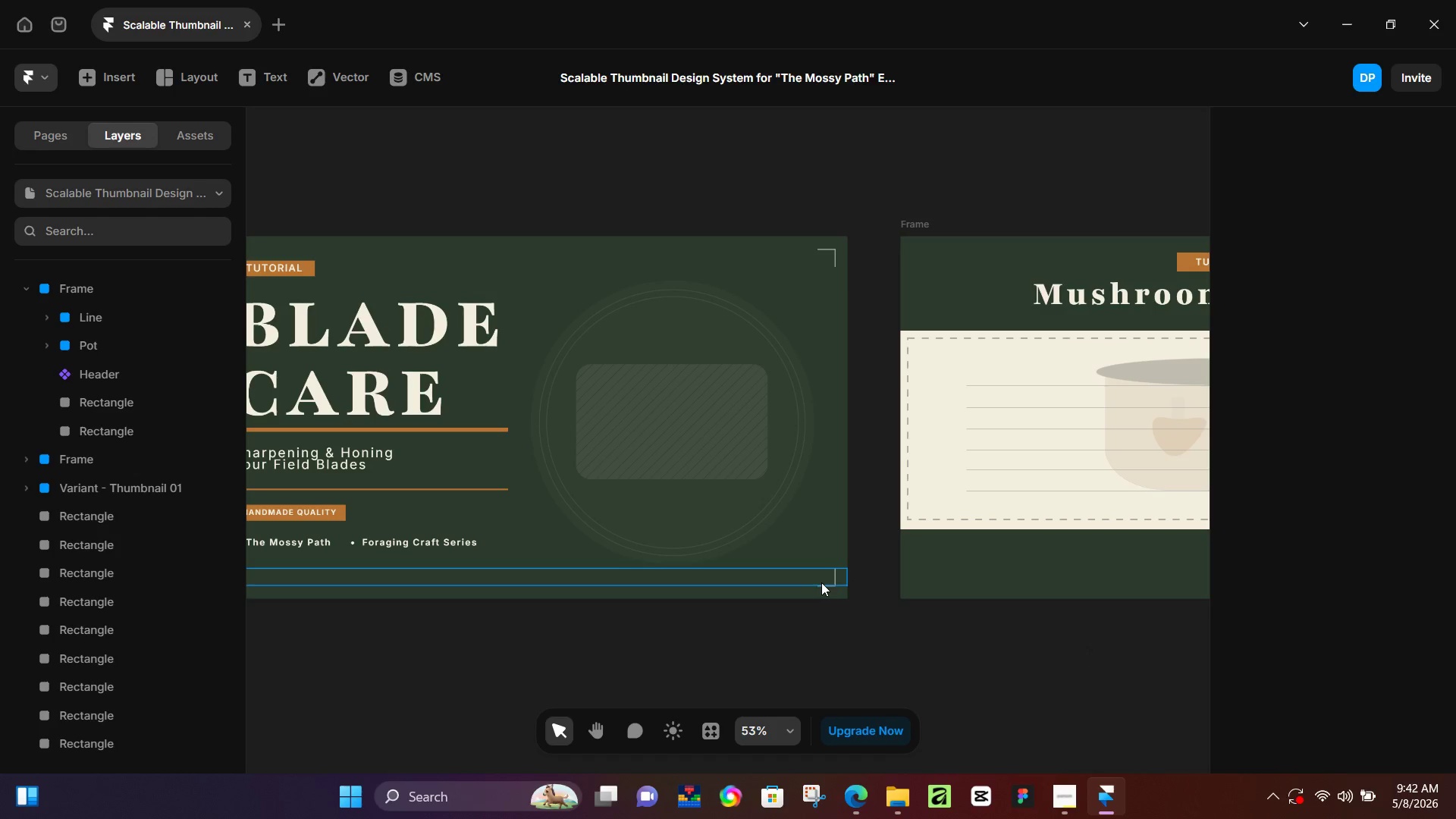 
left_click([822, 582])
 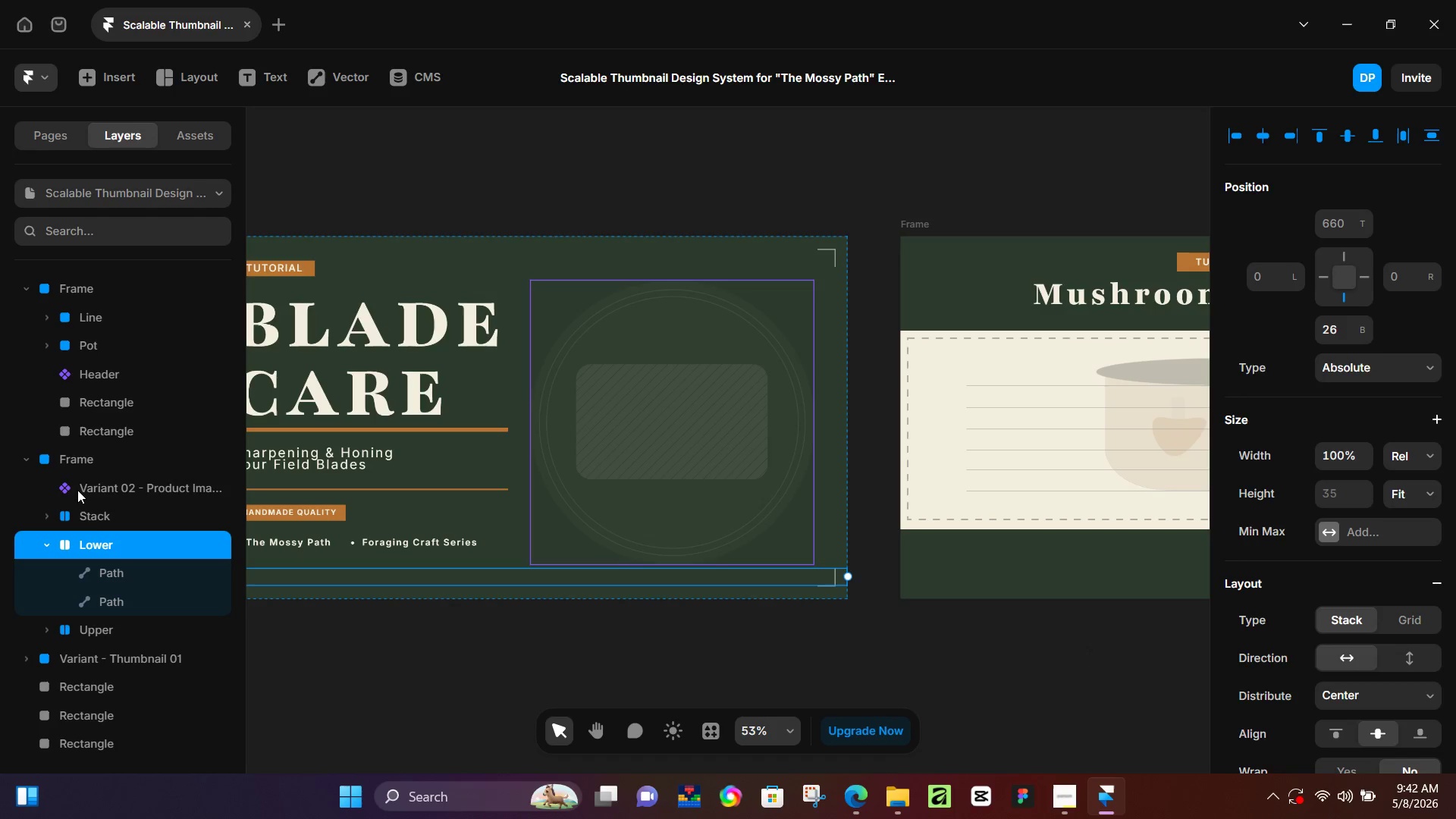 
left_click([91, 517])
 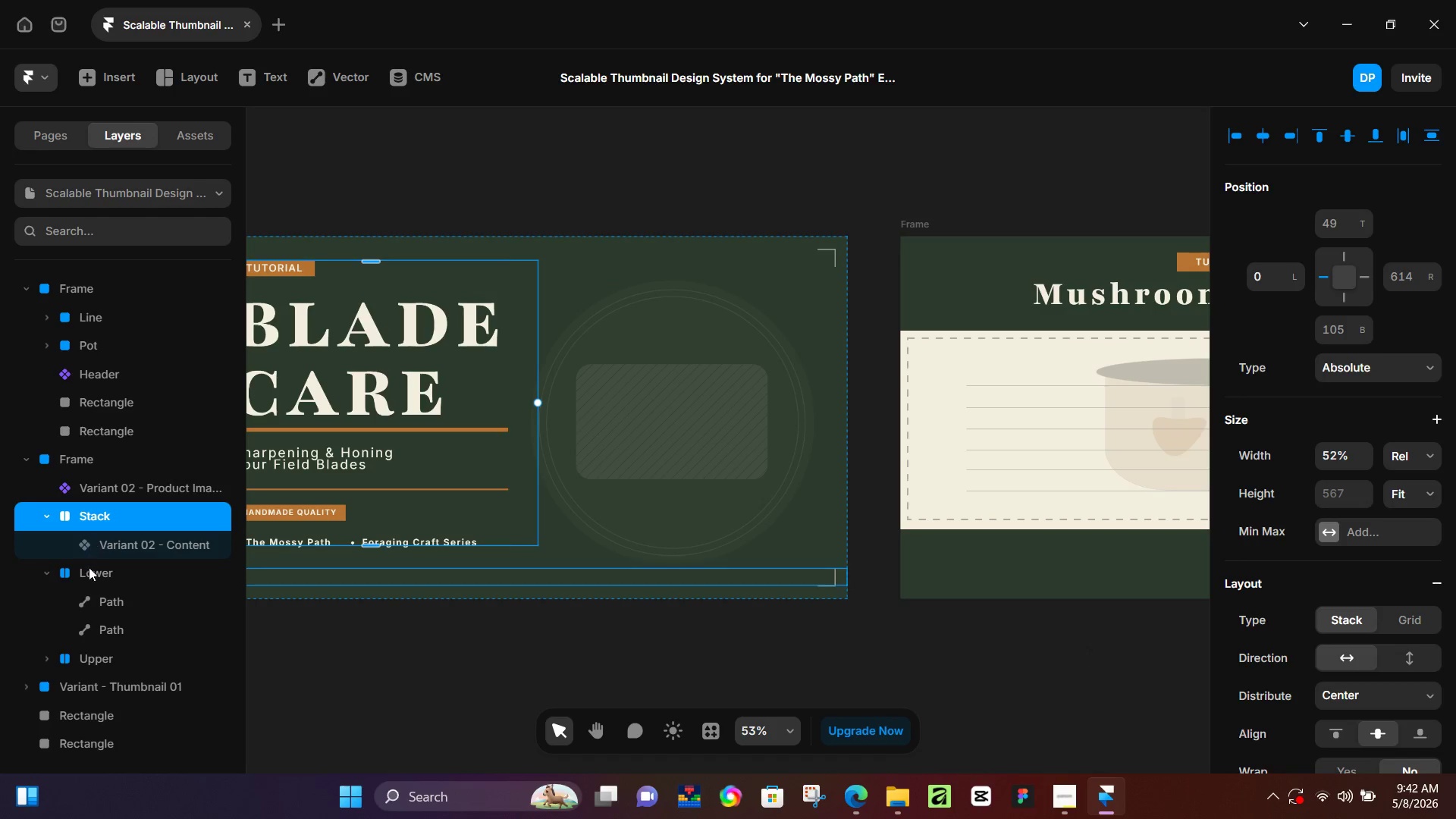 
left_click([89, 567])
 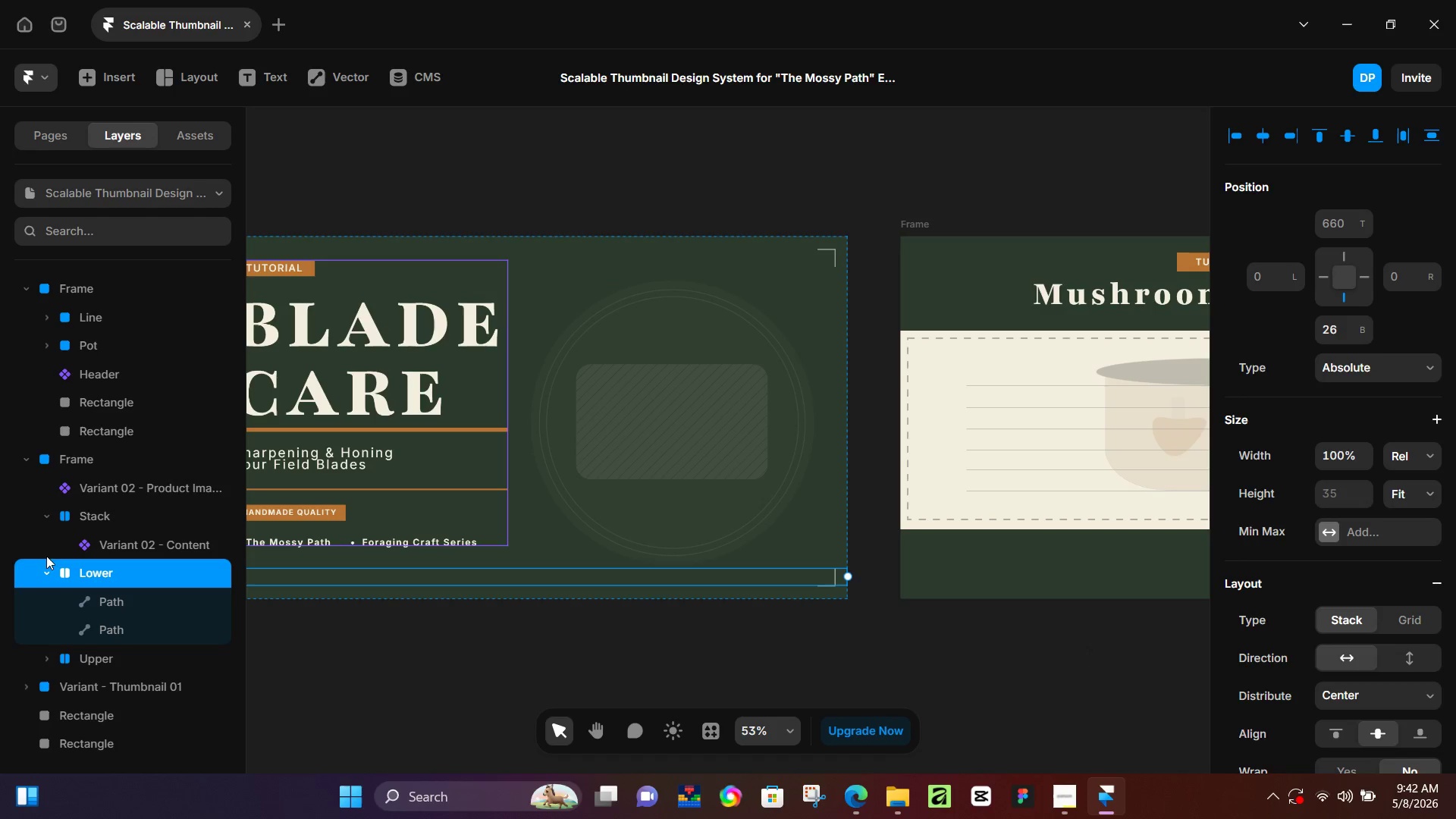 
left_click([52, 573])
 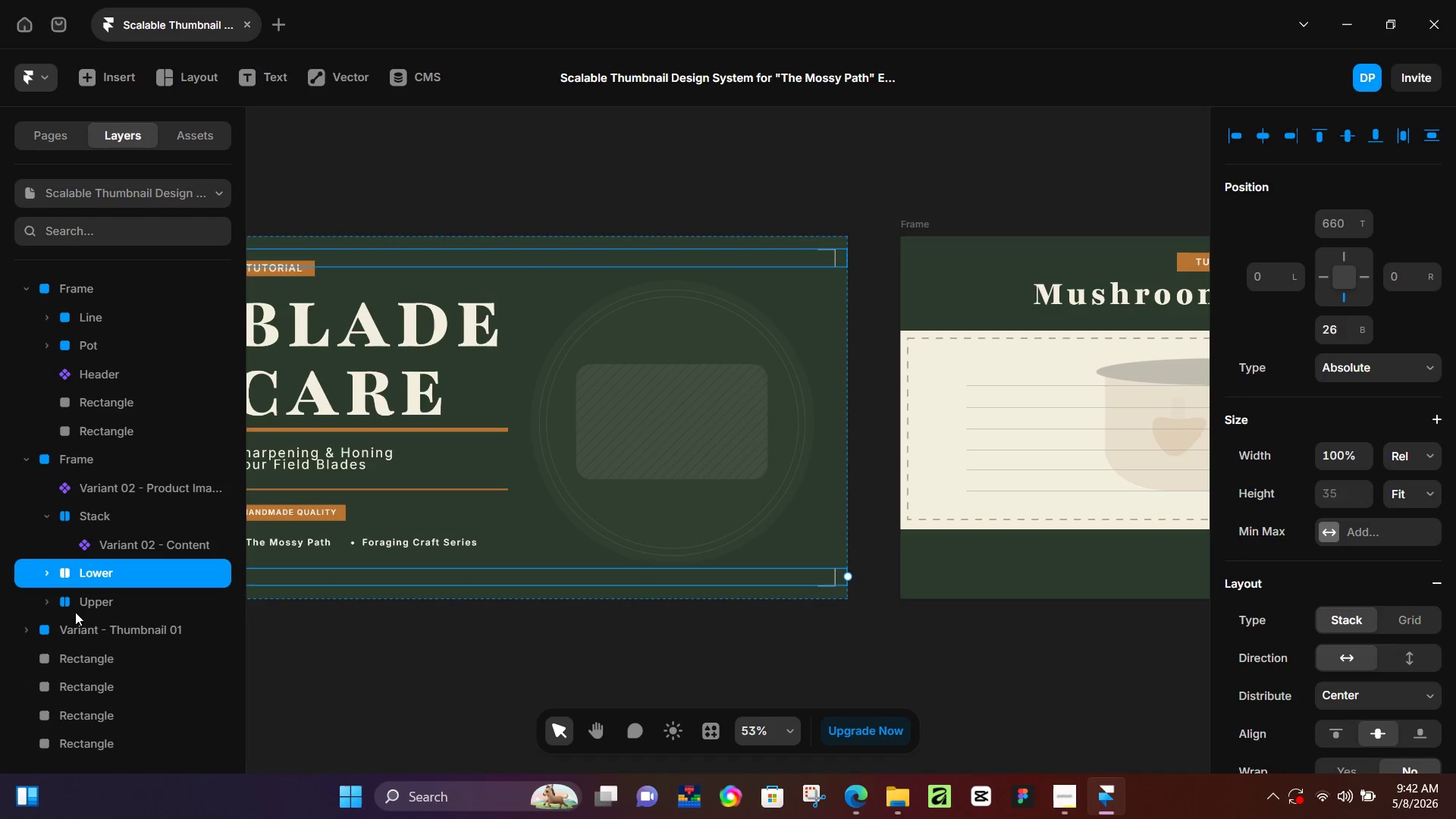 
hold_key(key=ShiftLeft, duration=0.41)
 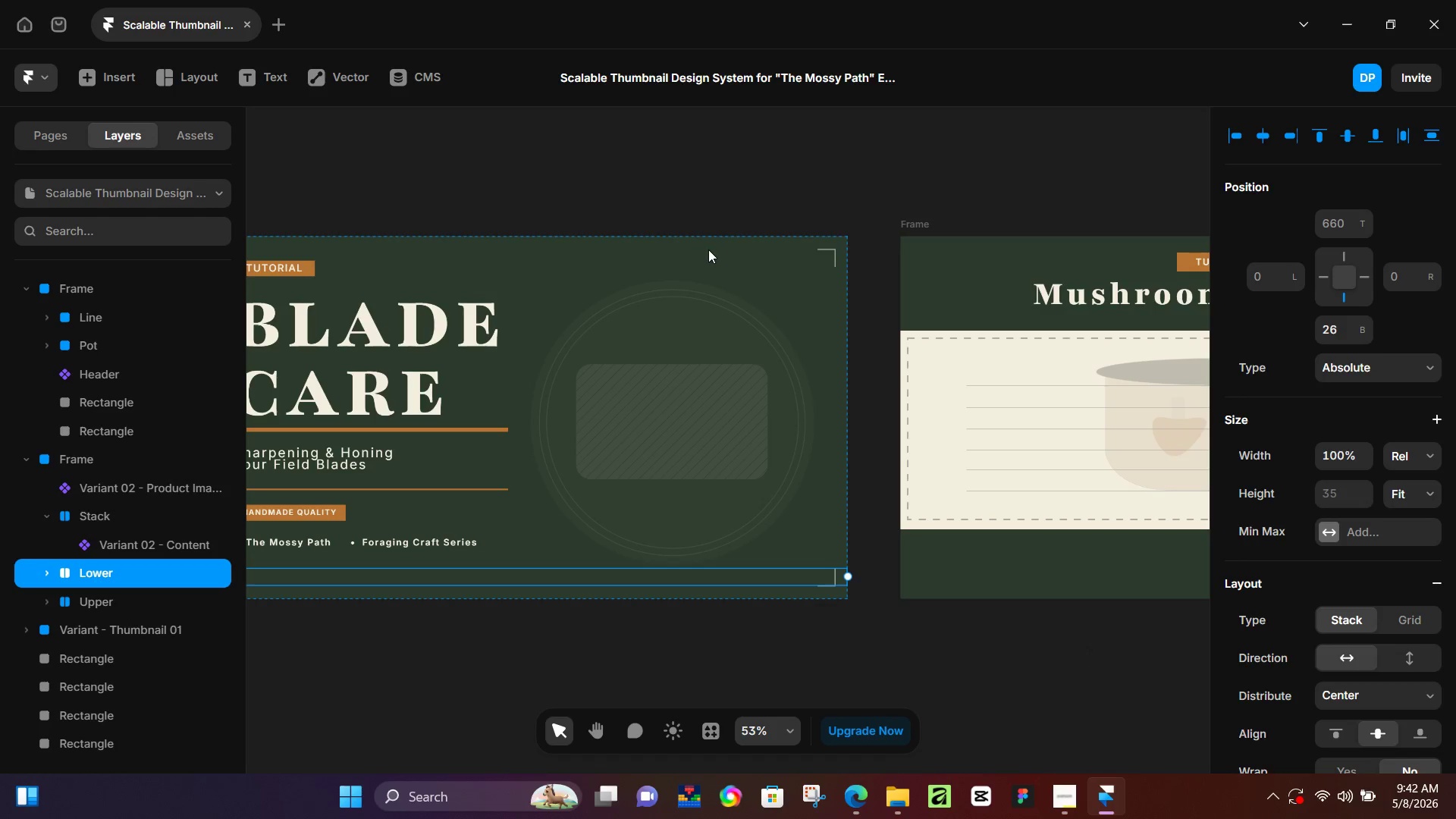 
hold_key(key=ShiftLeft, duration=0.72)
left_click([710, 251])
 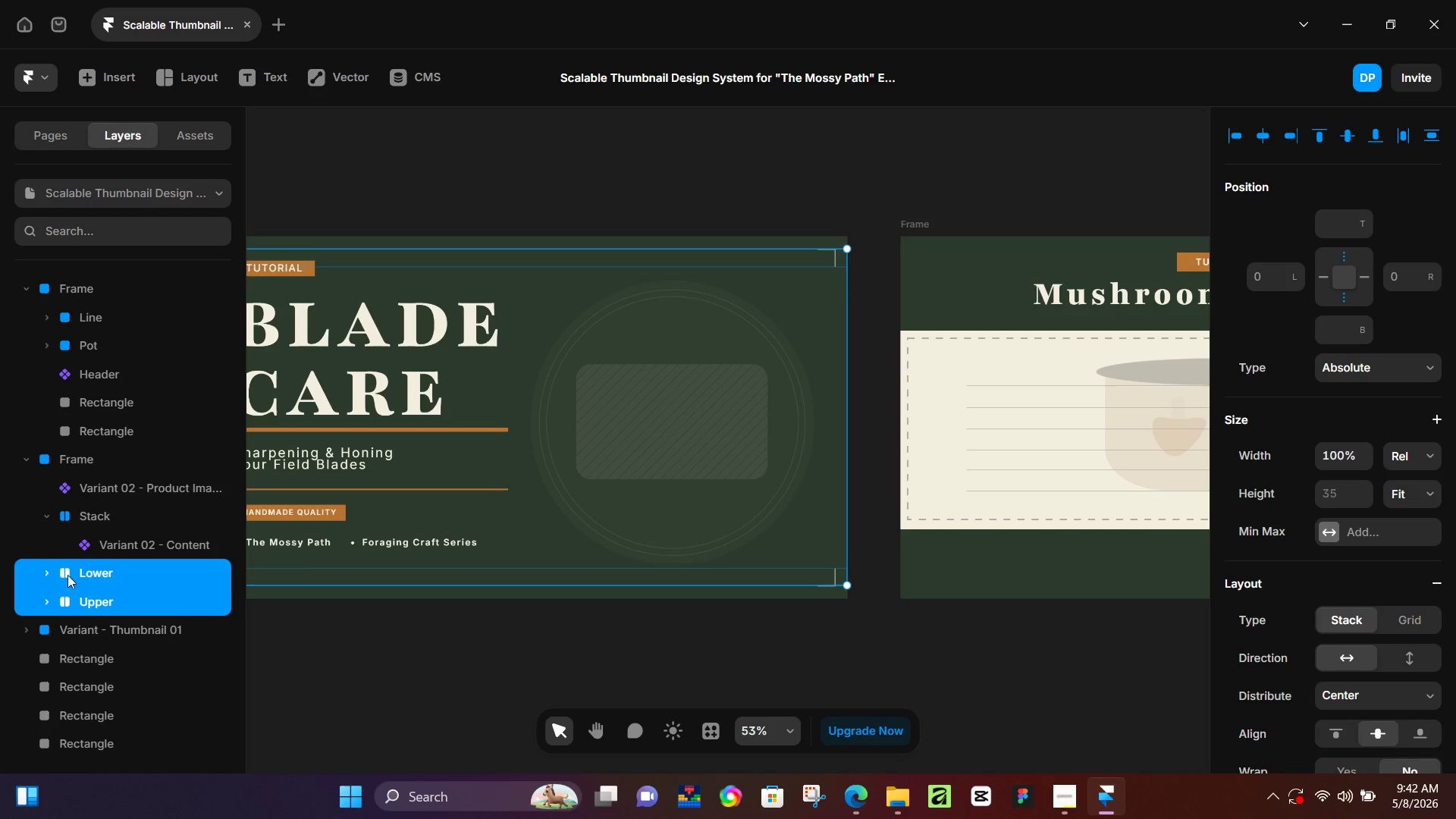 
left_click([45, 510])
 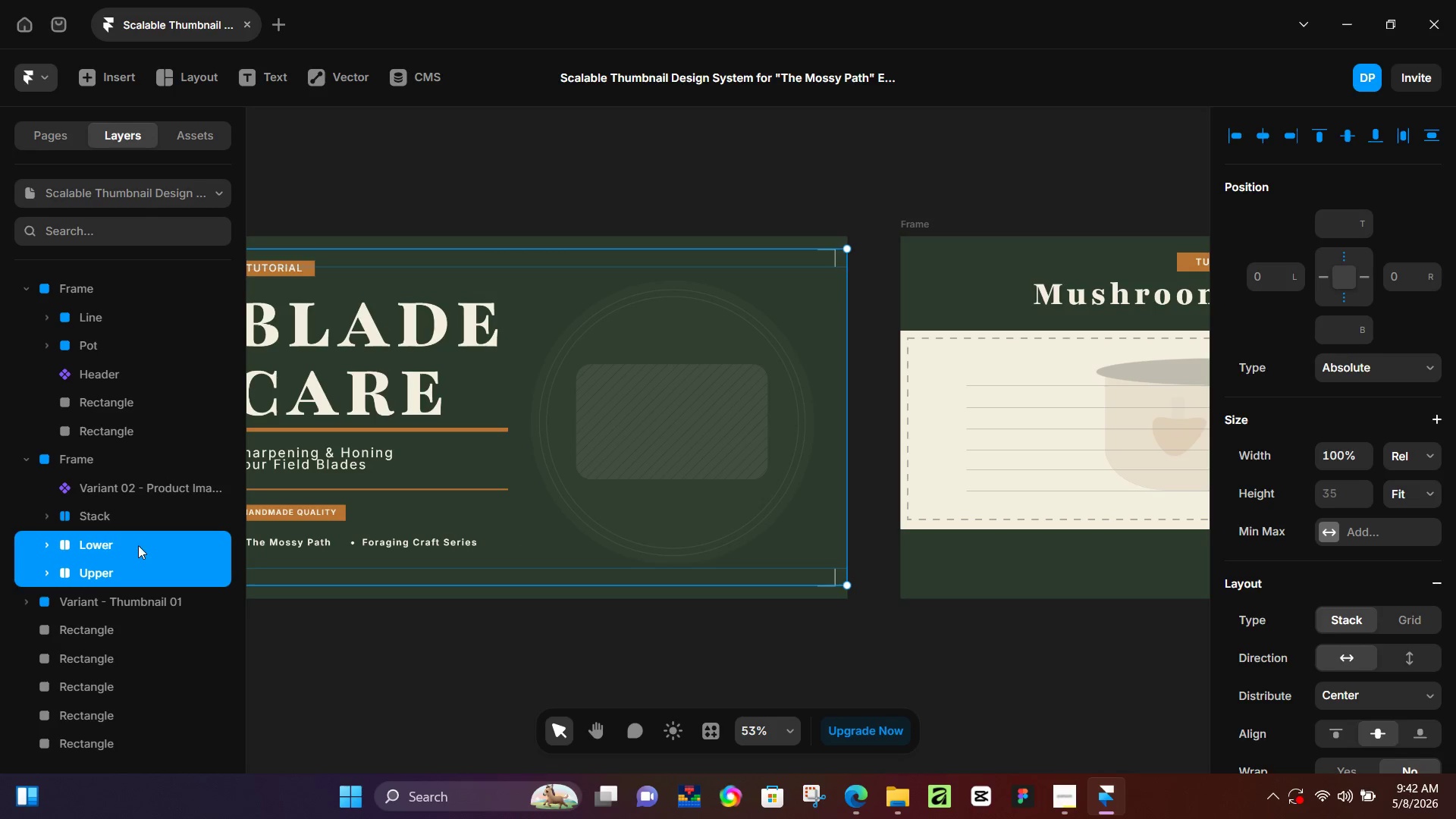 
key(Control+C)
 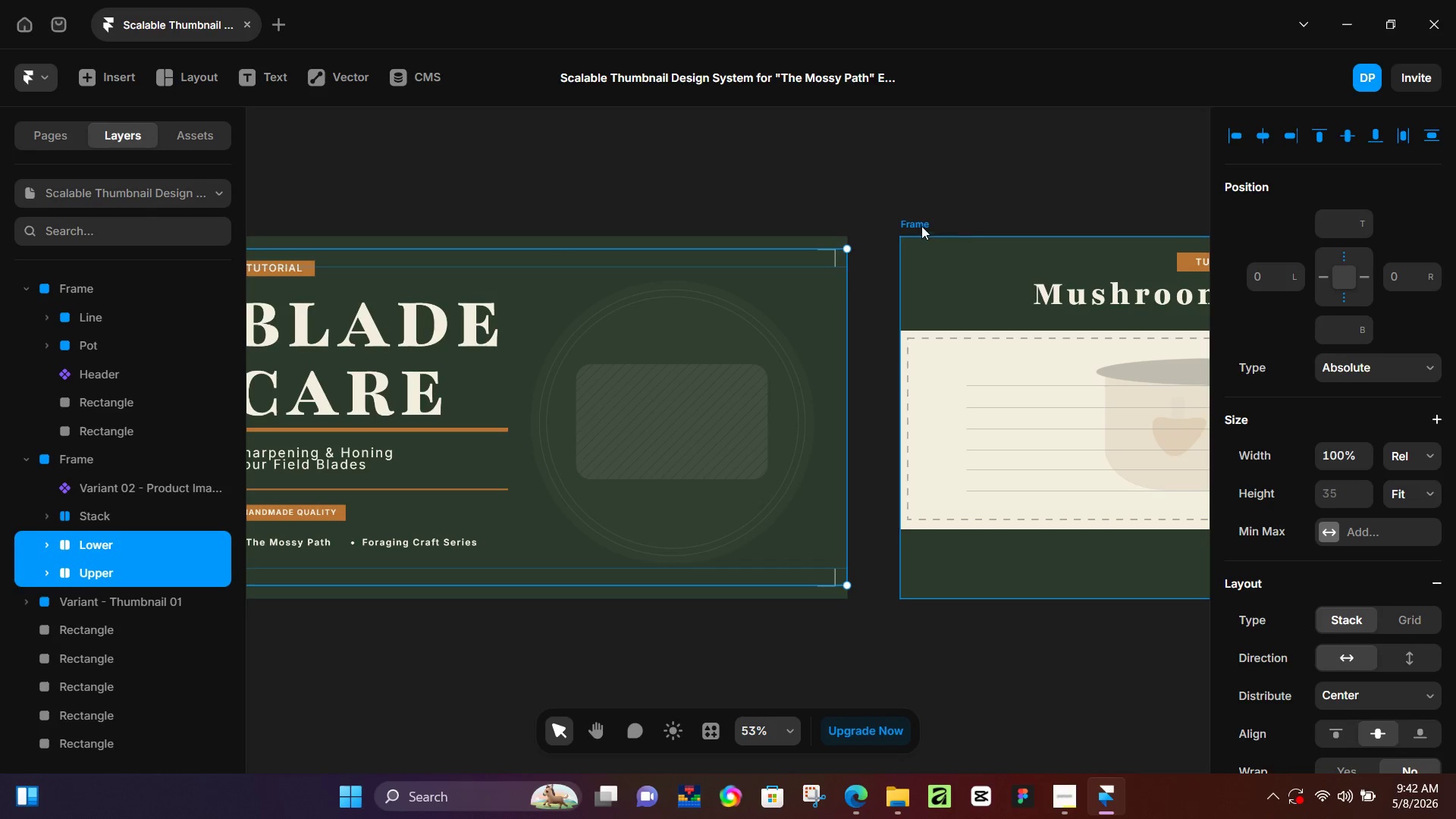 
left_click([918, 218])
 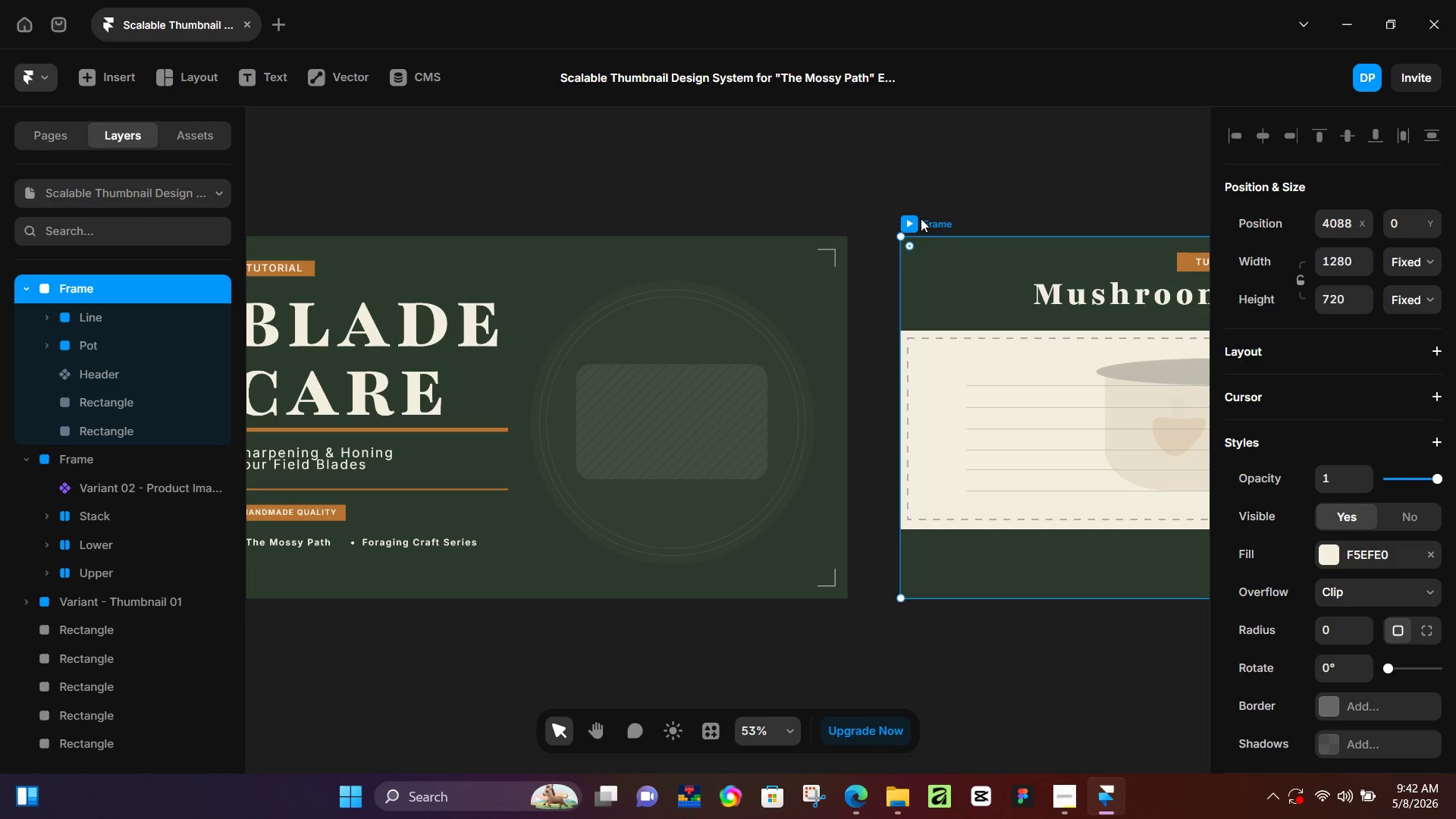 
key(Control+ControlLeft)
 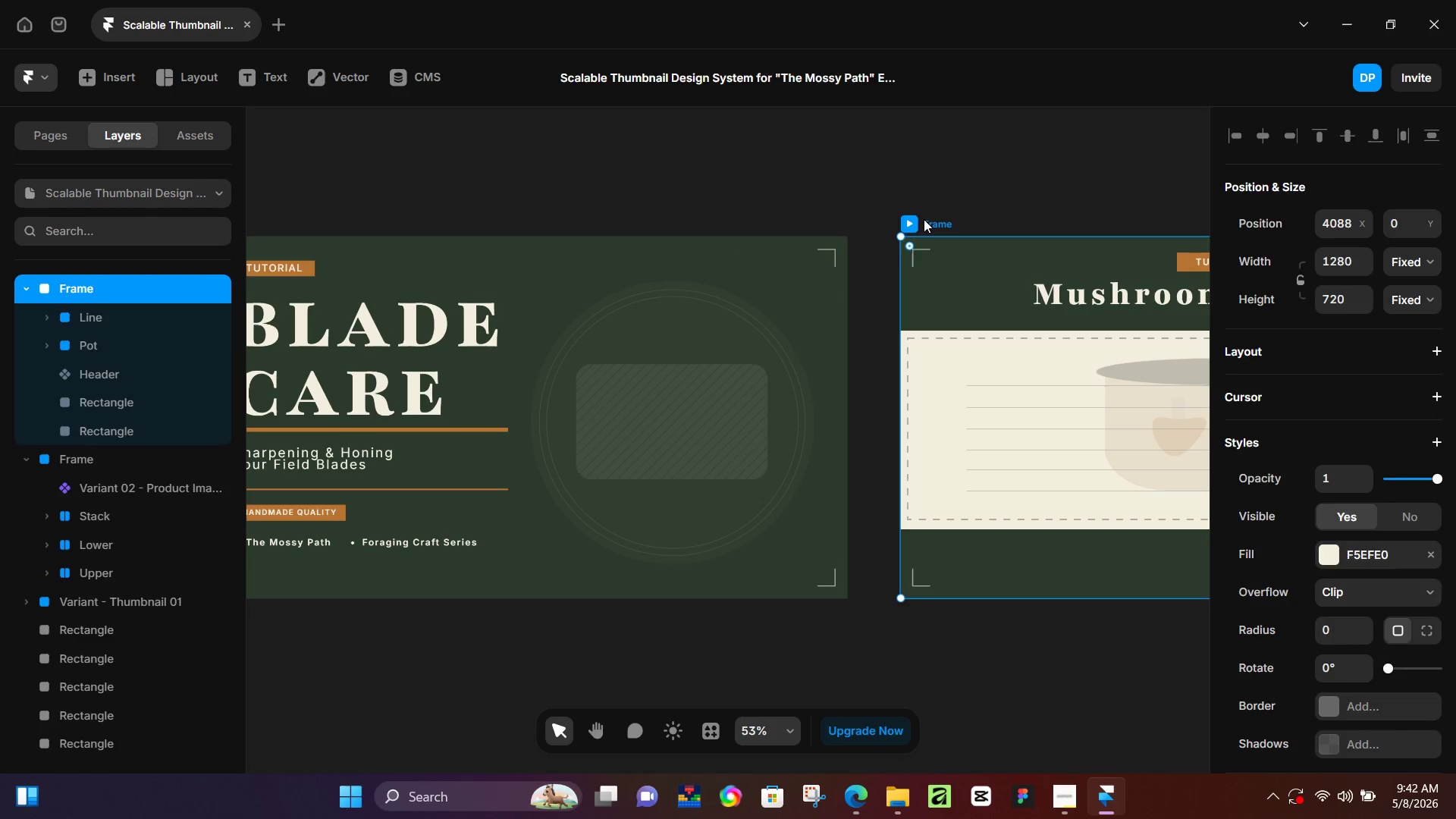 
key(Control+V)
 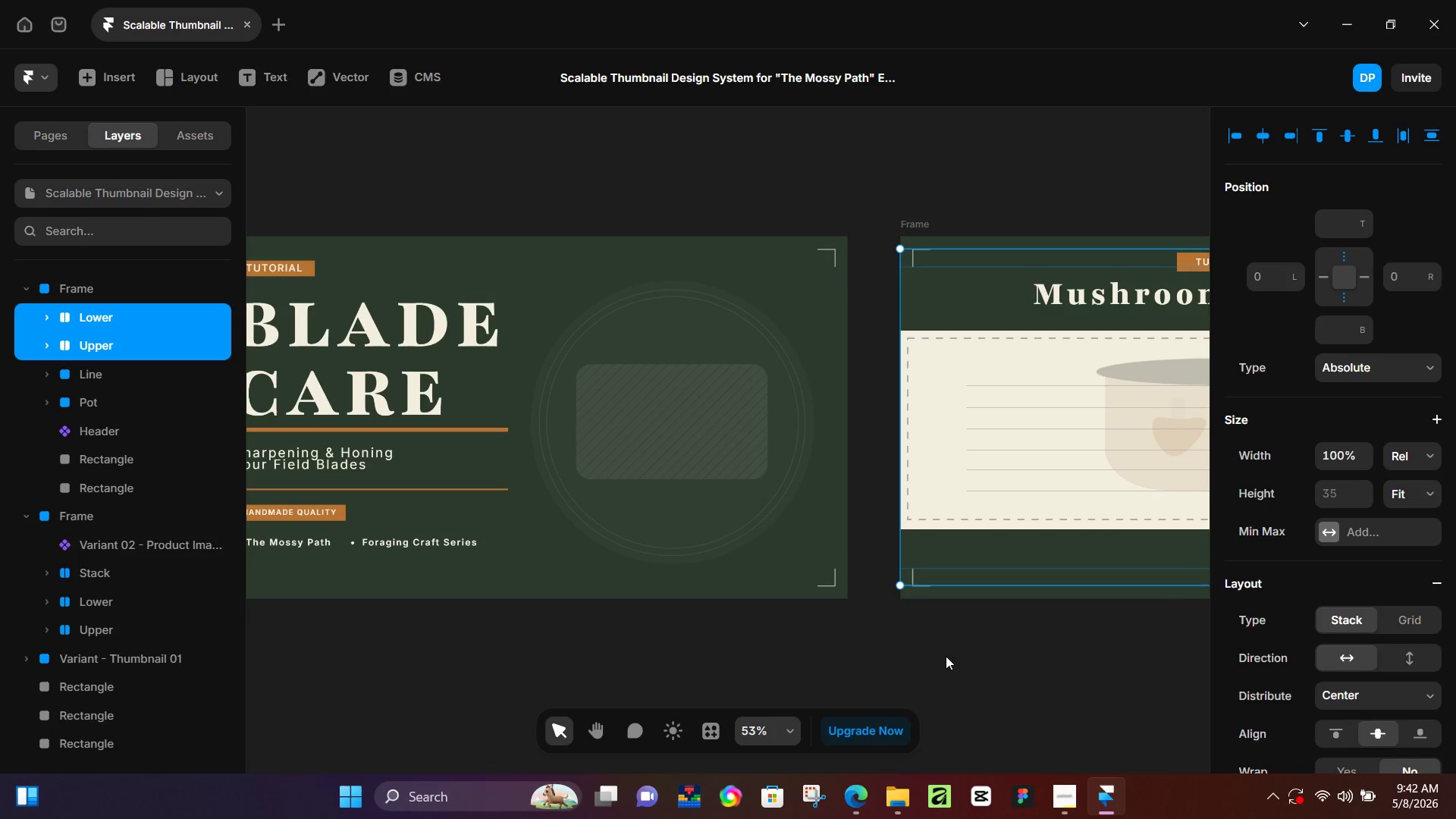 
hold_key(key=Space, duration=0.58)
 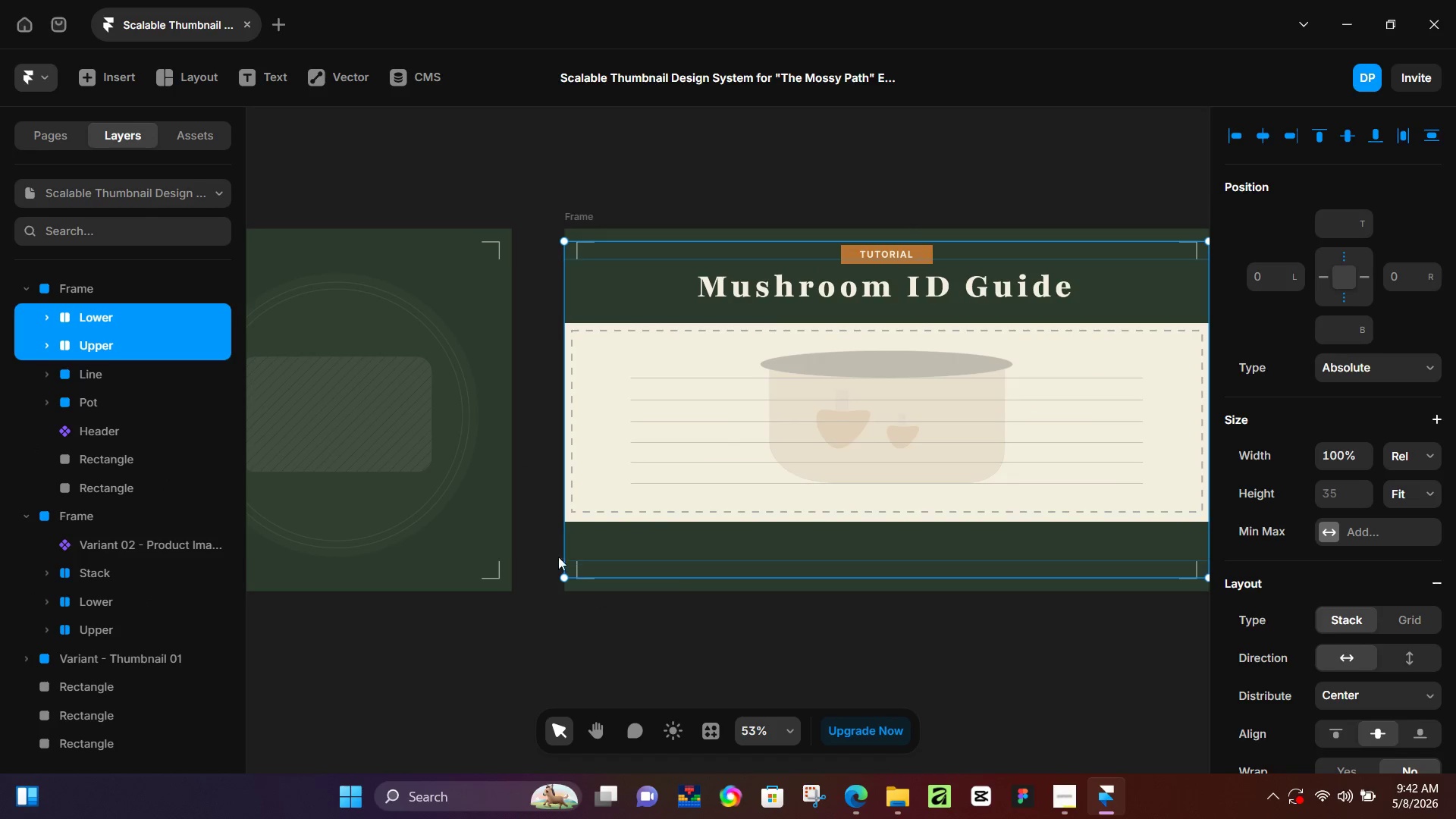 
left_click_drag(start_coordinate=[992, 668], to_coordinate=[656, 660])
 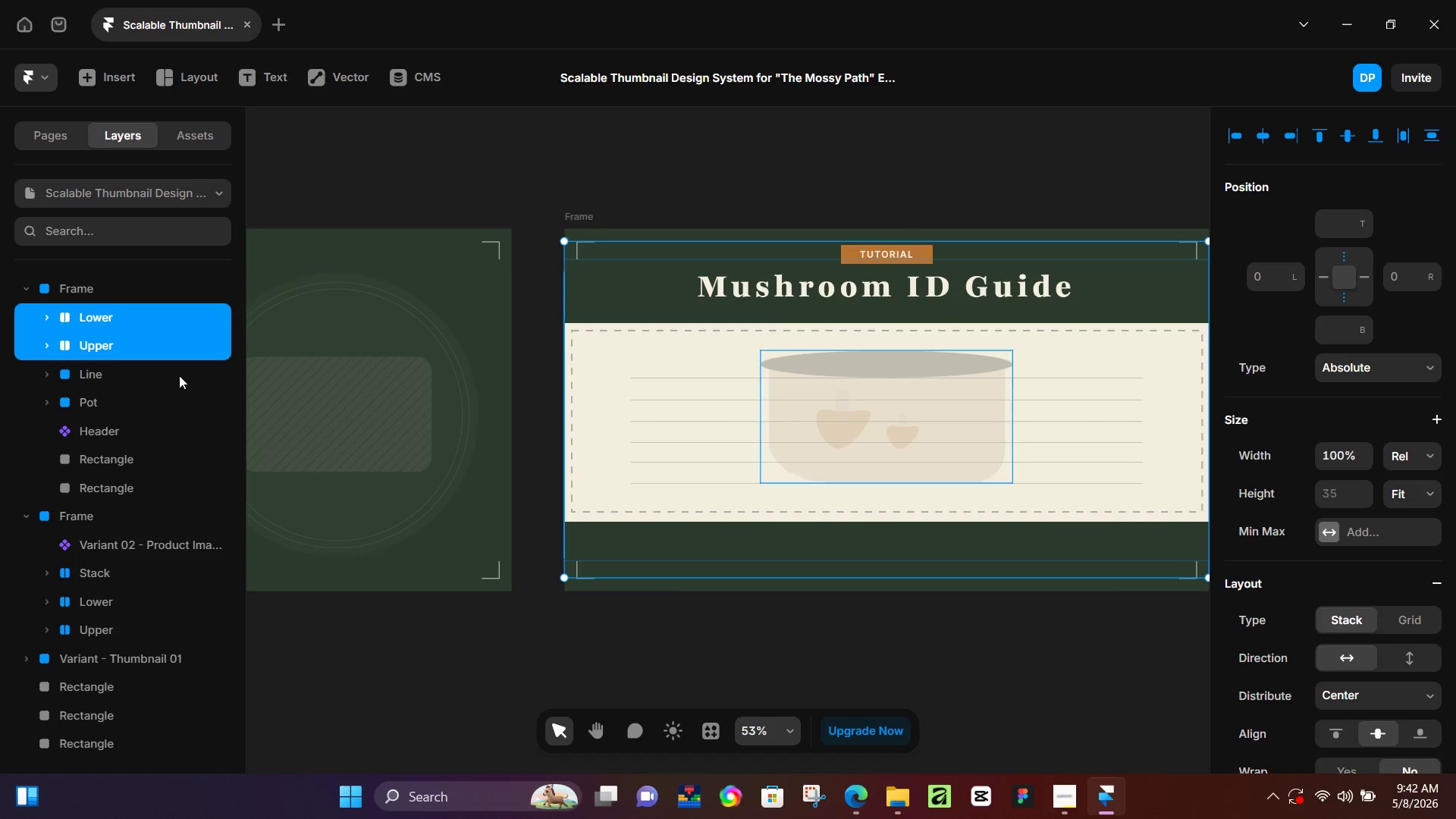 
scroll: coordinate [116, 372], scroll_direction: up, amount: 2.0
 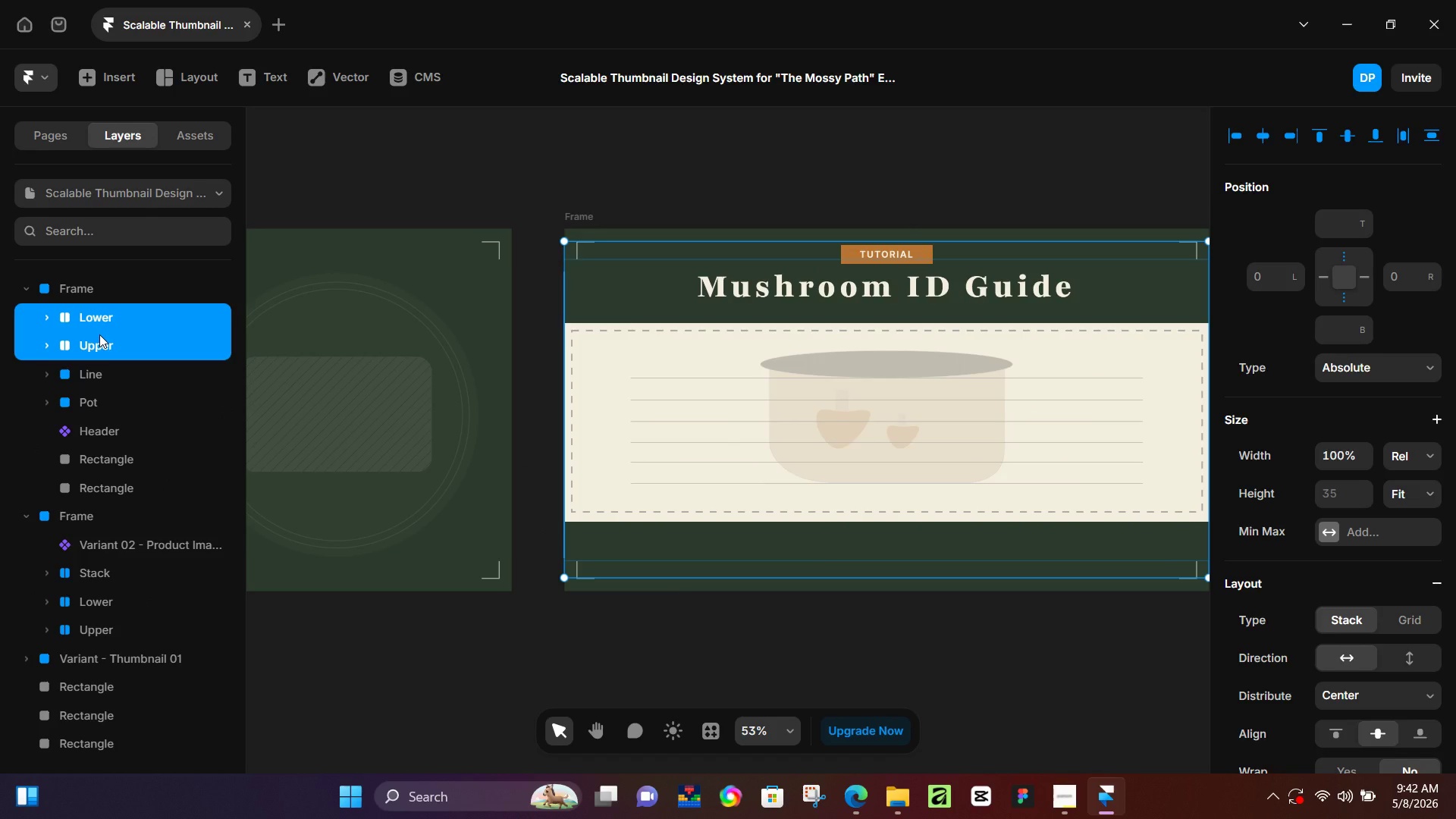 
hold_key(key=ControlLeft, duration=0.8)
 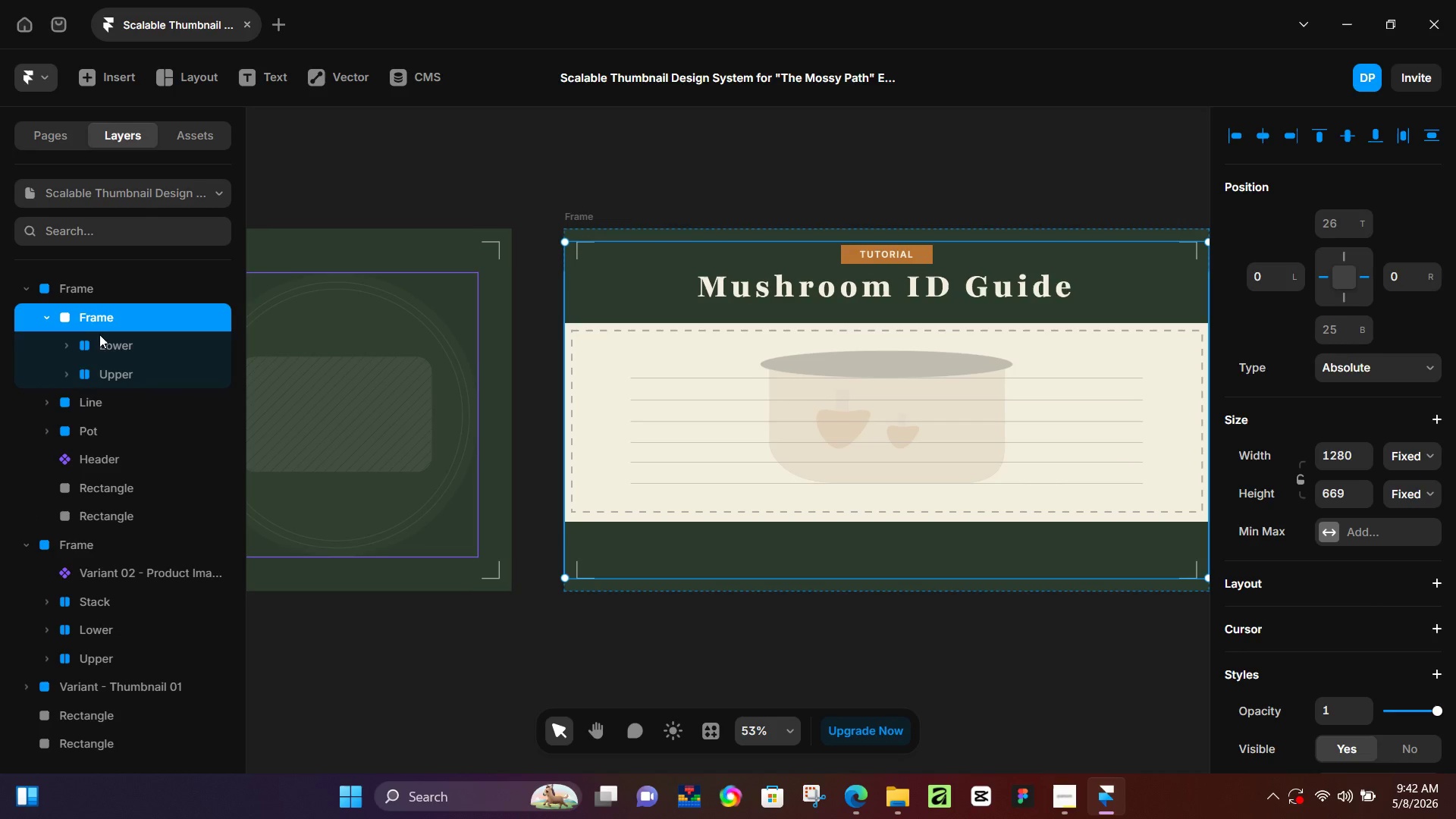 
hold_key(key=Enter, duration=3.3)
 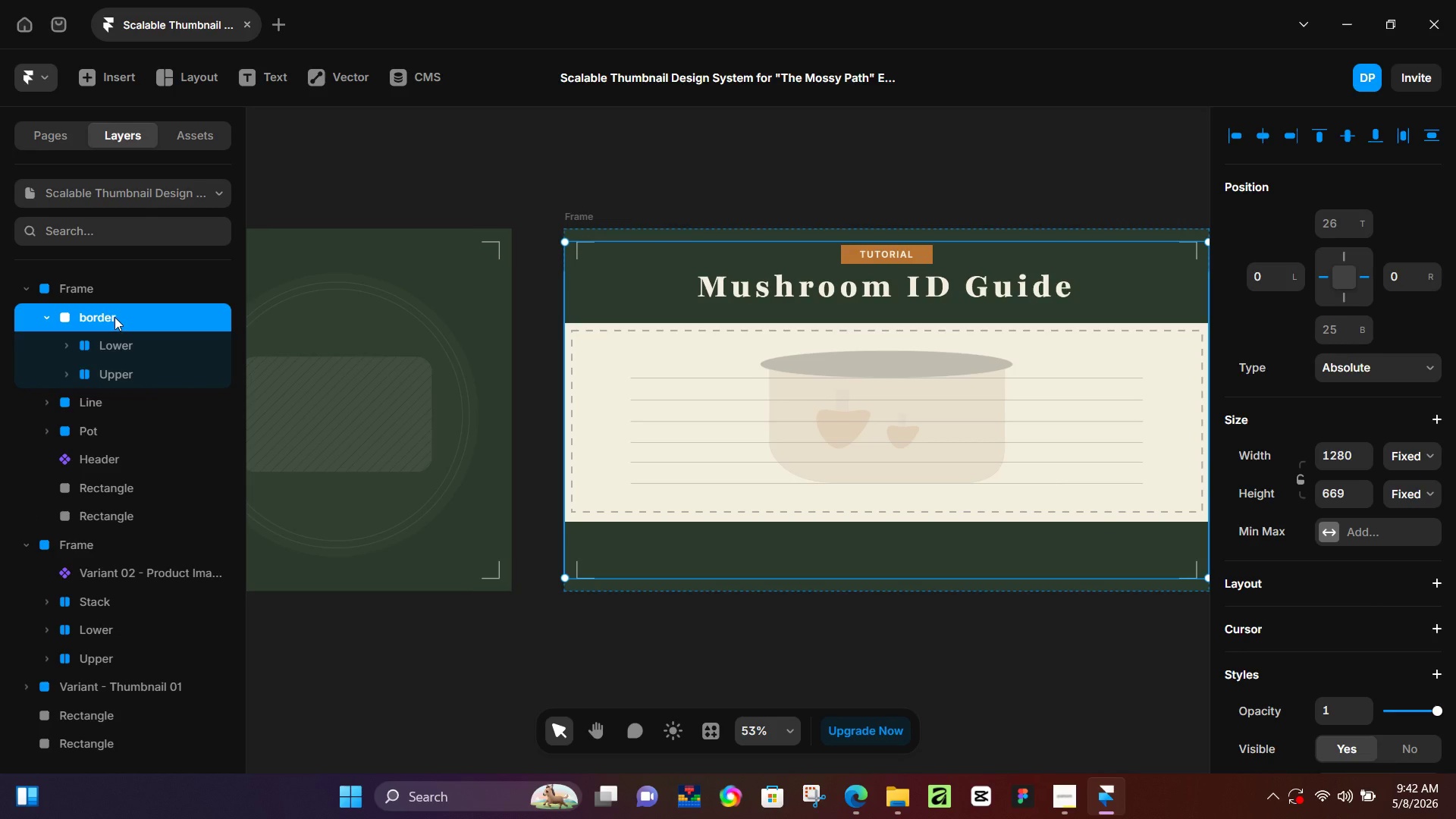 
double_click([115, 317])
 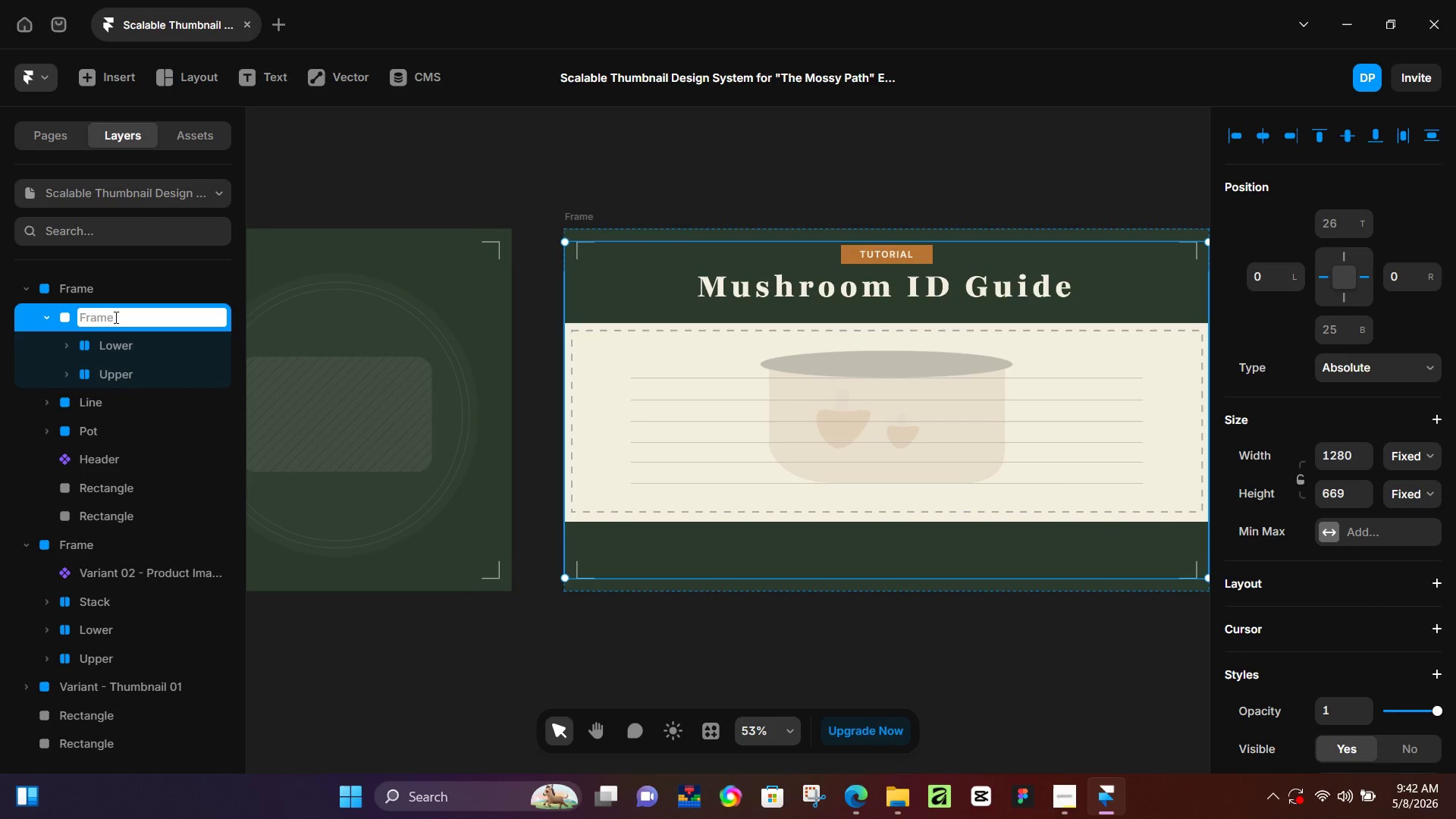 
type(border)
 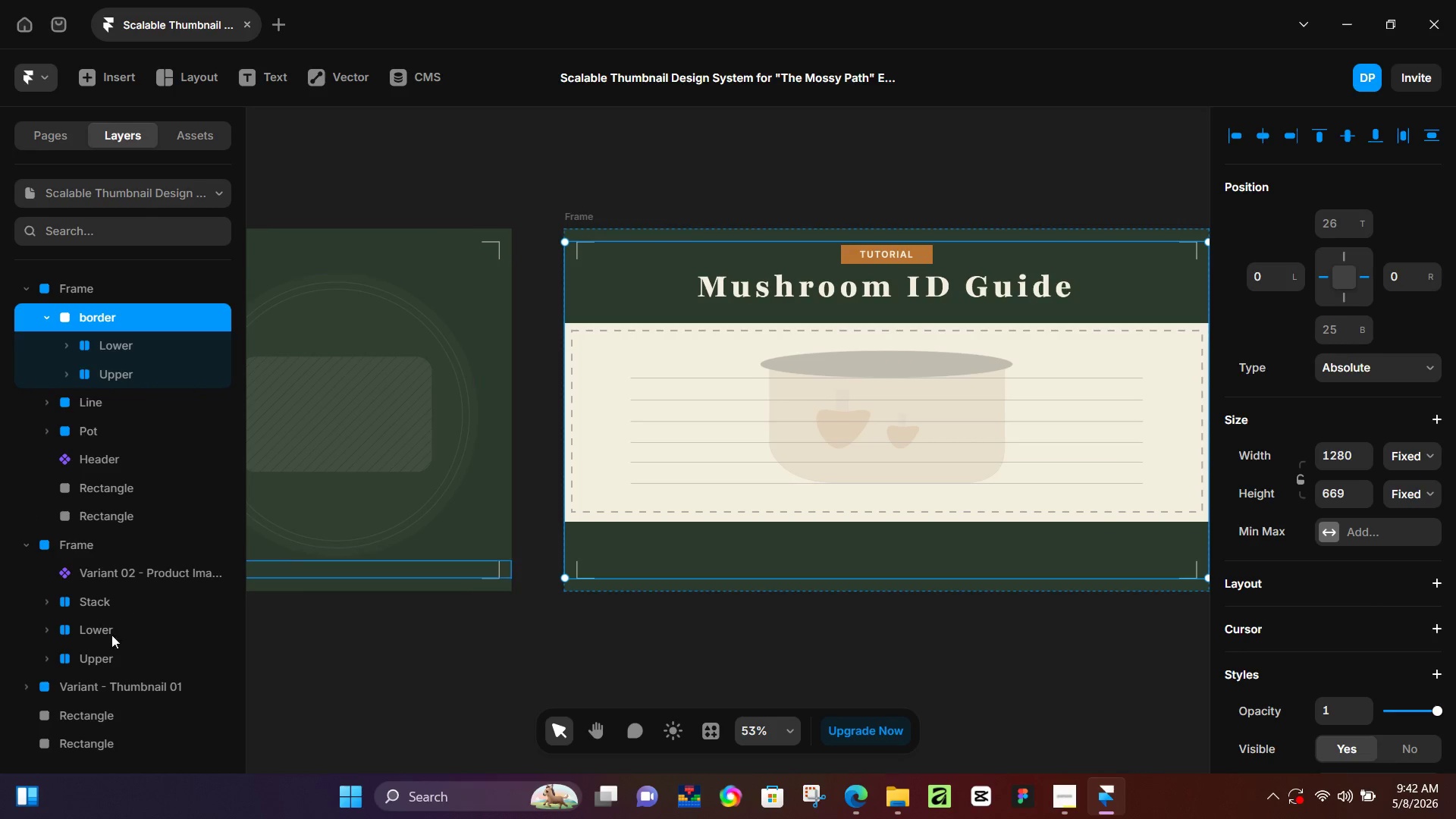 
left_click([102, 649])
 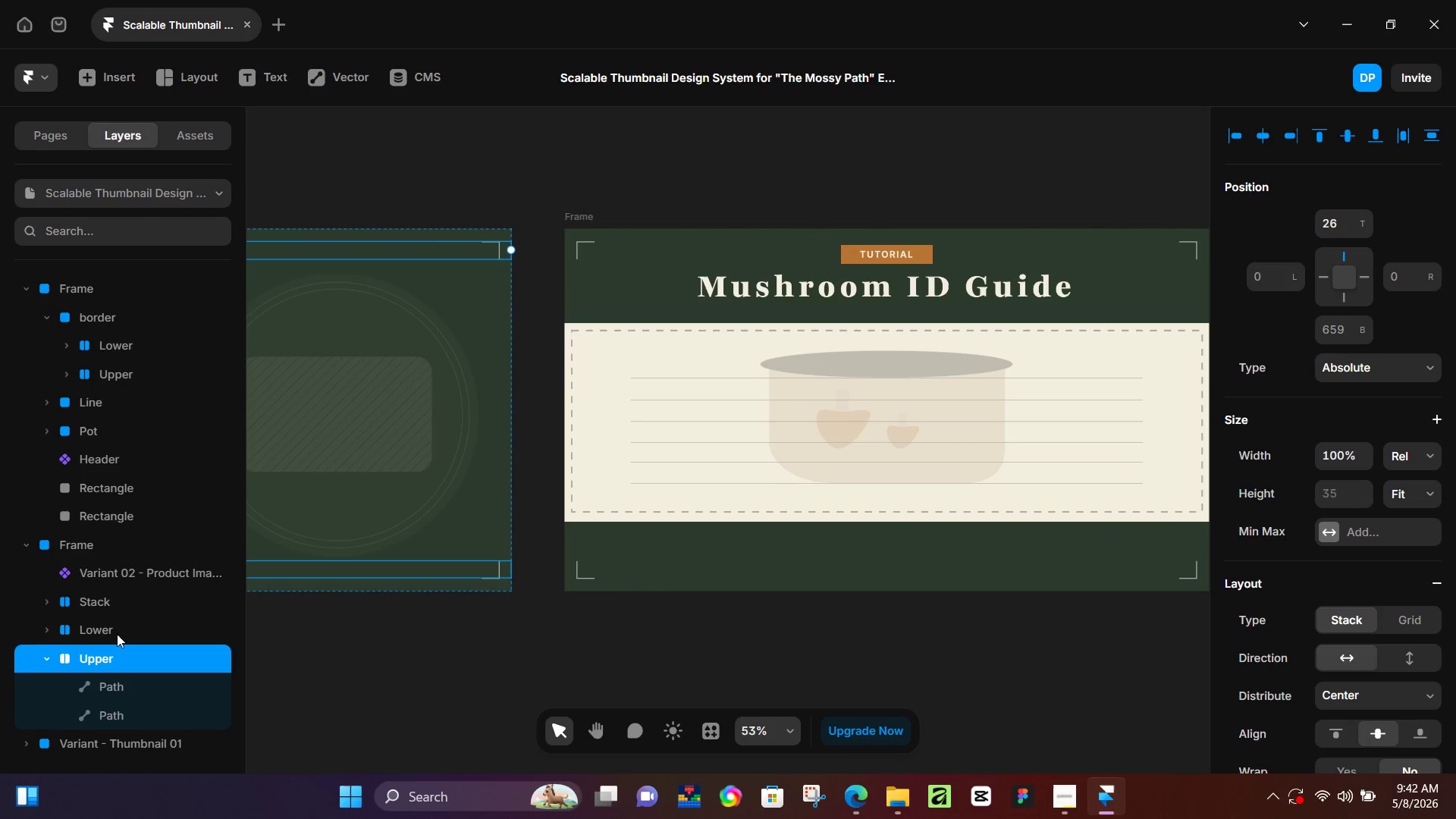 
key(Shift+ShiftLeft)
 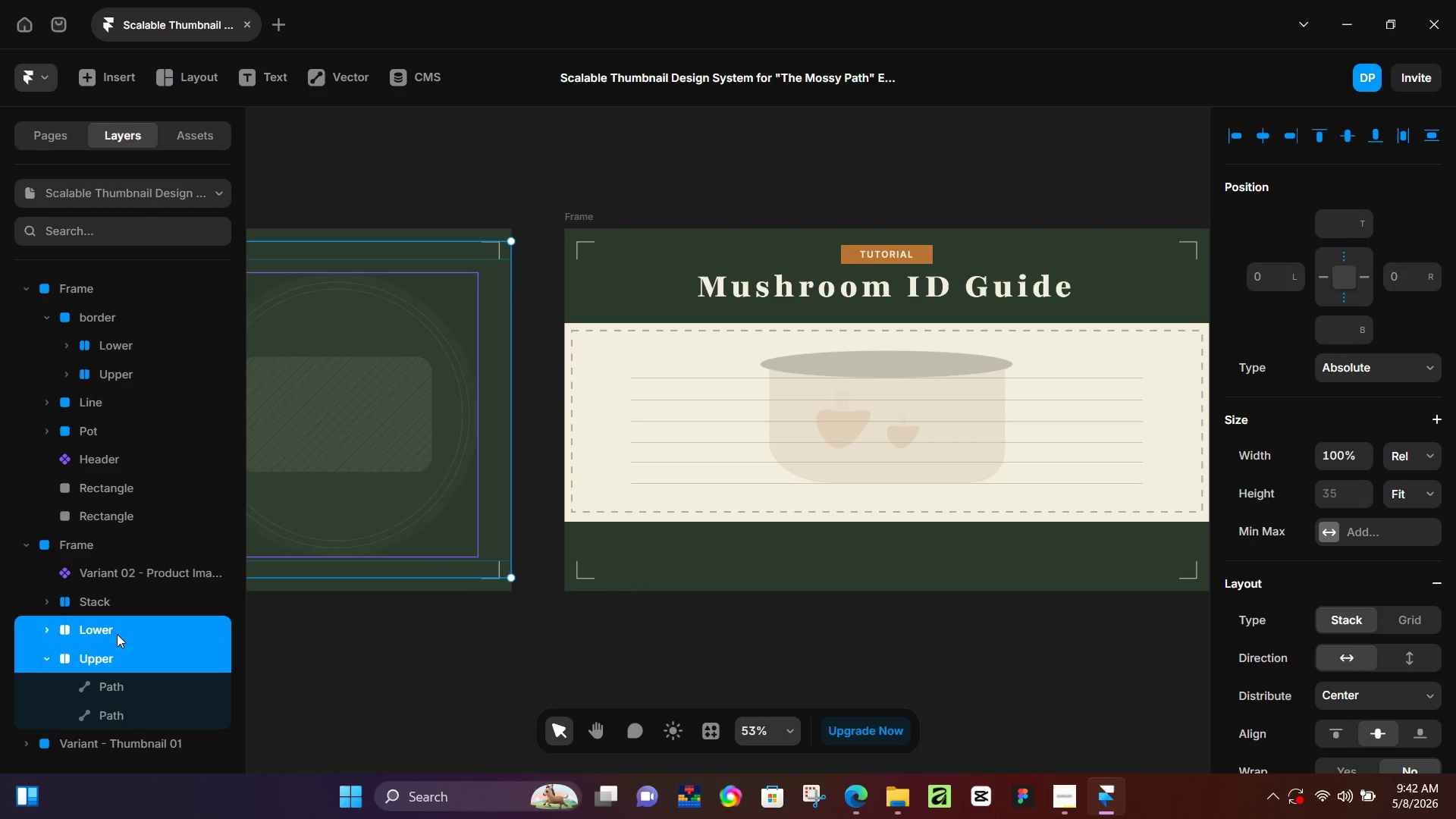 
double_click([117, 634])
 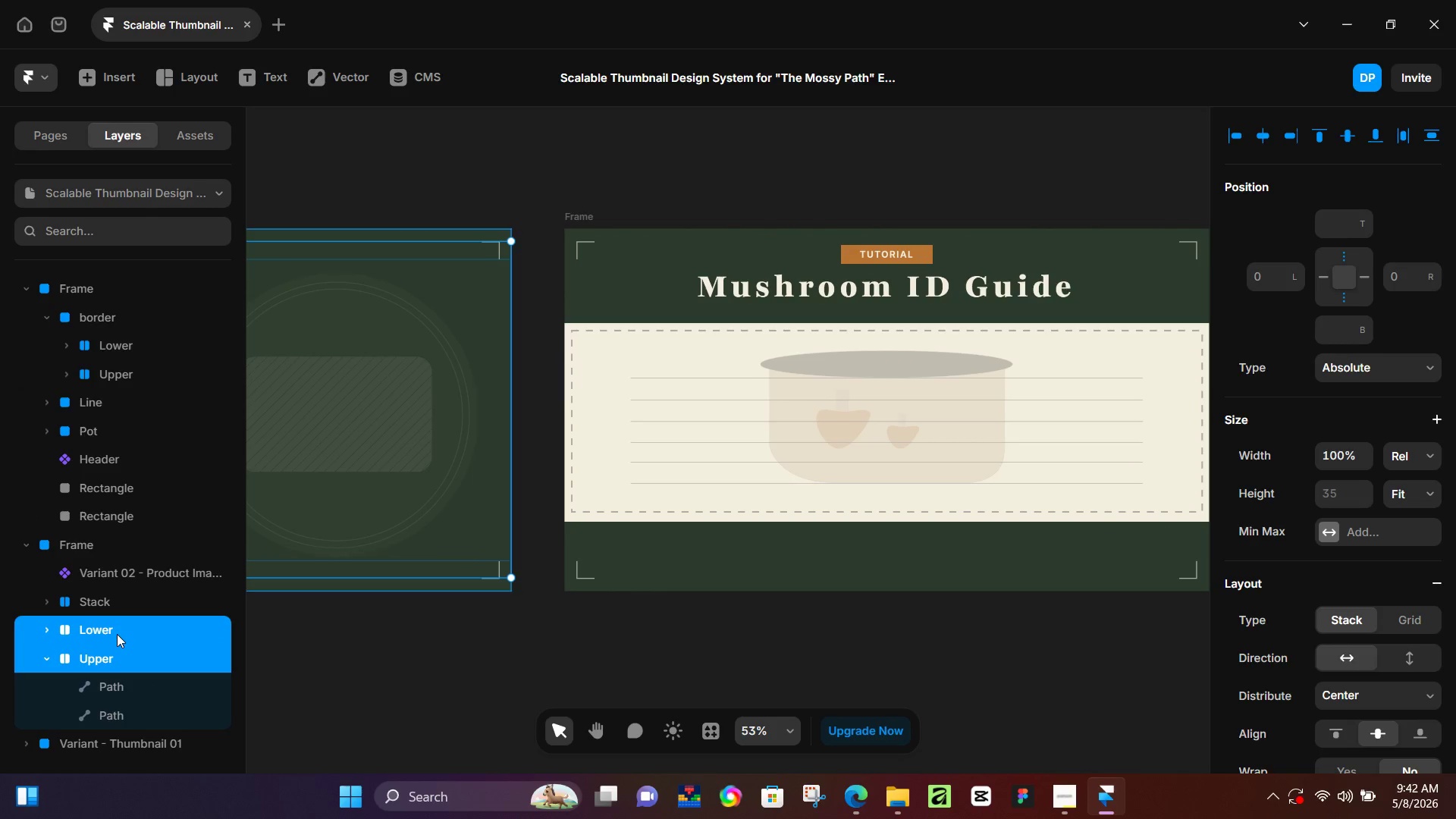 
key(Control+NumpadEnter)
 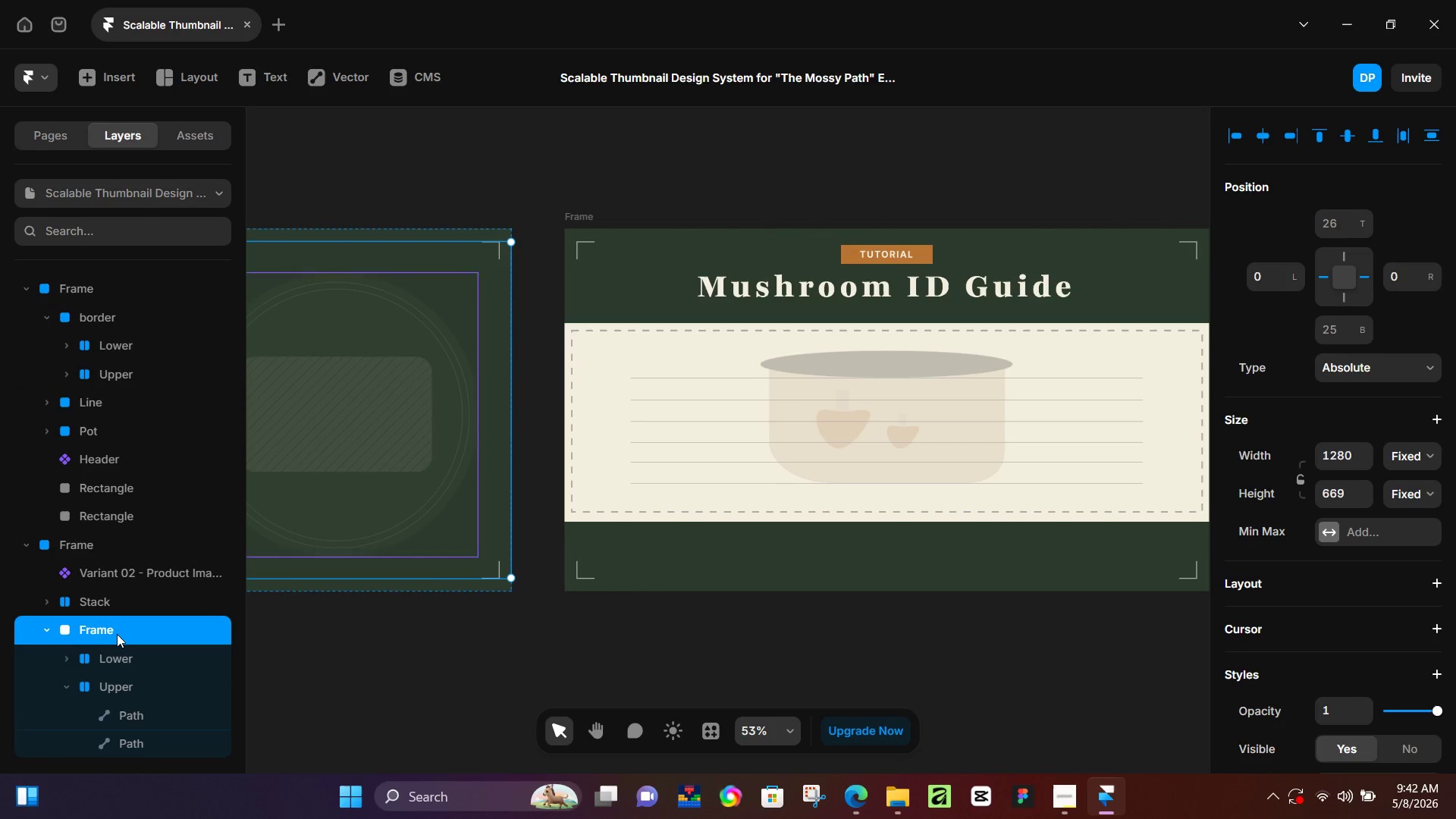 
double_click([117, 634])
 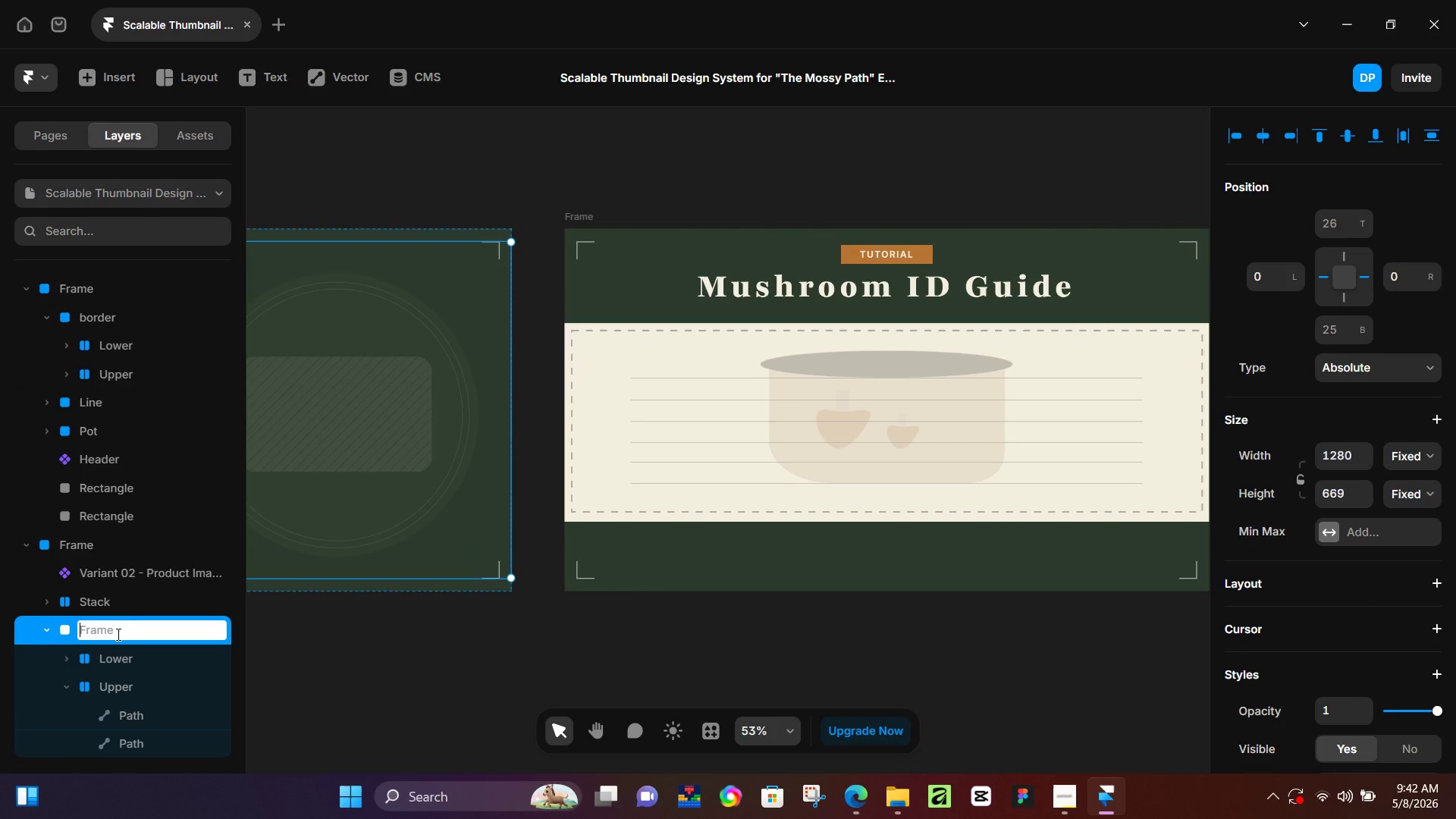 
type(Border)
 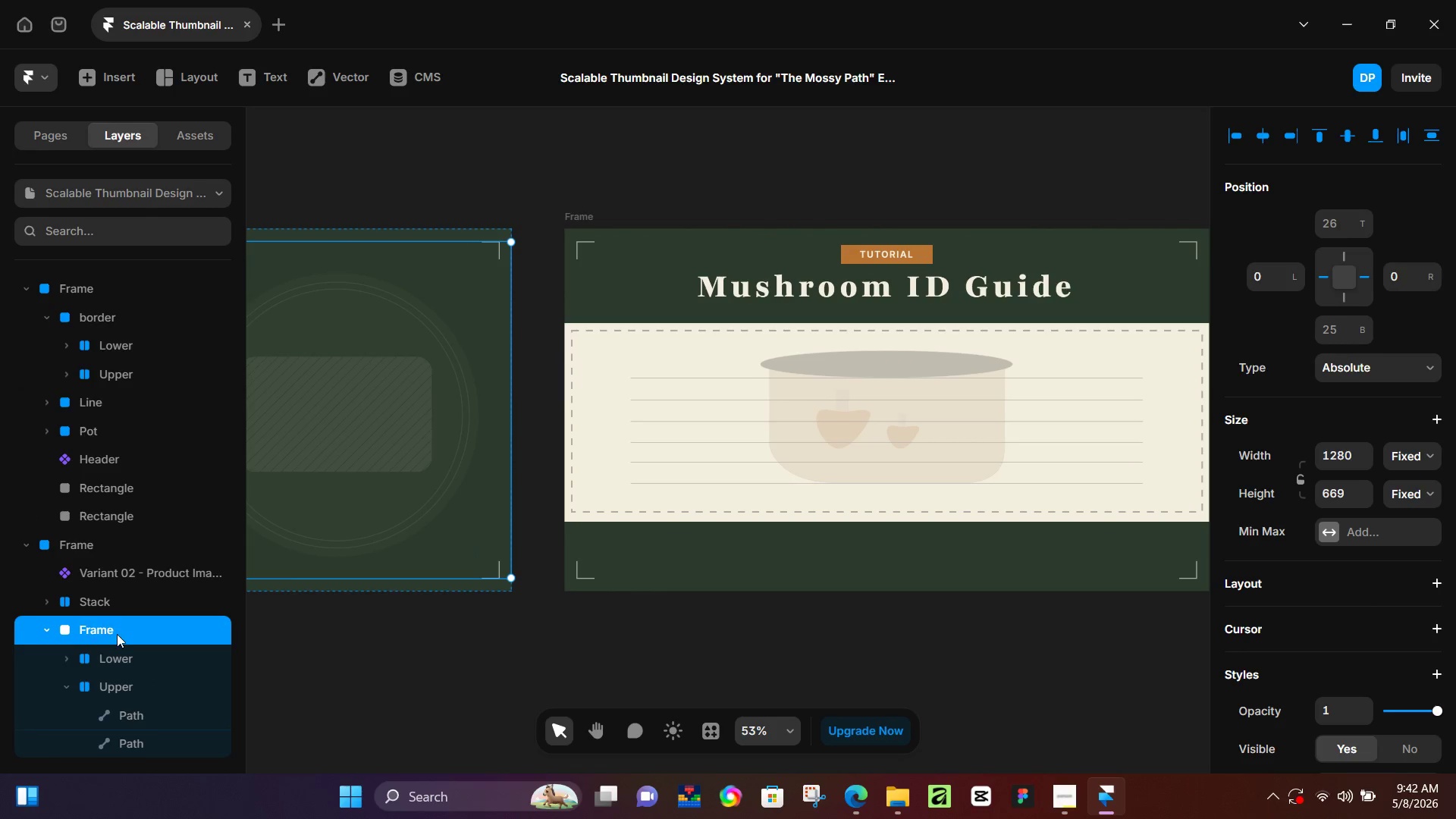 
key(Enter)
 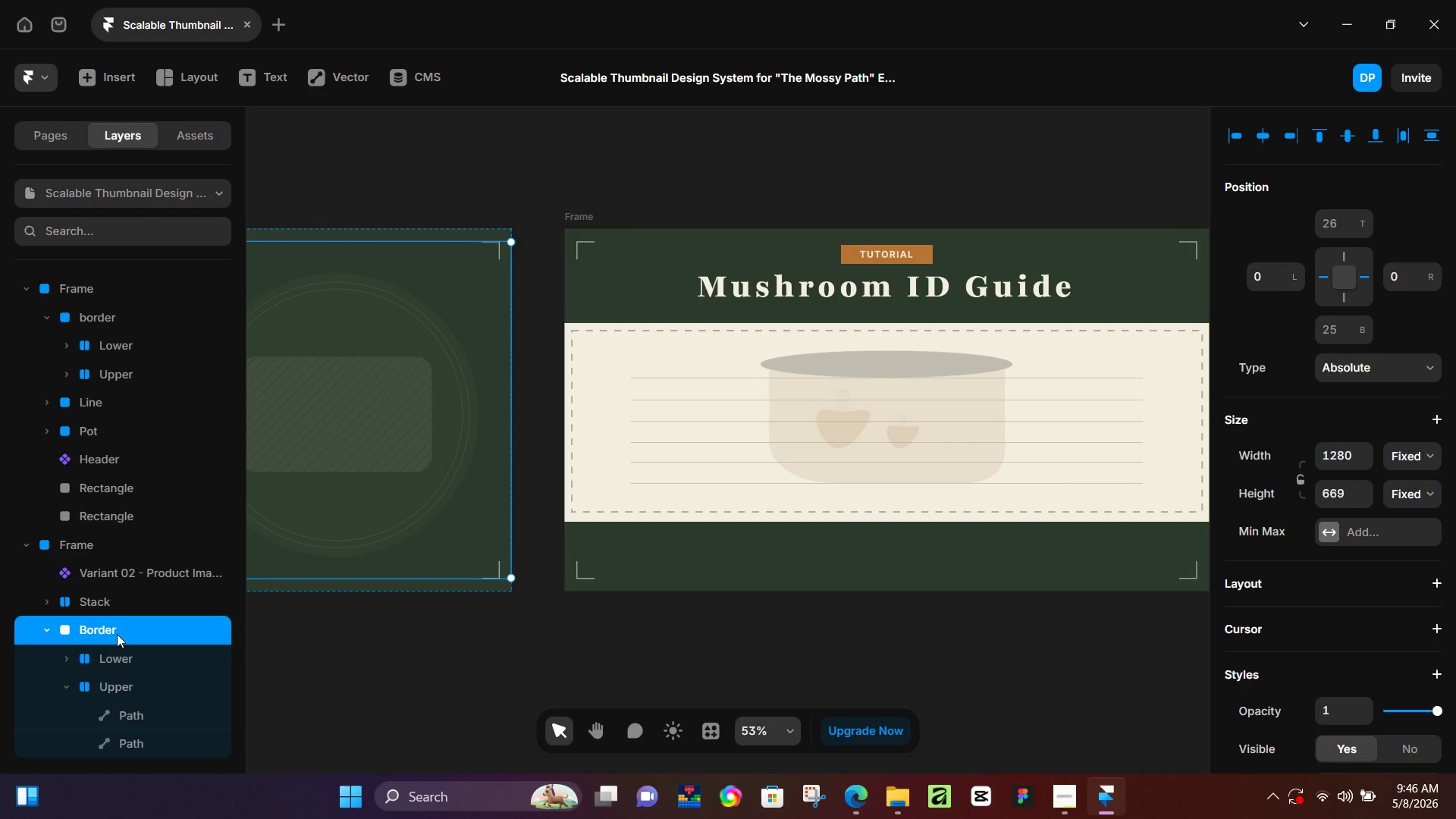 
wait(228.38)
 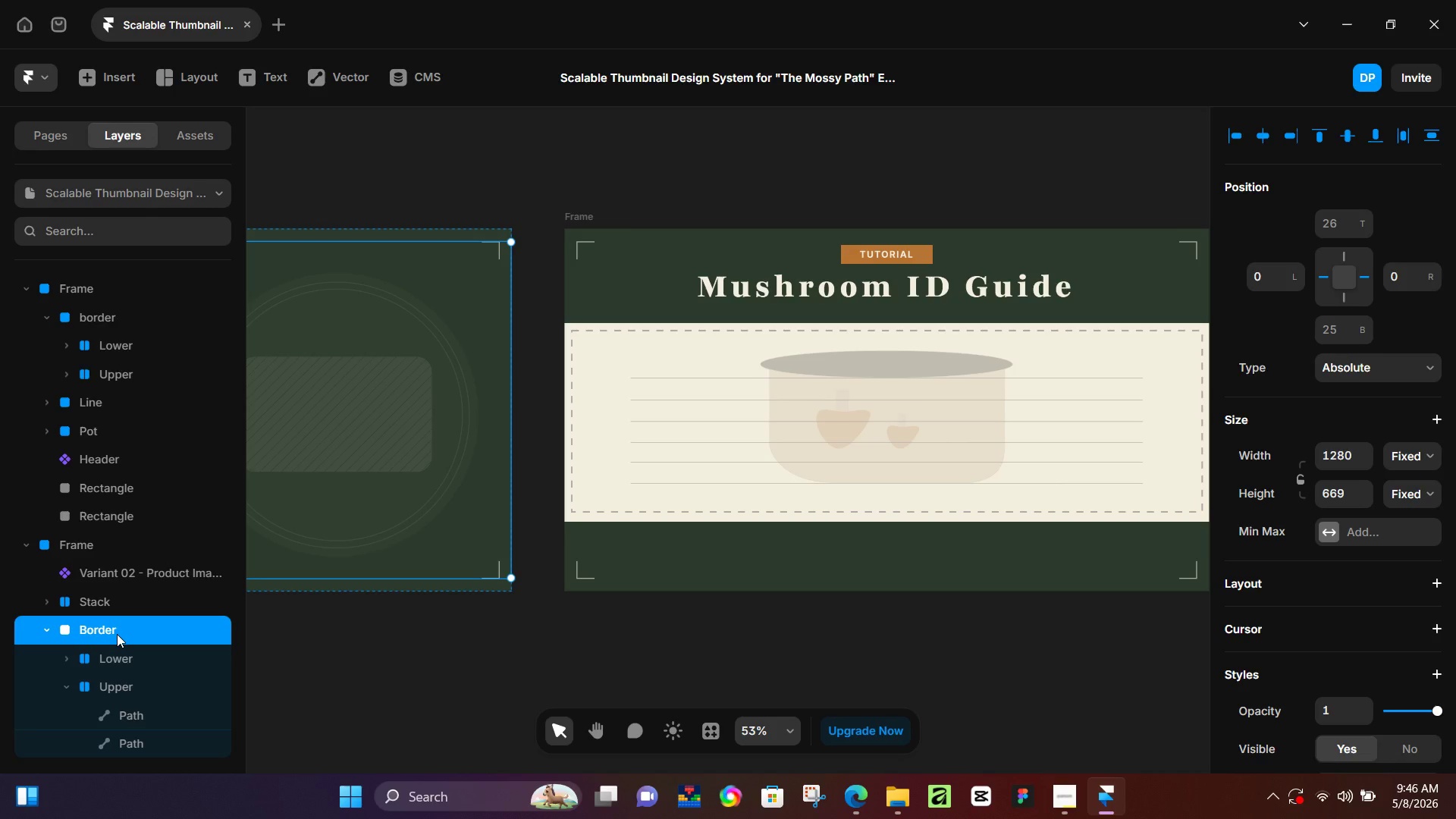 
left_click([925, 437])
 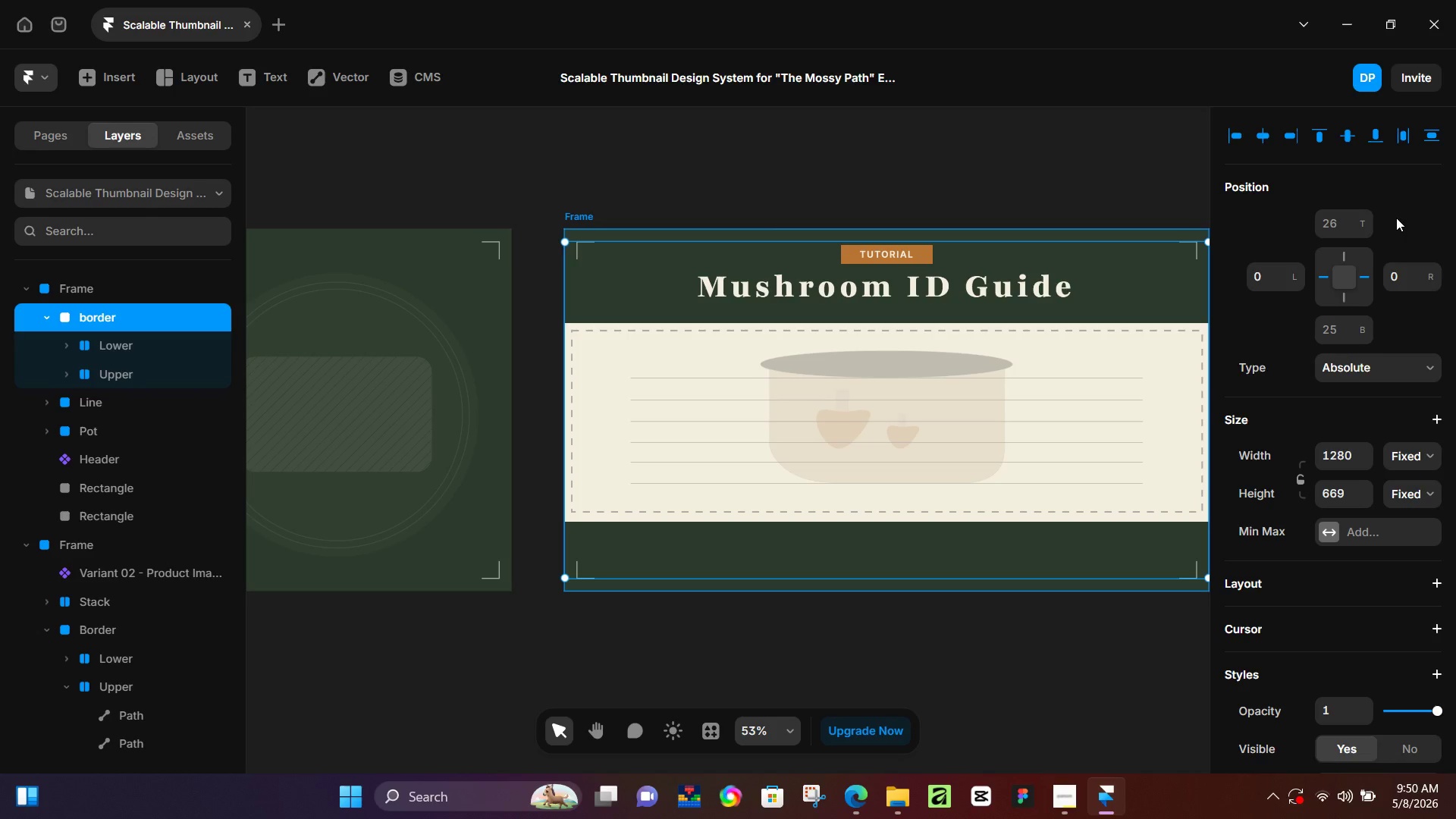 
wait(254.7)
 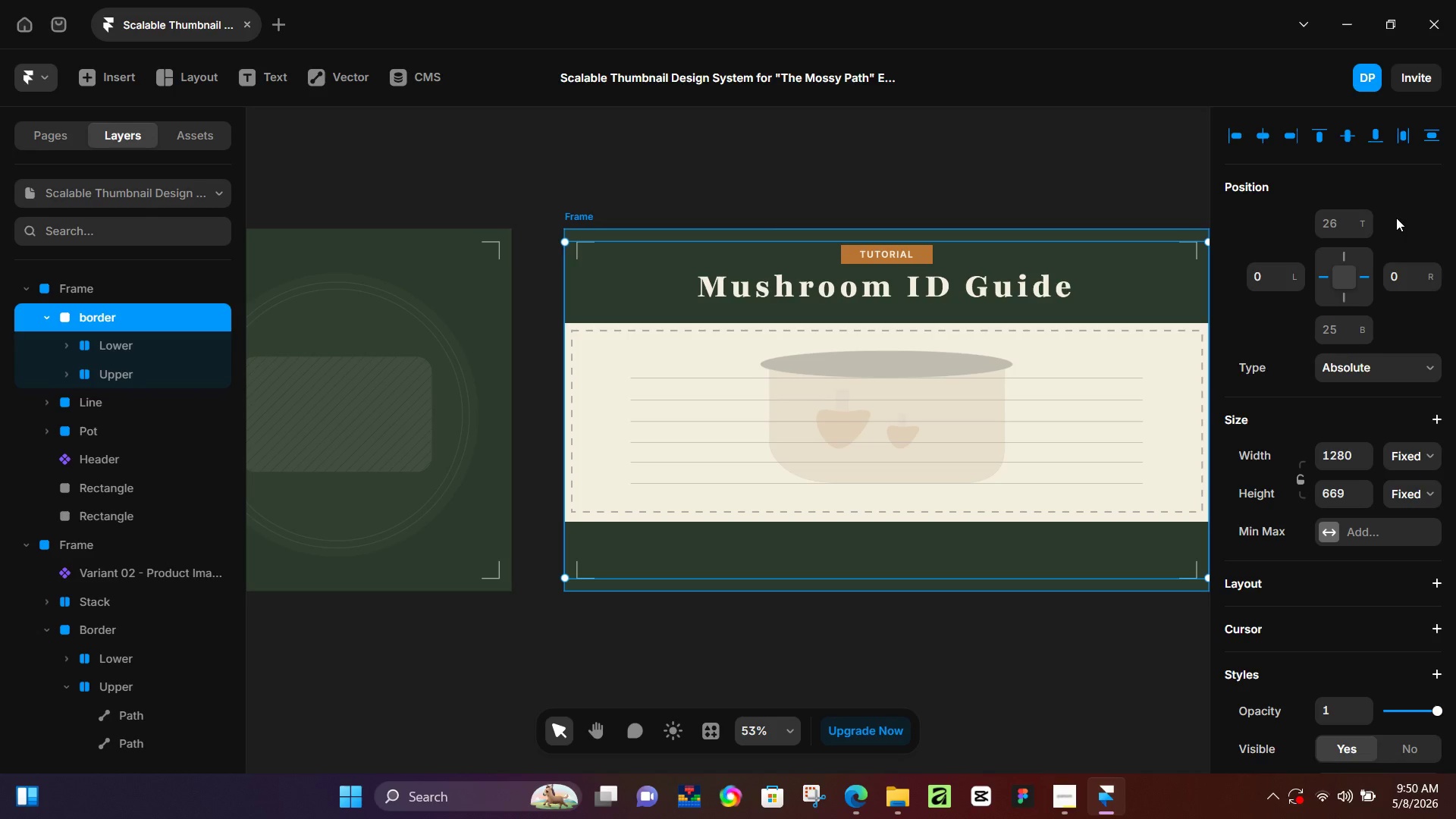 
left_click([884, 171])
 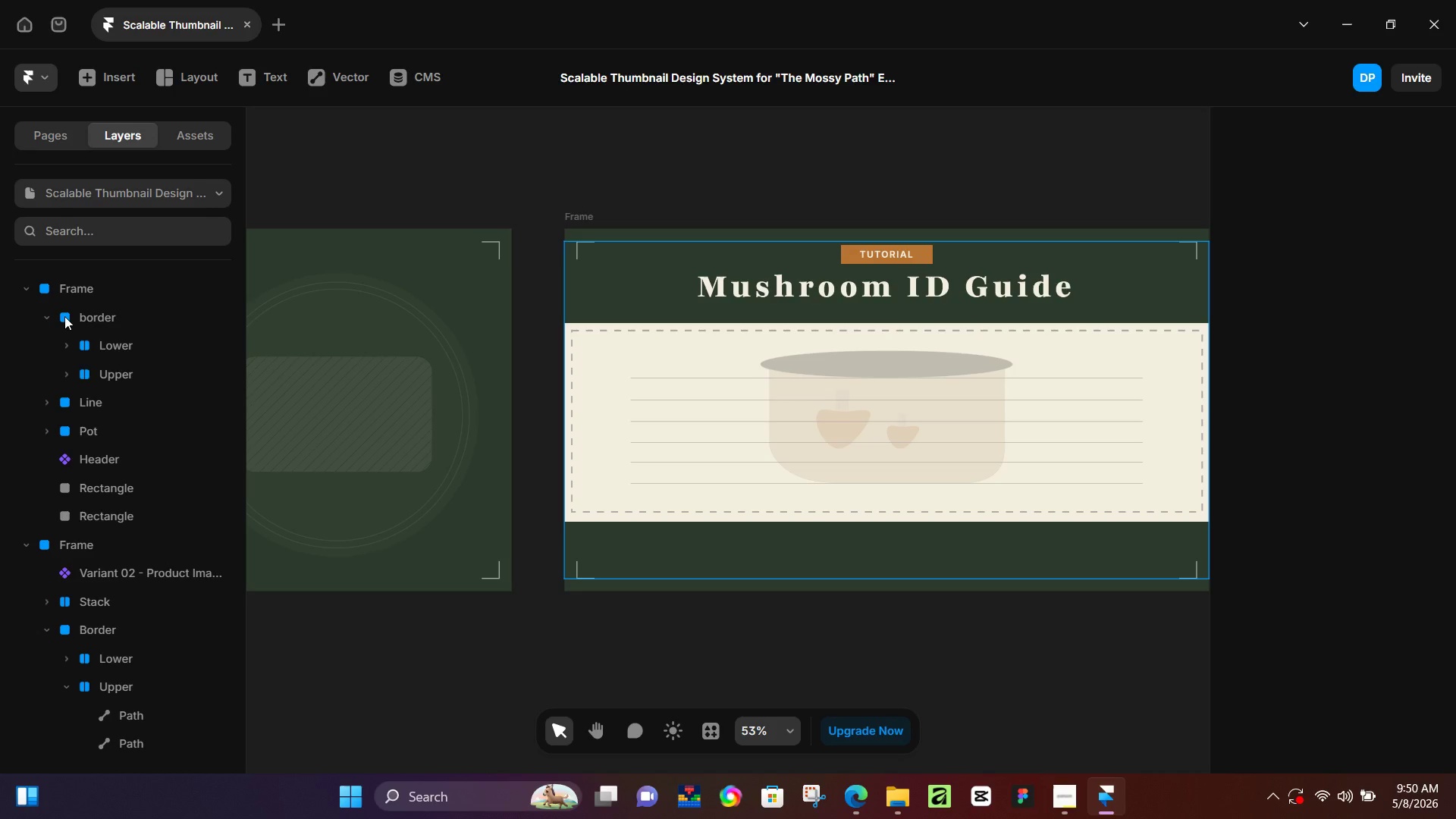 
wait(15.12)
 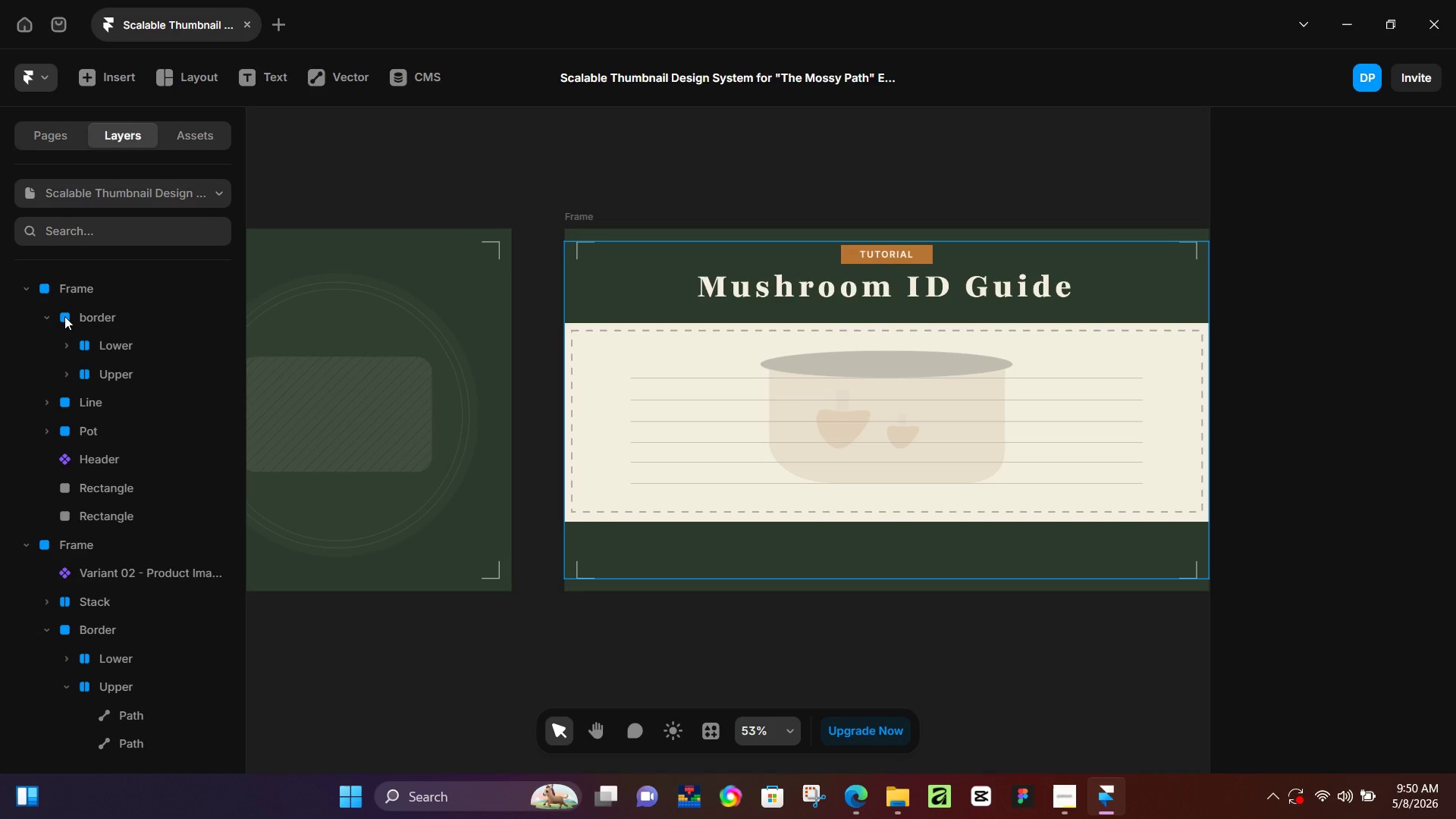 
hold_key(key=Space, duration=0.8)
 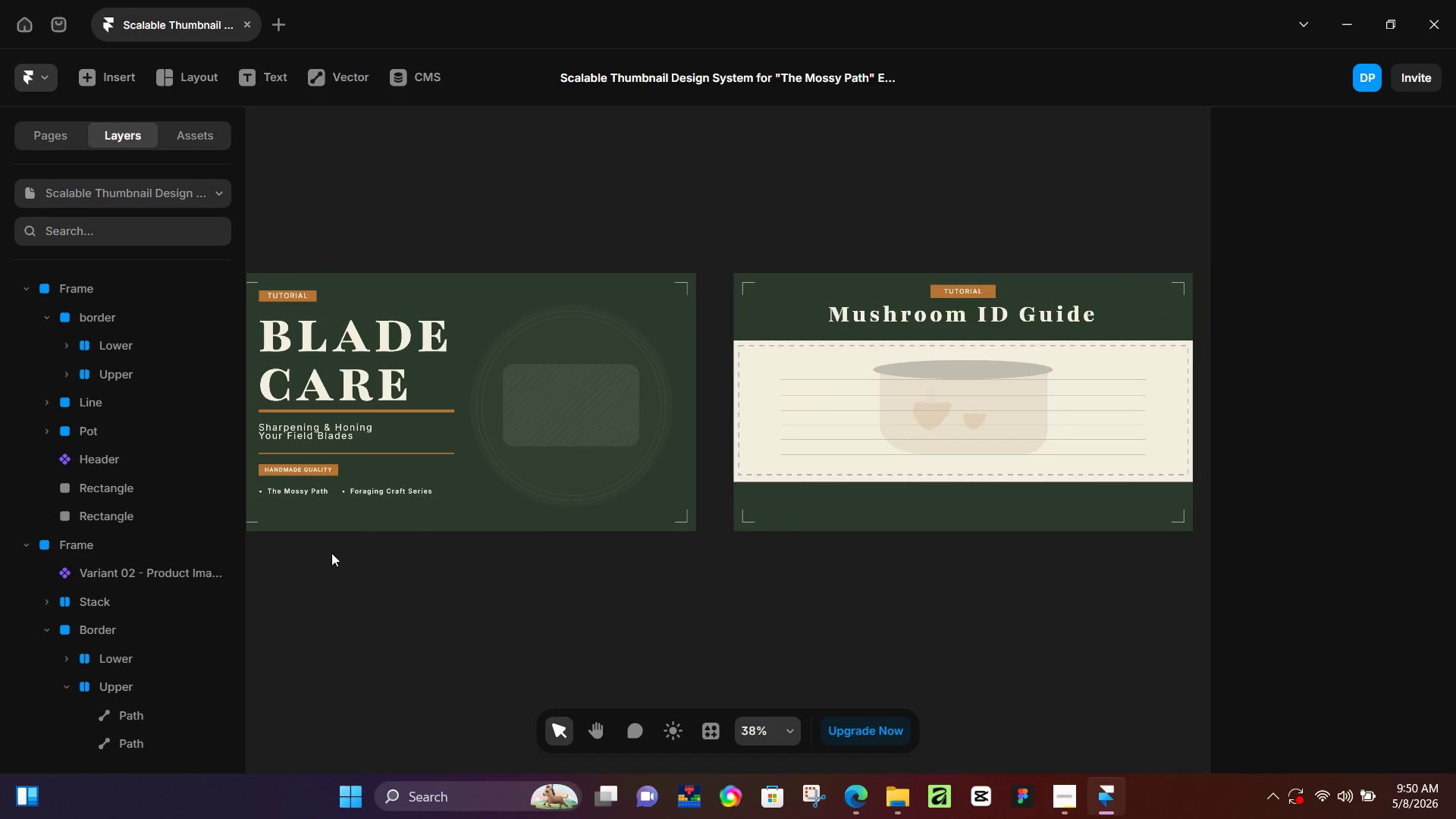 
left_click_drag(start_coordinate=[513, 631], to_coordinate=[833, 572])
 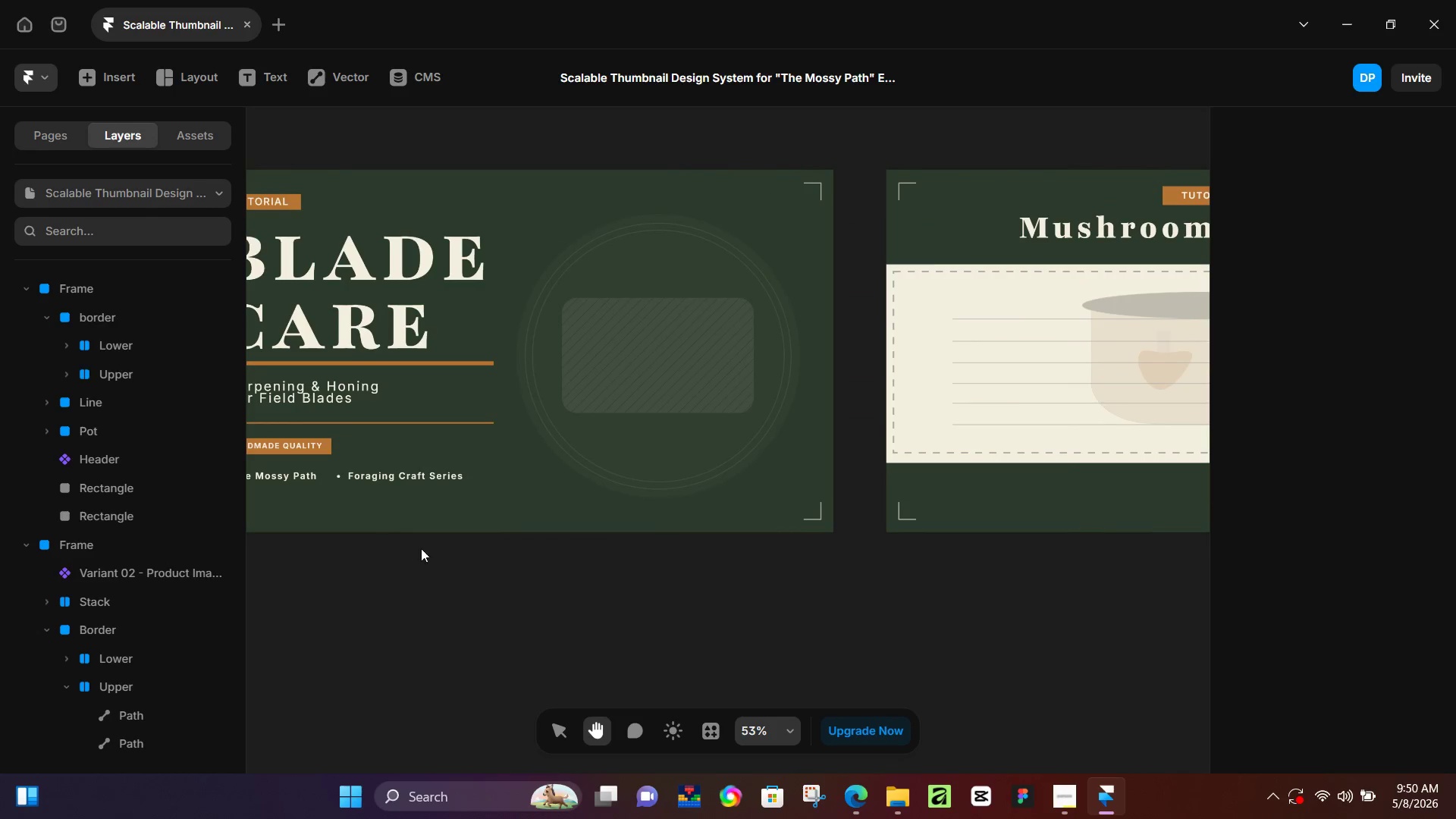 
key(Control+ControlLeft)
 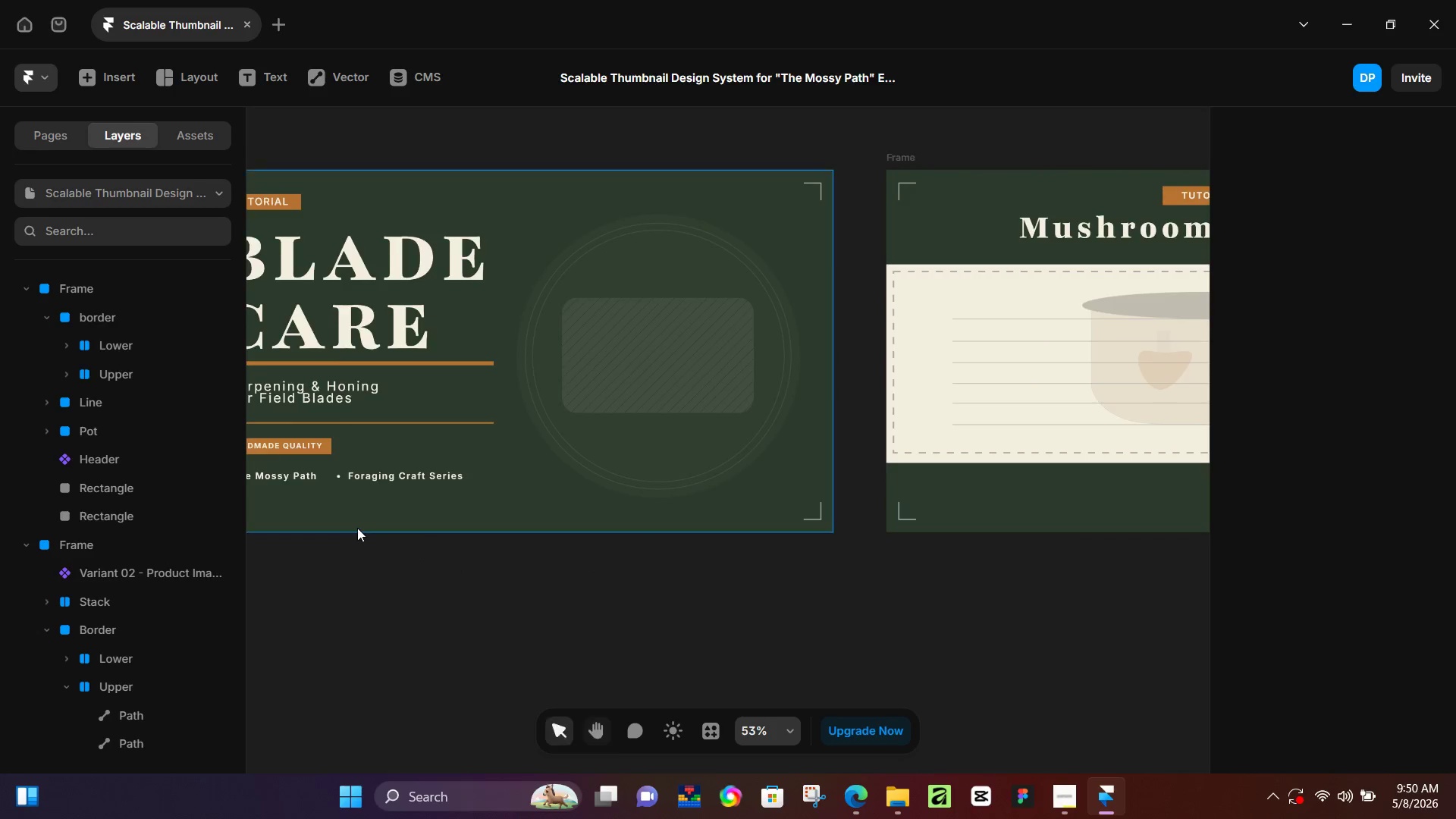 
hold_key(key=Space, duration=0.55)
 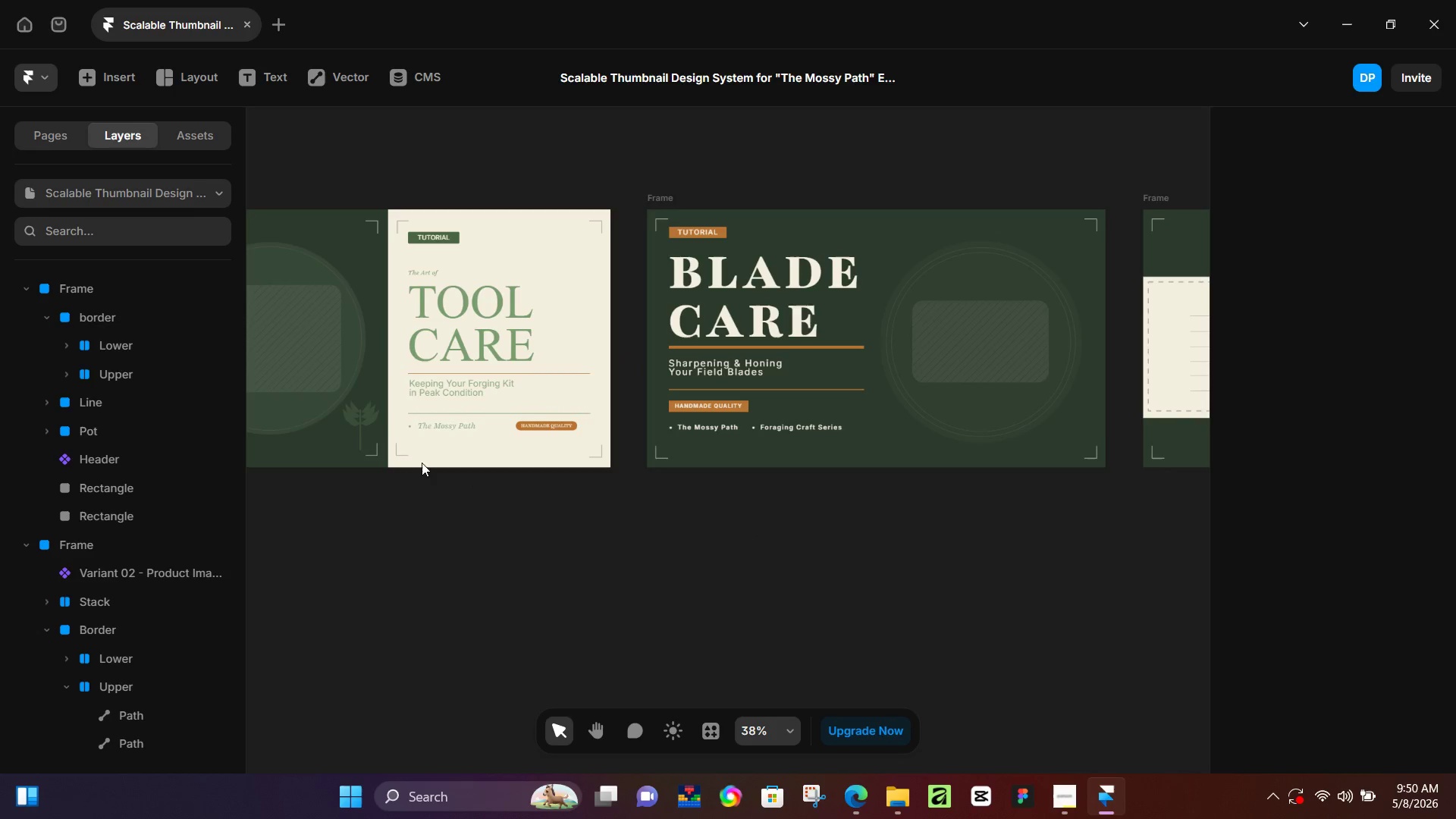 
left_click_drag(start_coordinate=[347, 595], to_coordinate=[758, 531])
 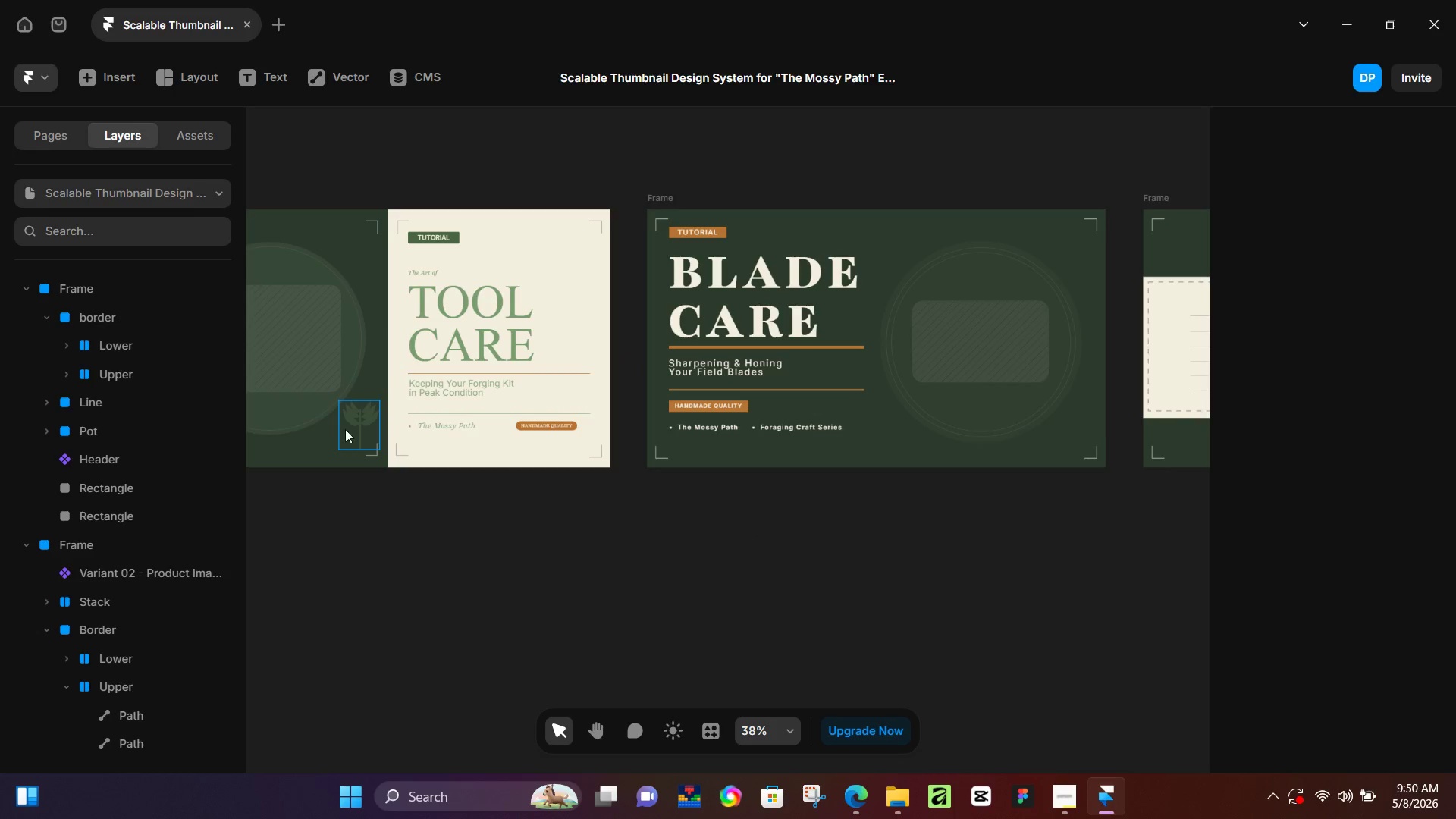 
scroll: coordinate [357, 528], scroll_direction: down, amount: 3.0
 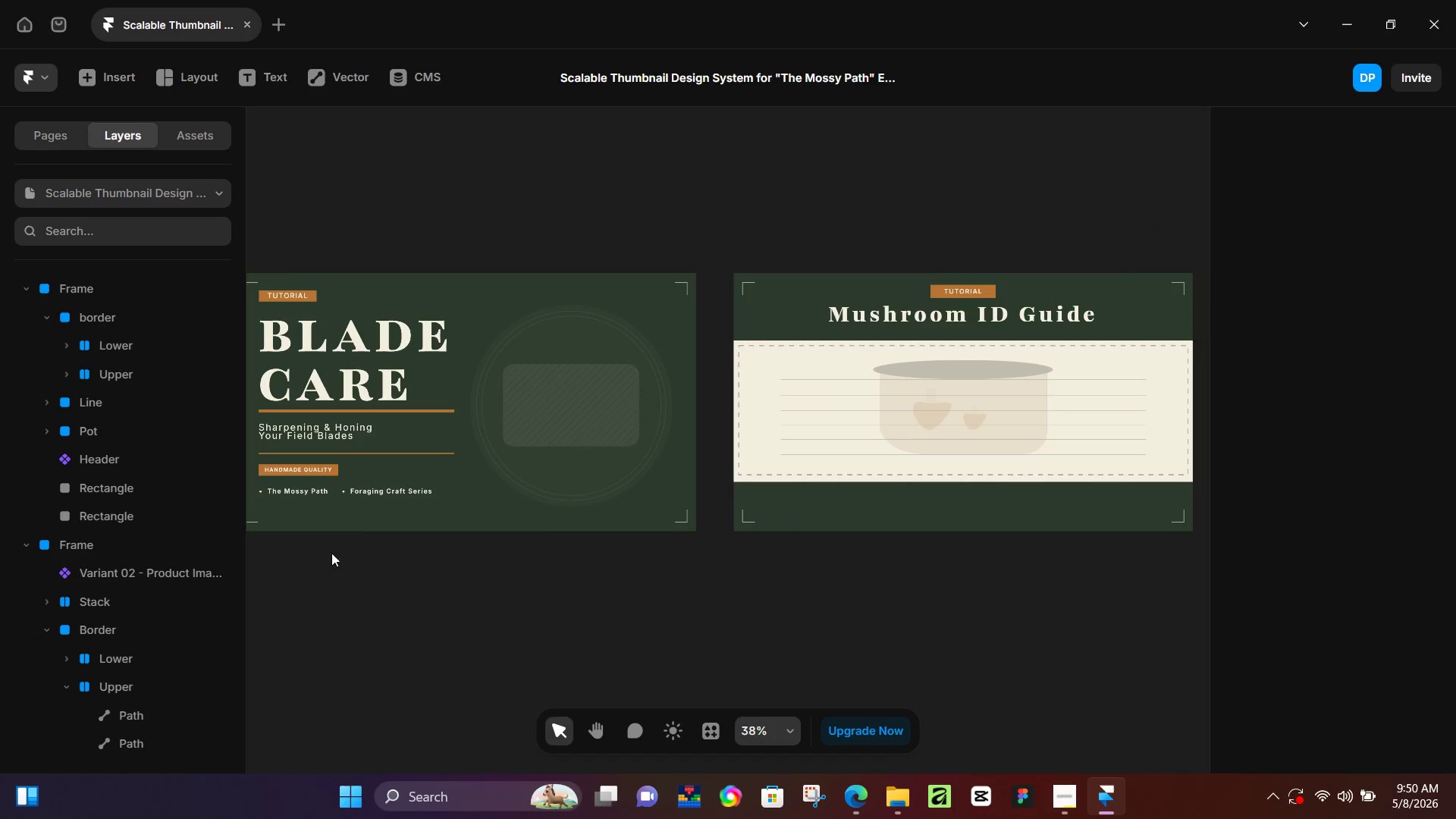 
left_click([334, 429])
 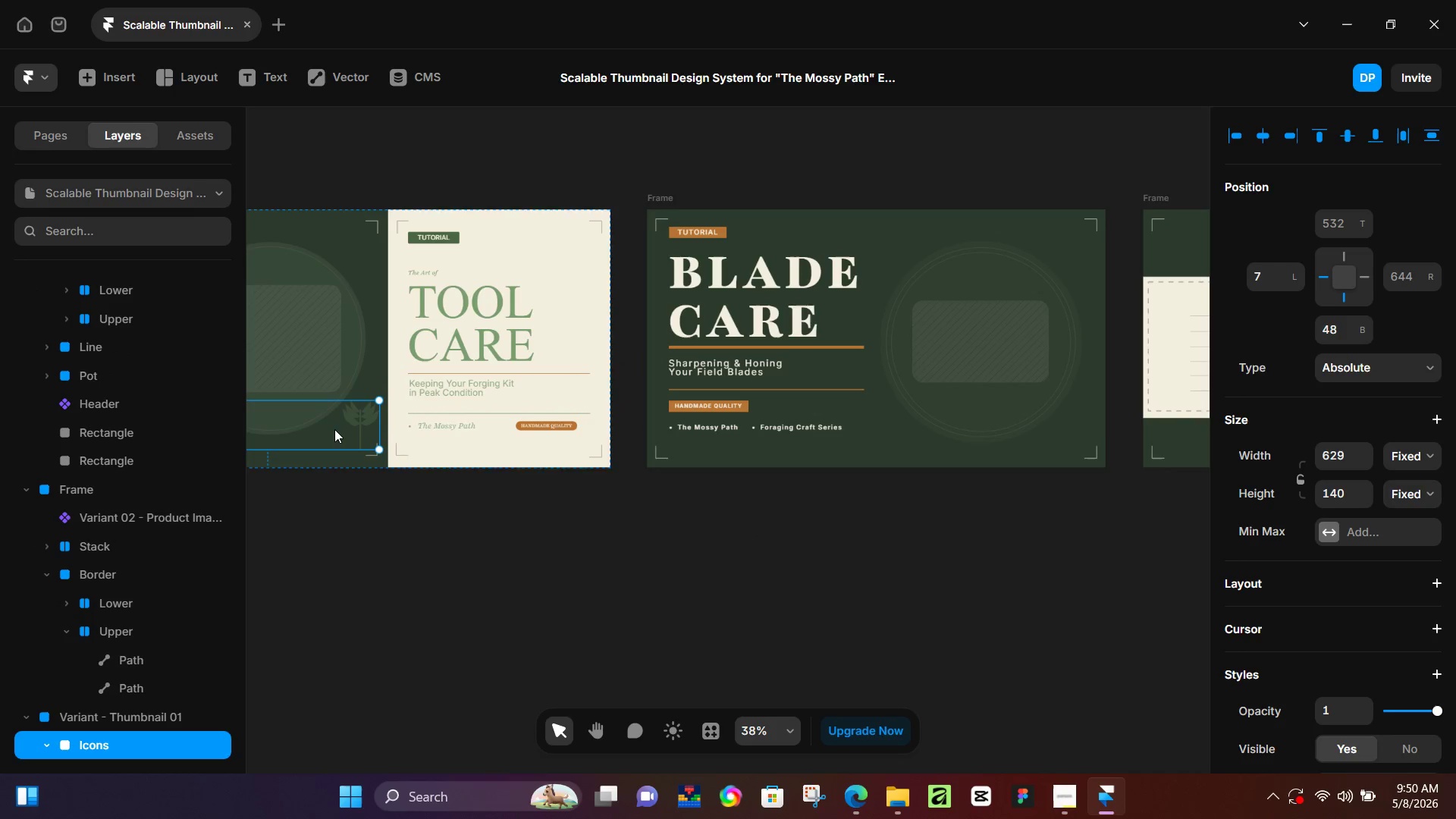 
key(Control+C)
 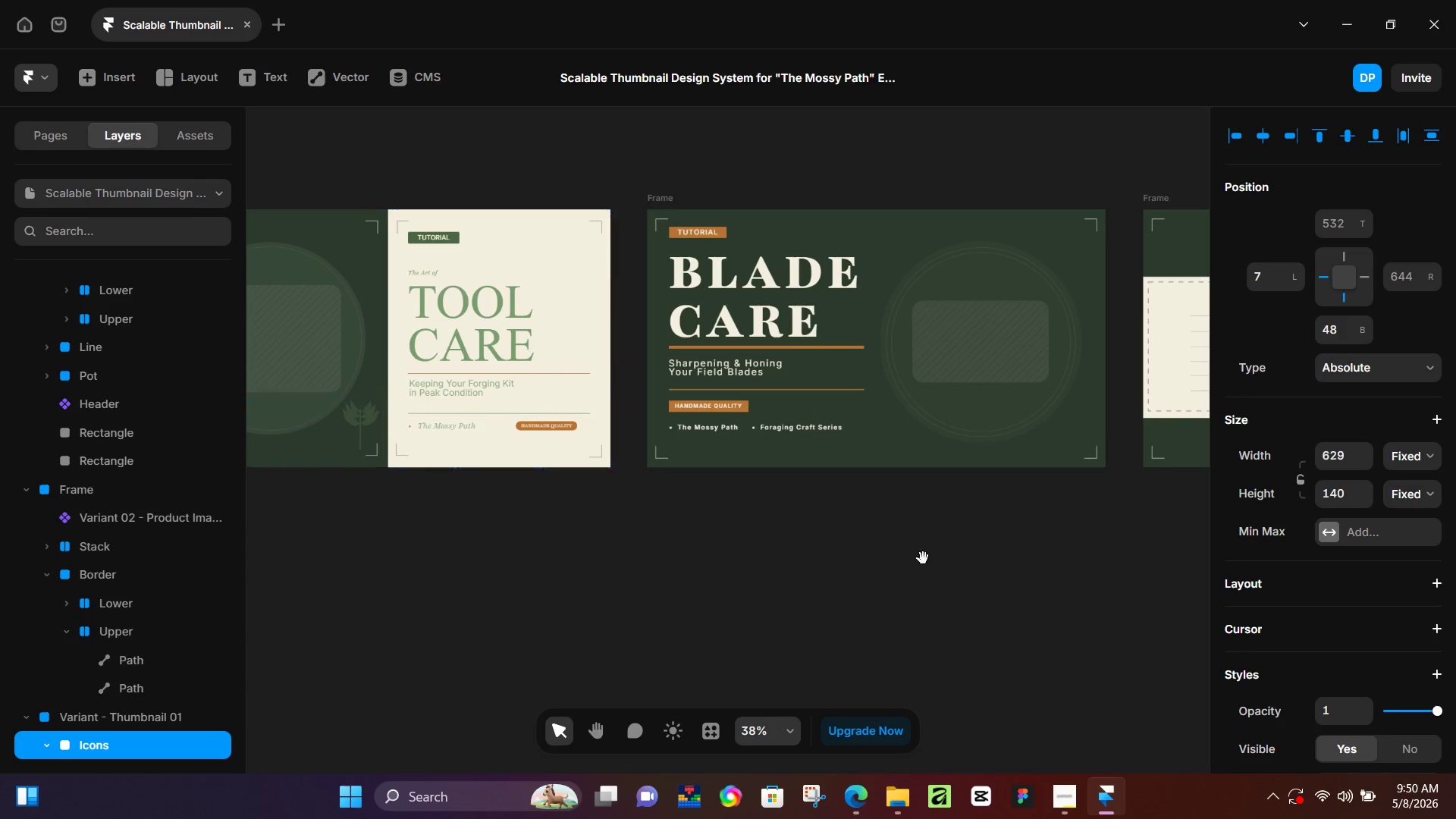 
hold_key(key=Space, duration=0.47)
 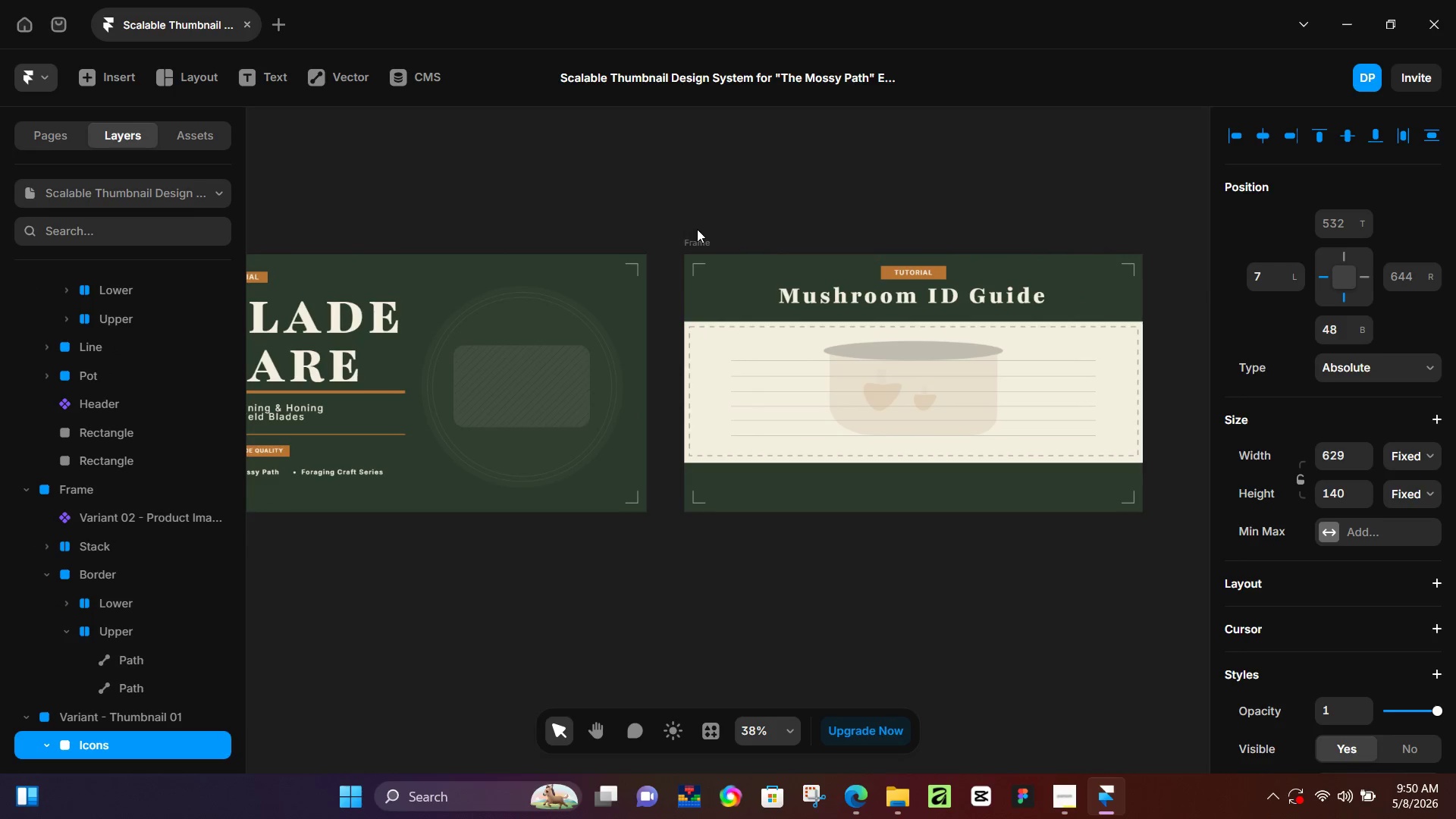 
left_click_drag(start_coordinate=[928, 567], to_coordinate=[466, 605])
 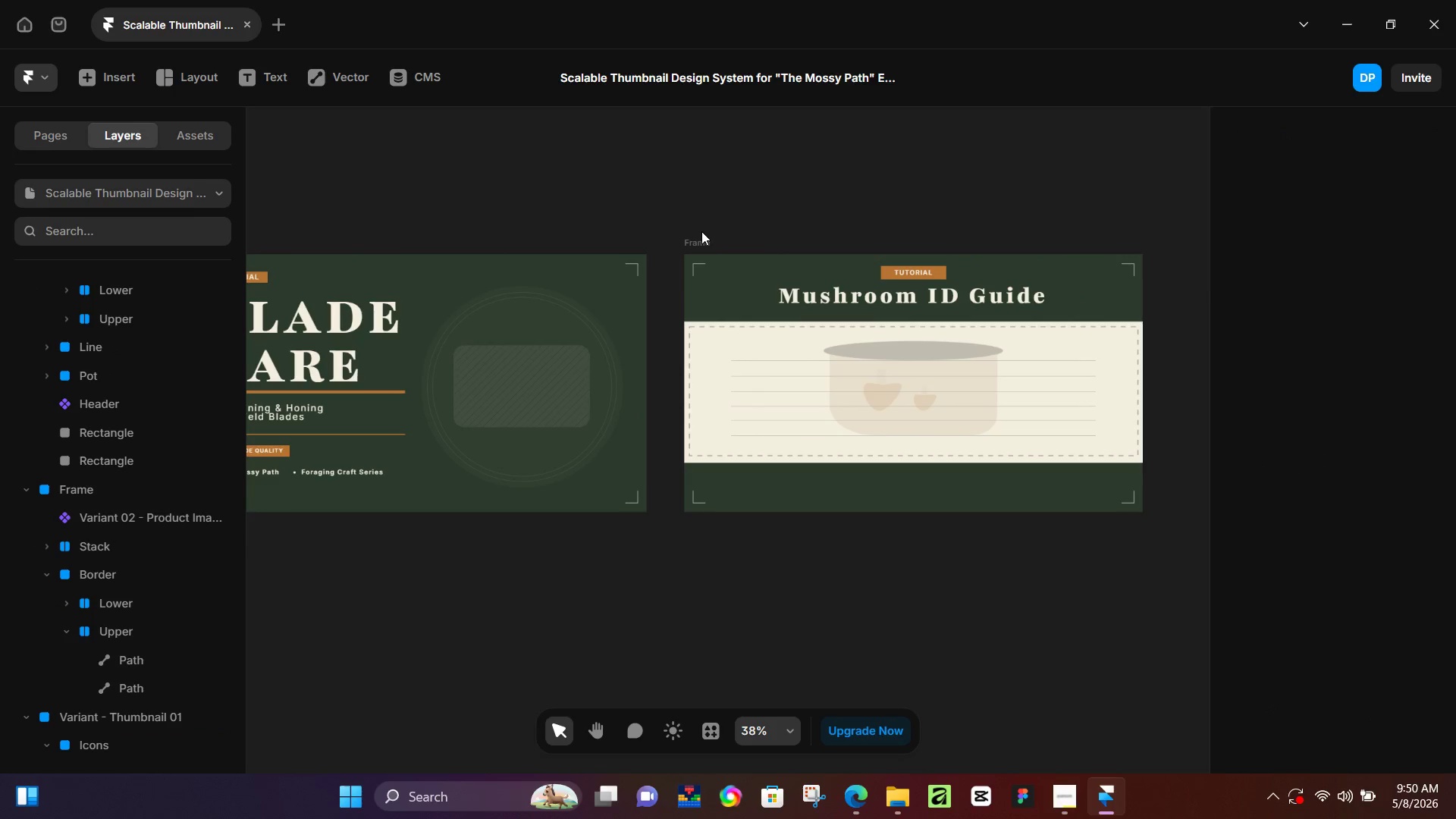 
double_click([698, 240])
 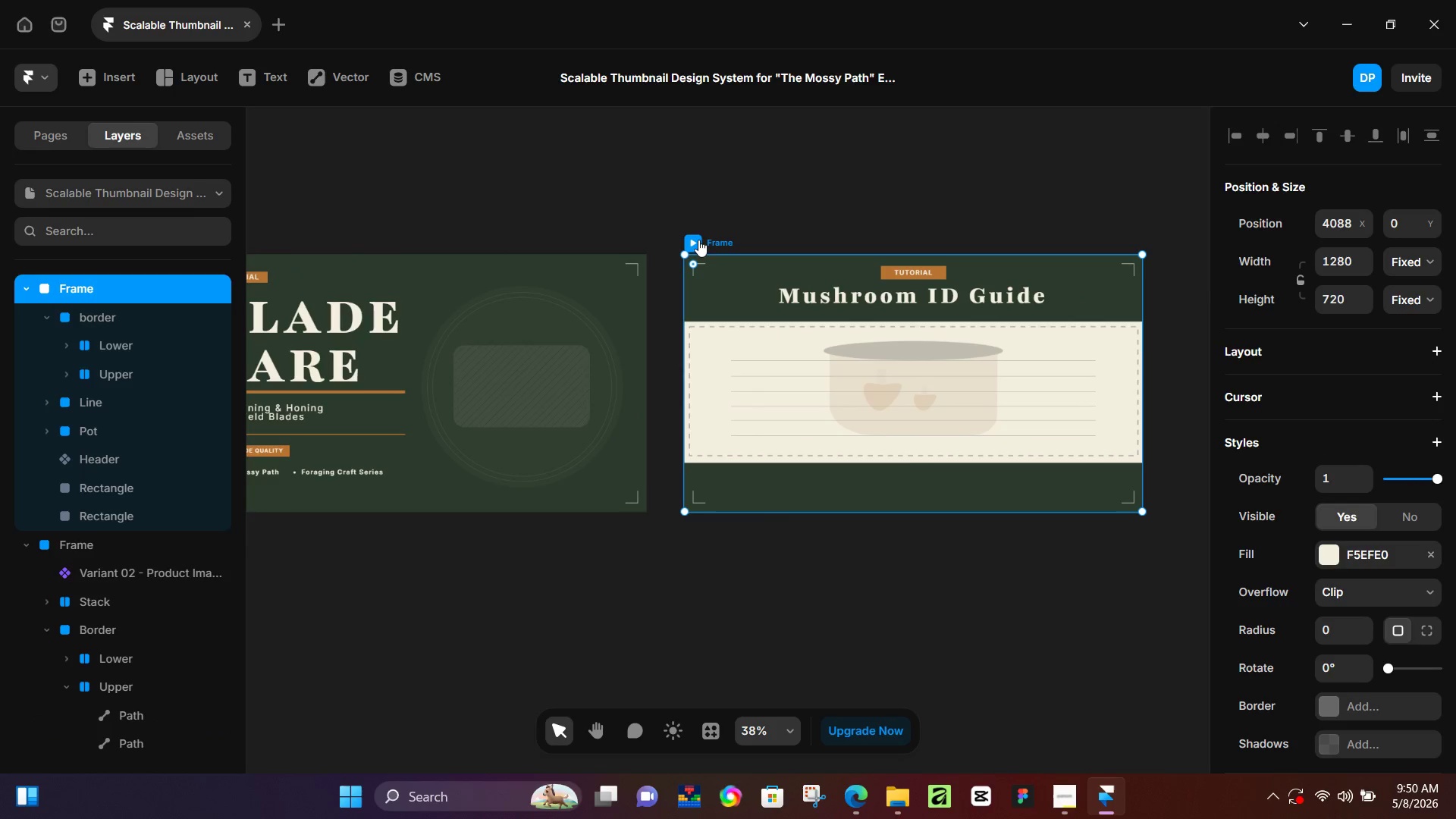 
key(Control+V)
 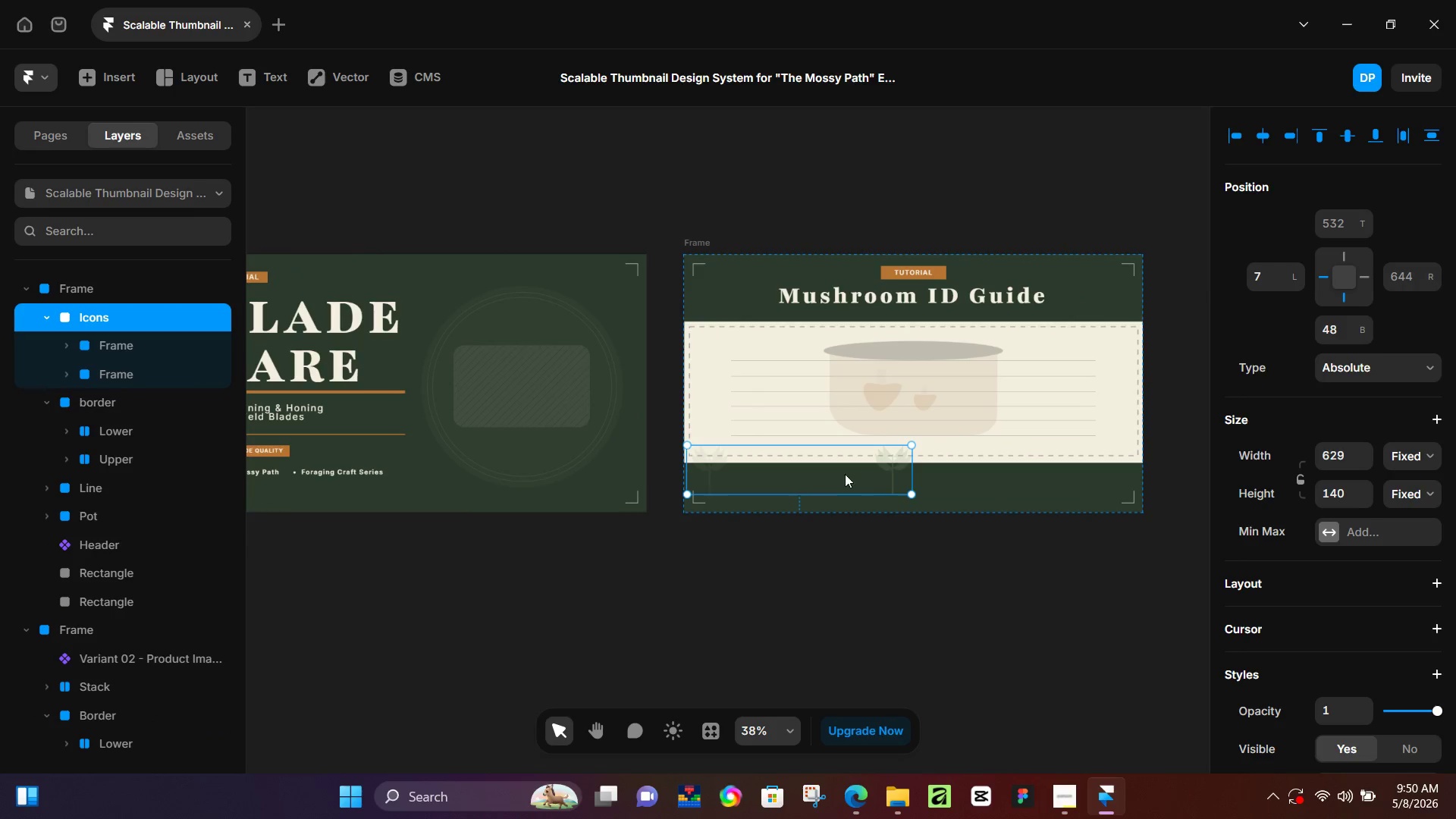 
left_click_drag(start_coordinate=[821, 474], to_coordinate=[823, 435])
 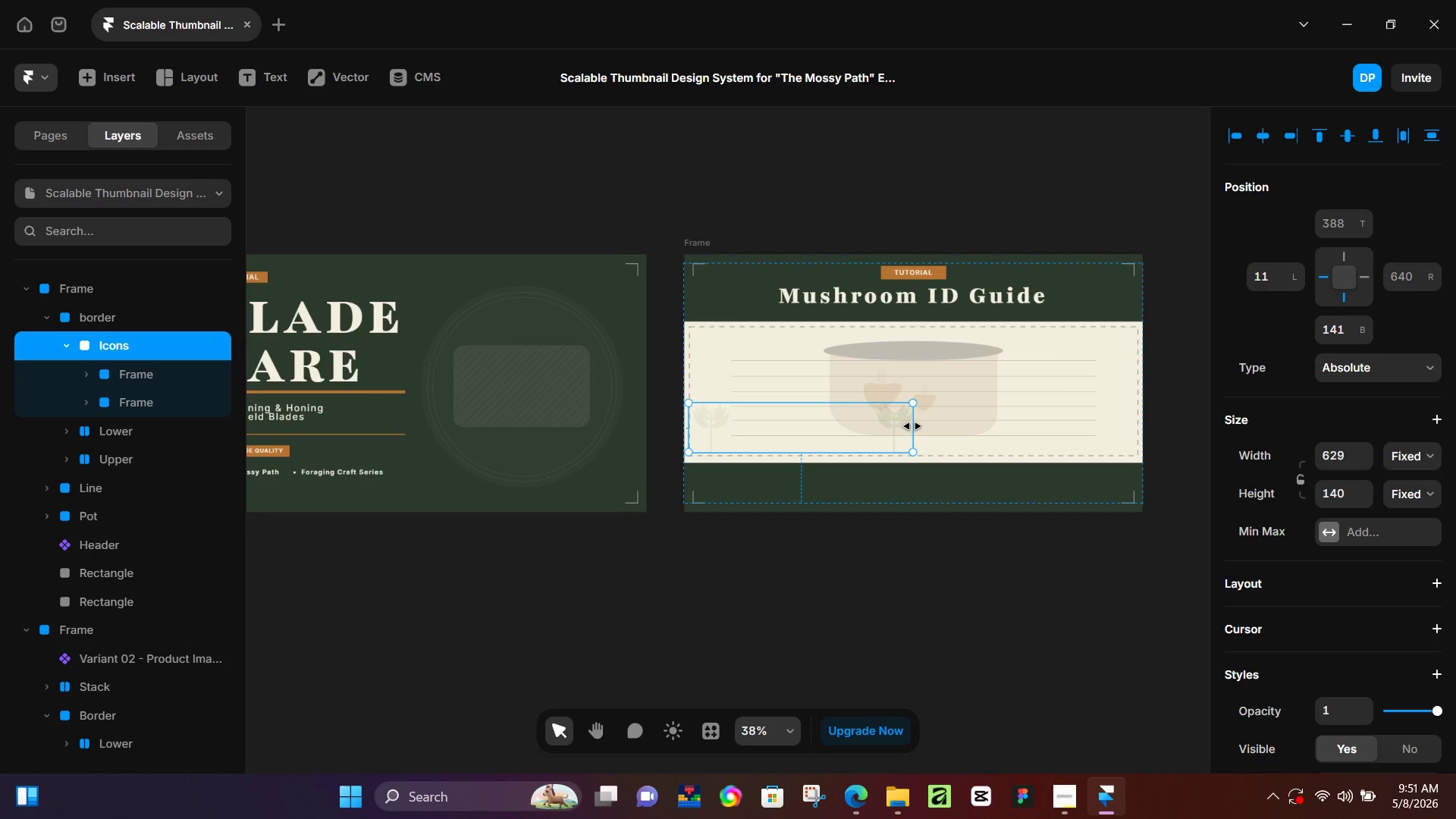 
left_click_drag(start_coordinate=[912, 426], to_coordinate=[1134, 435])
 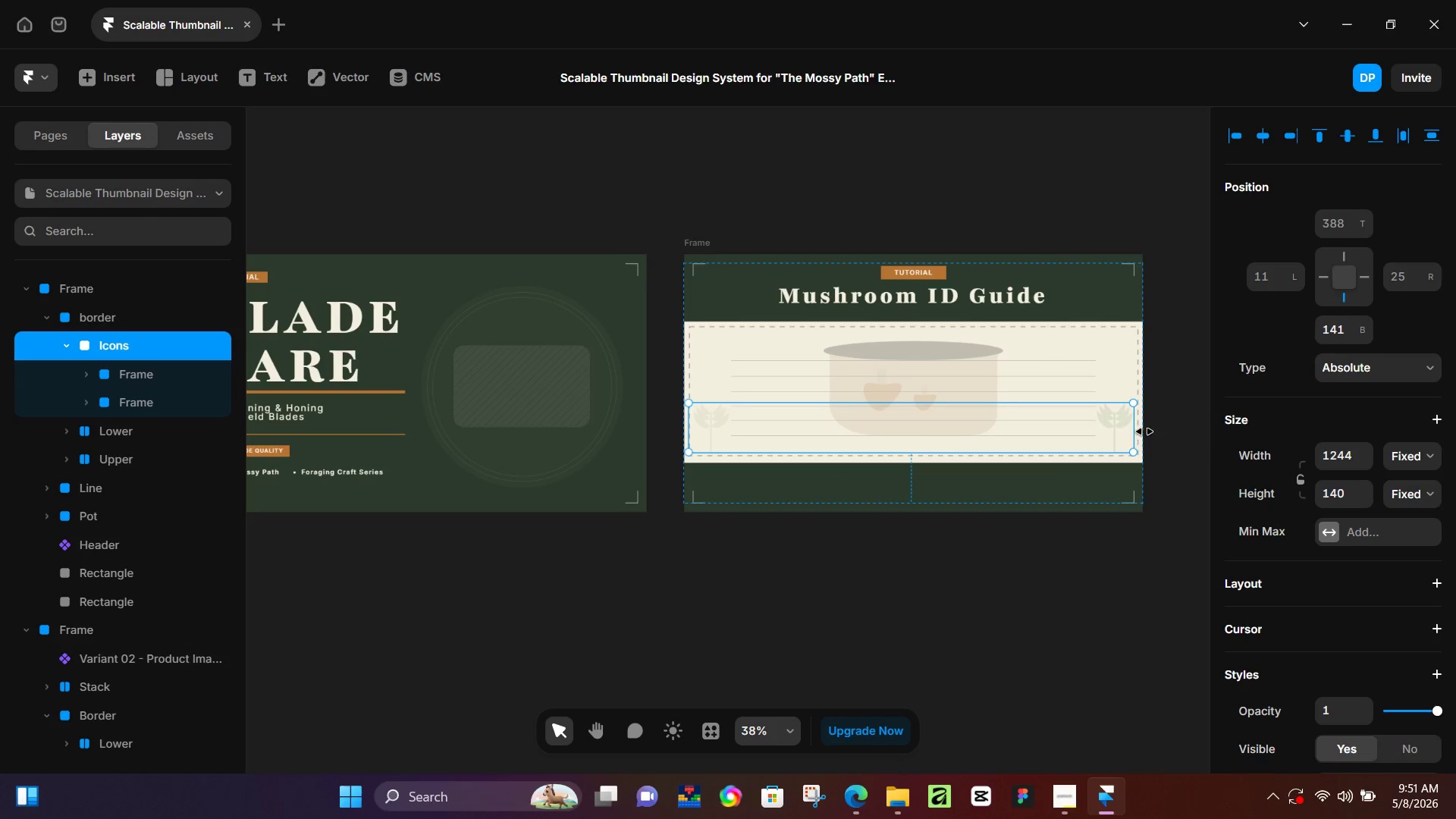 
hold_key(key=ControlLeft, duration=0.8)
scroll: coordinate [1150, 432], scroll_direction: up, amount: 8.0
 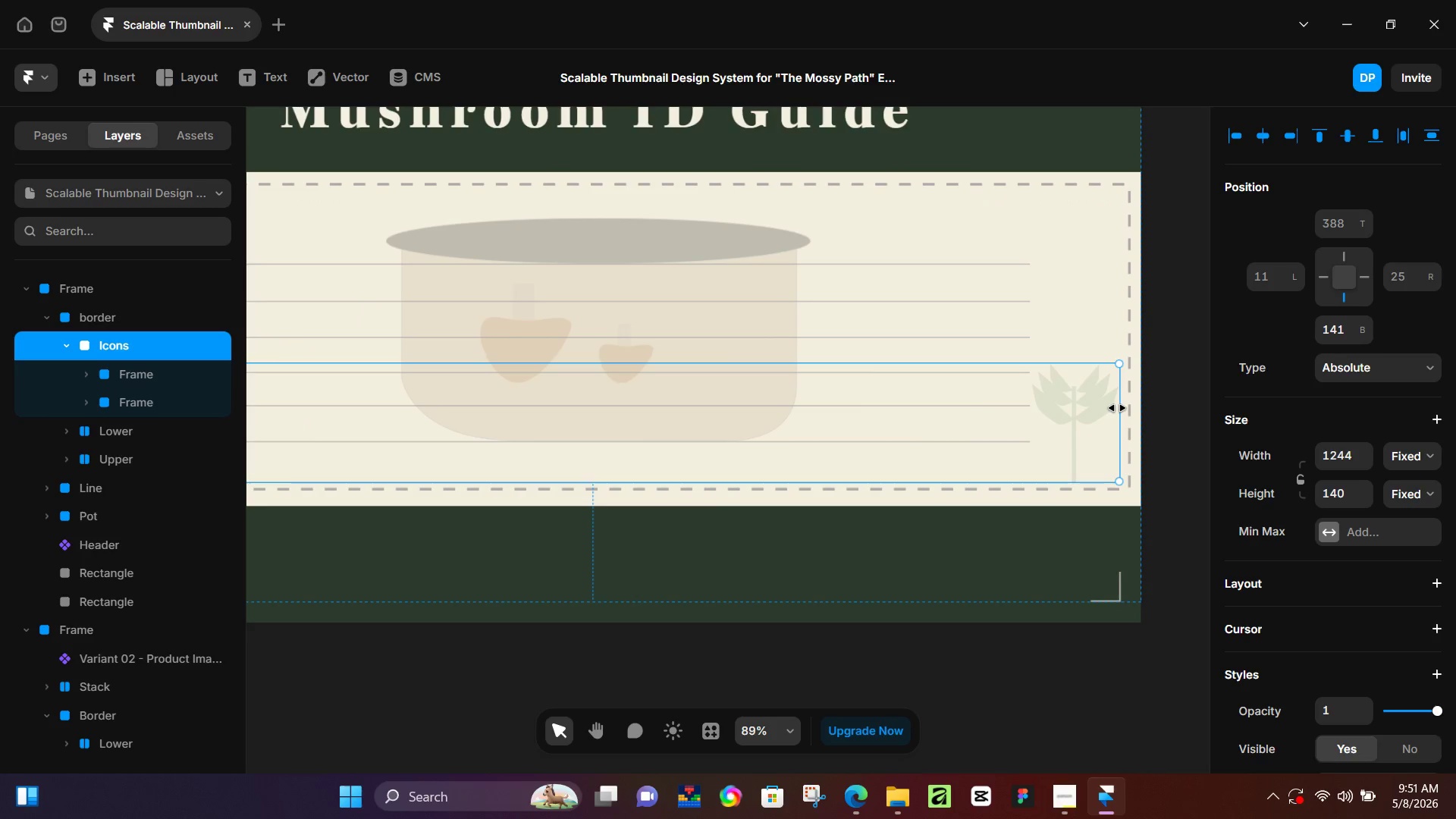 
left_click_drag(start_coordinate=[1117, 408], to_coordinate=[1128, 410])
 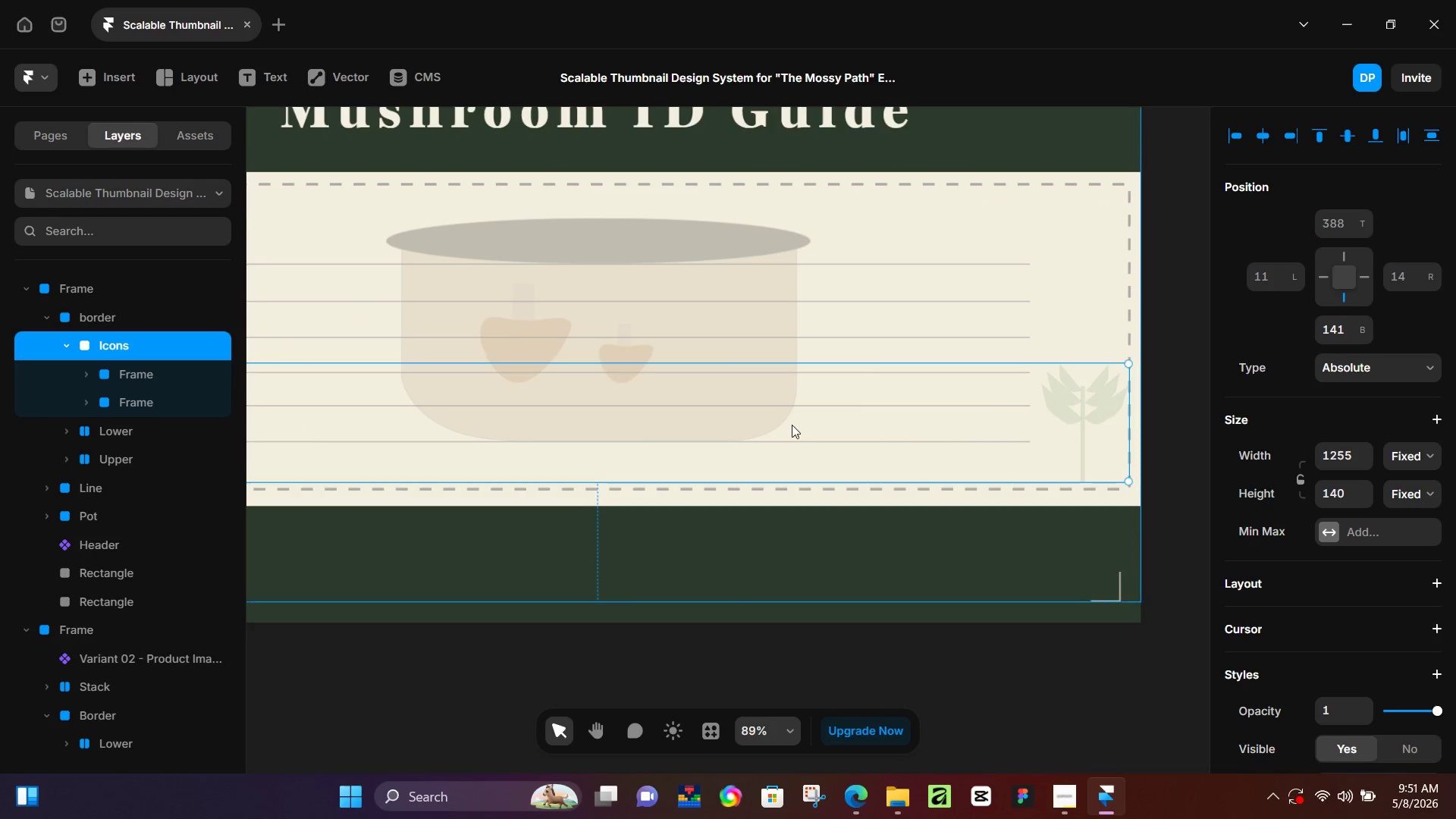 
hold_key(key=ControlLeft, duration=0.64)
scroll: coordinate [778, 422], scroll_direction: down, amount: 6.0
 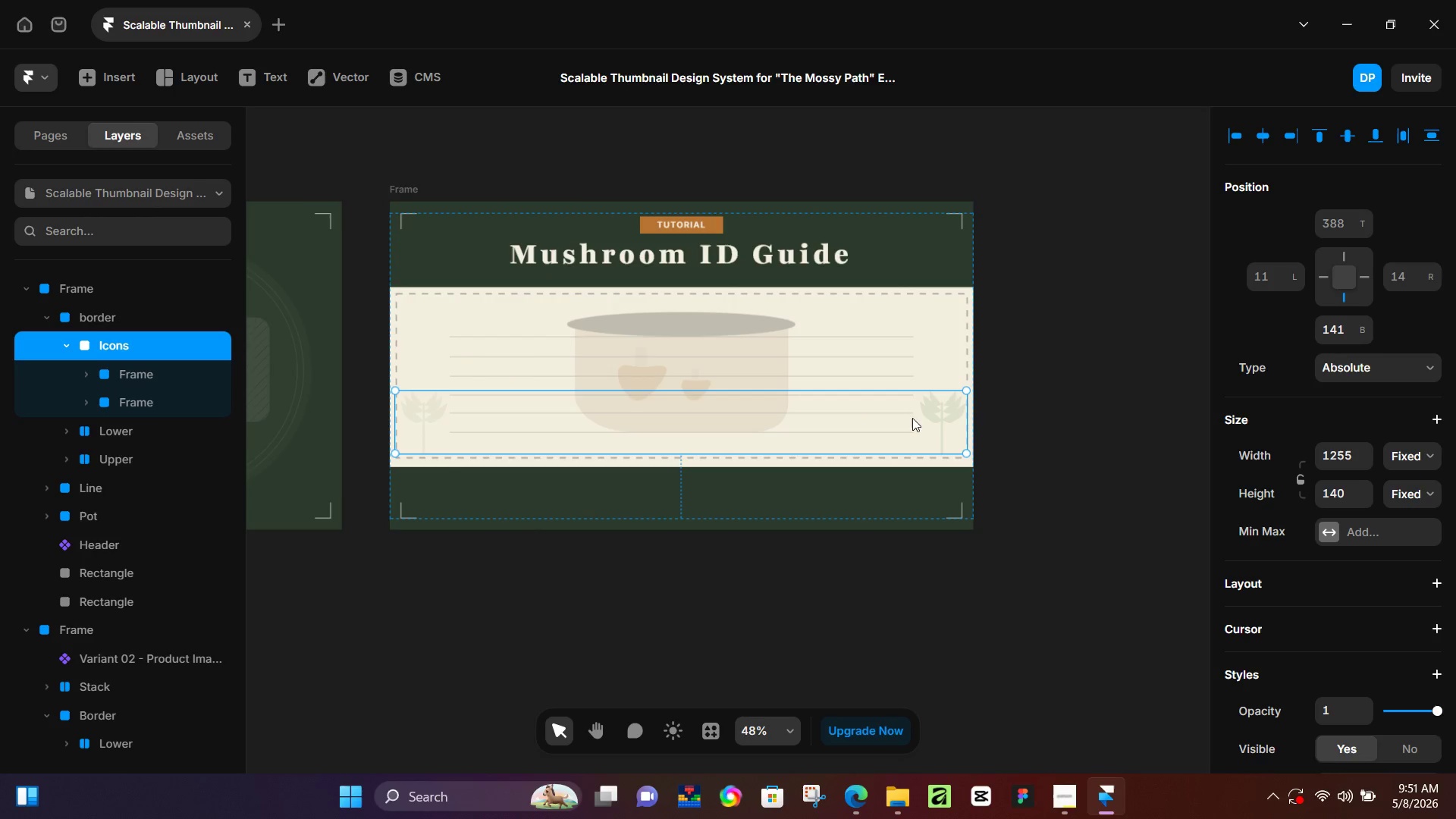 
hold_key(key=ControlLeft, duration=0.69)
scroll: coordinate [461, 445], scroll_direction: up, amount: 6.0
 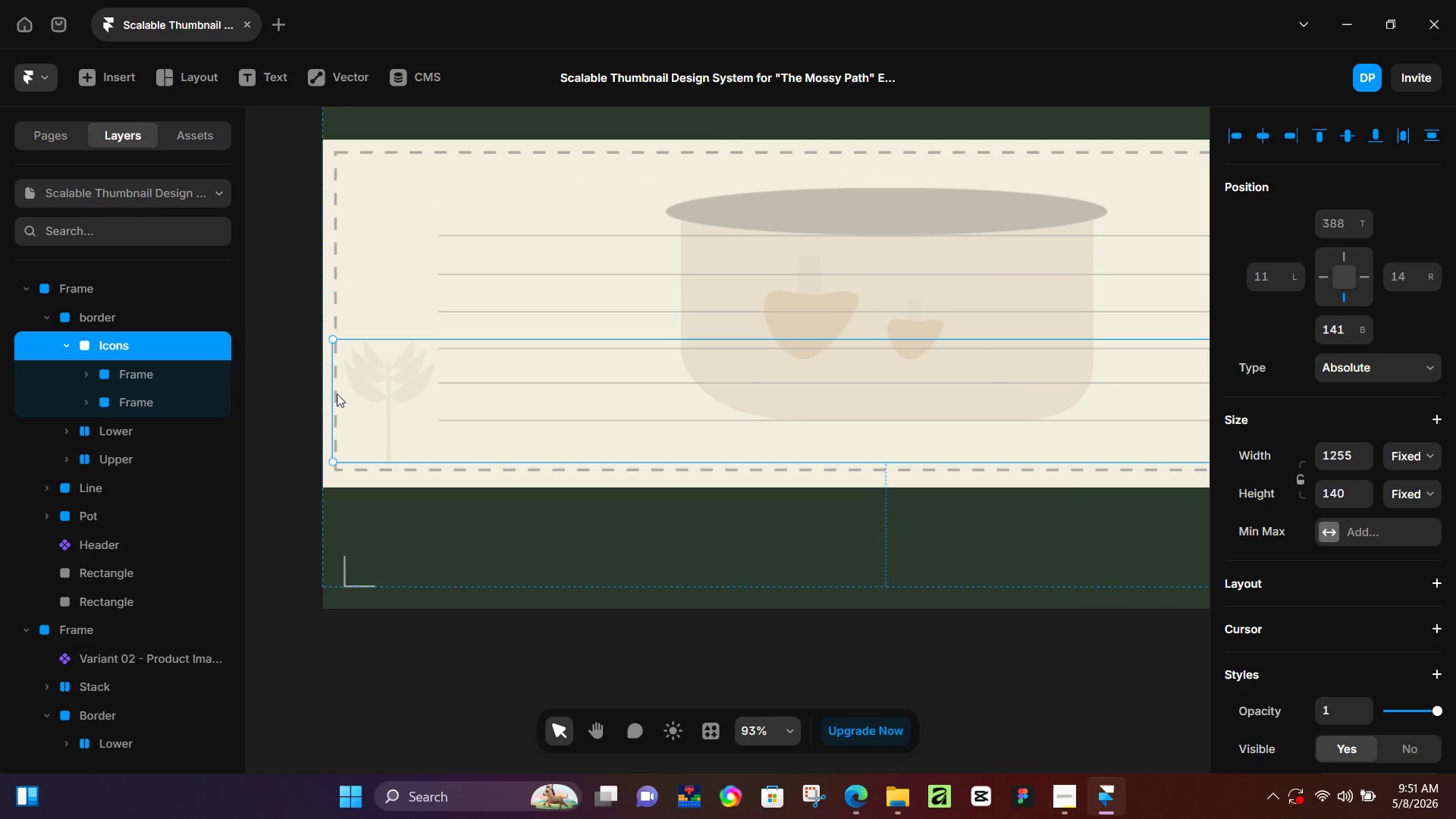 
left_click_drag(start_coordinate=[333, 397], to_coordinate=[338, 401])
 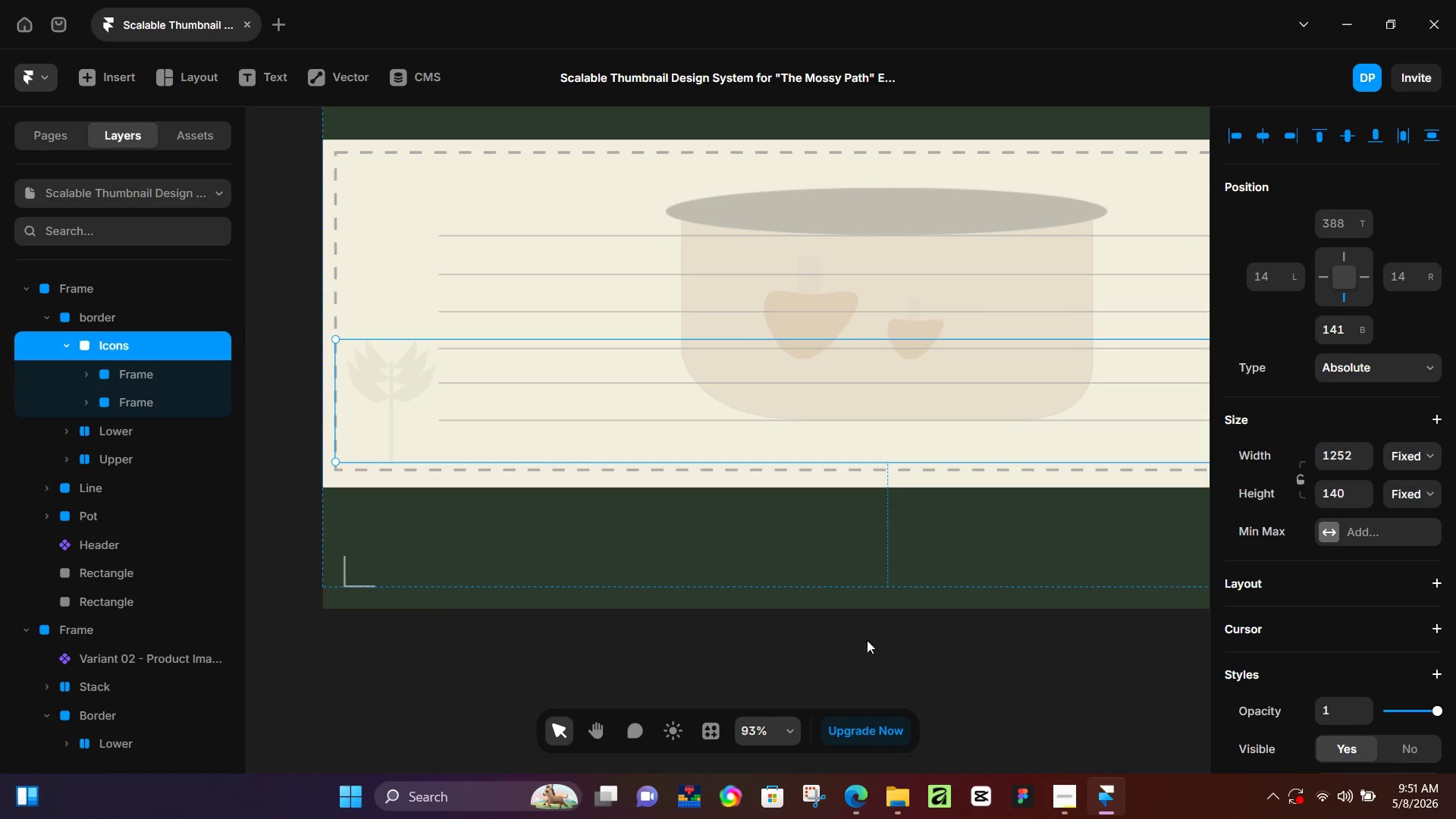 
hold_key(key=Space, duration=1.08)
 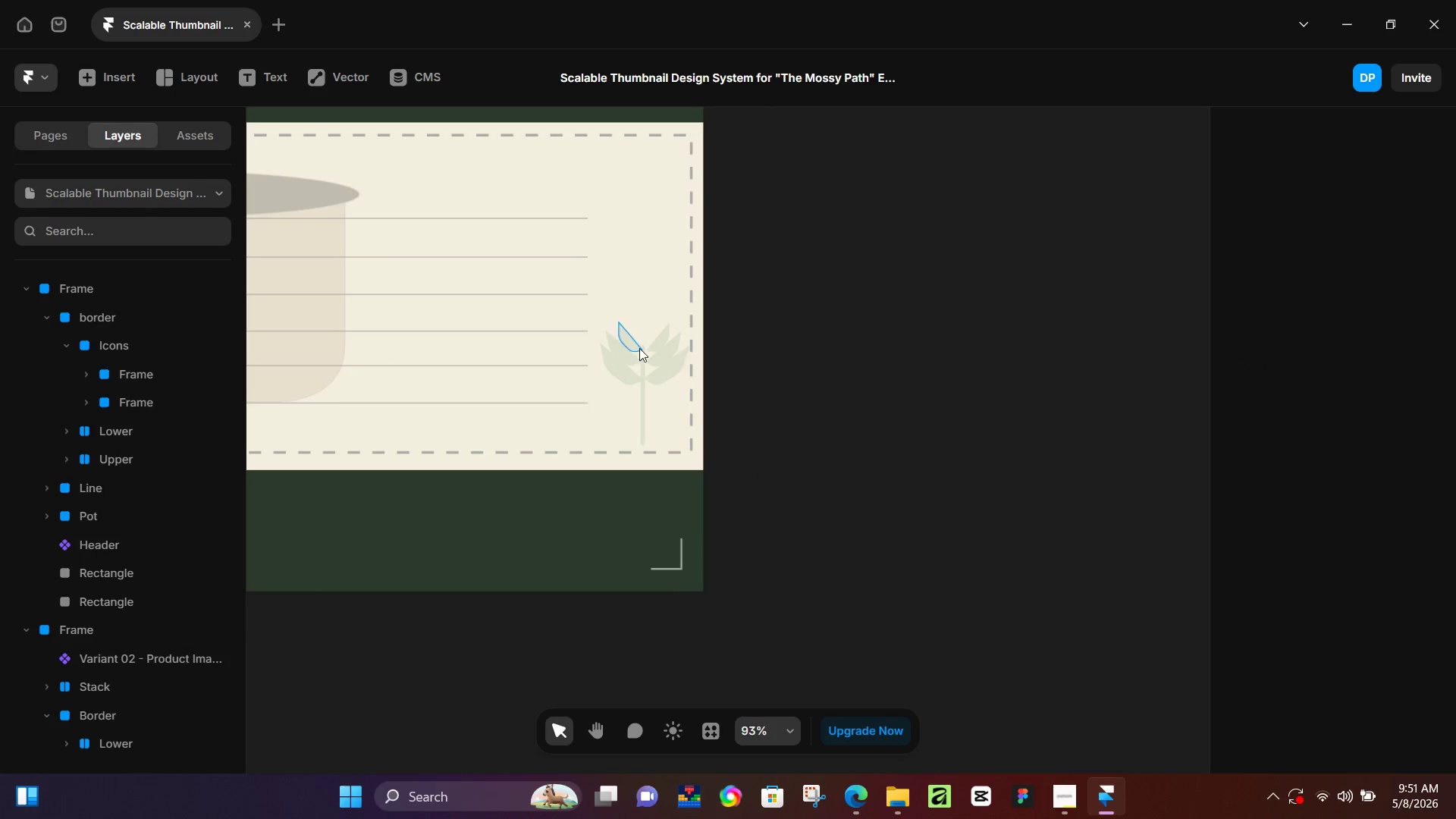 
left_click_drag(start_coordinate=[1038, 623], to_coordinate=[296, 604])
 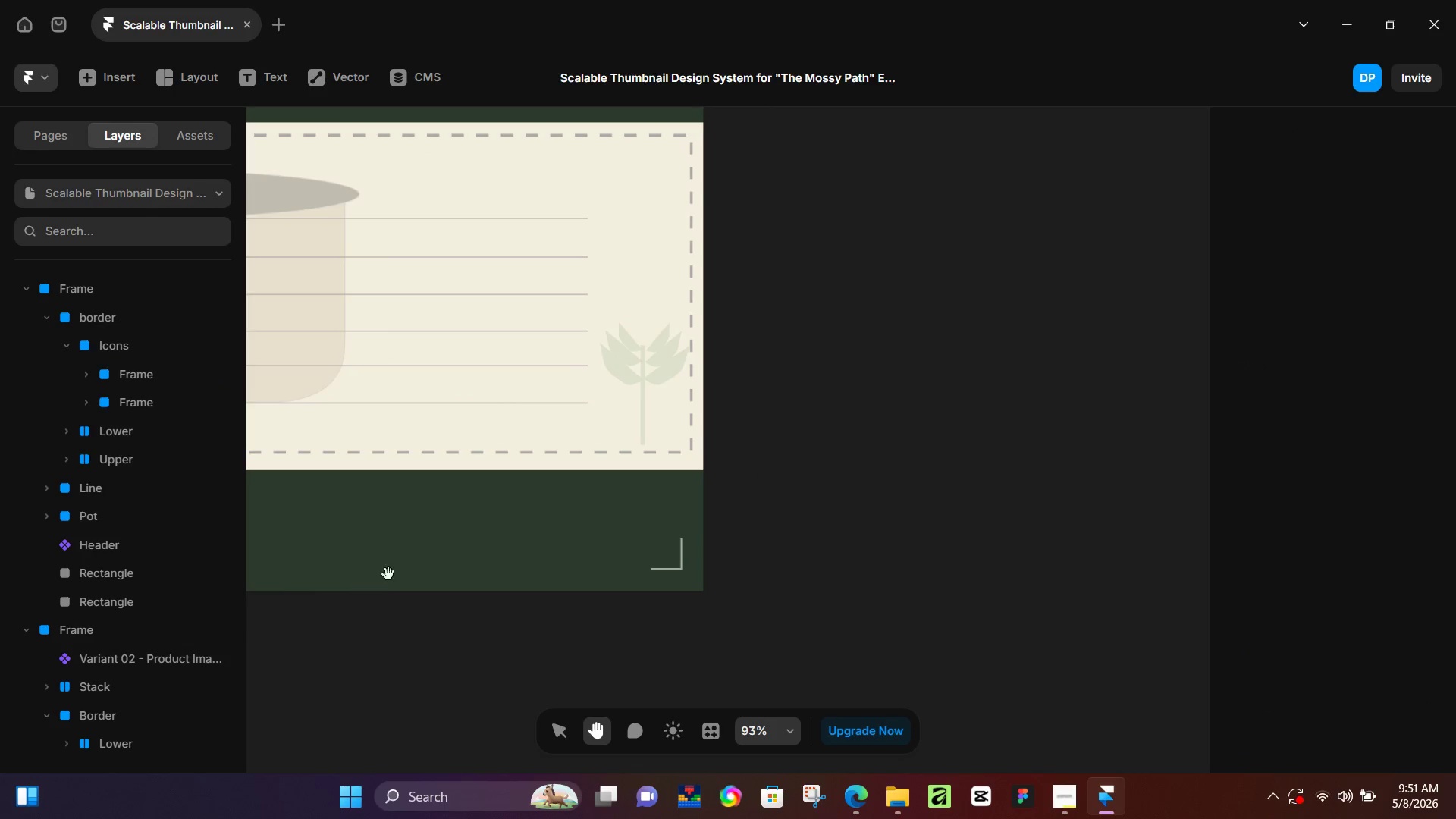 
hold_key(key=Space, duration=14.05)
 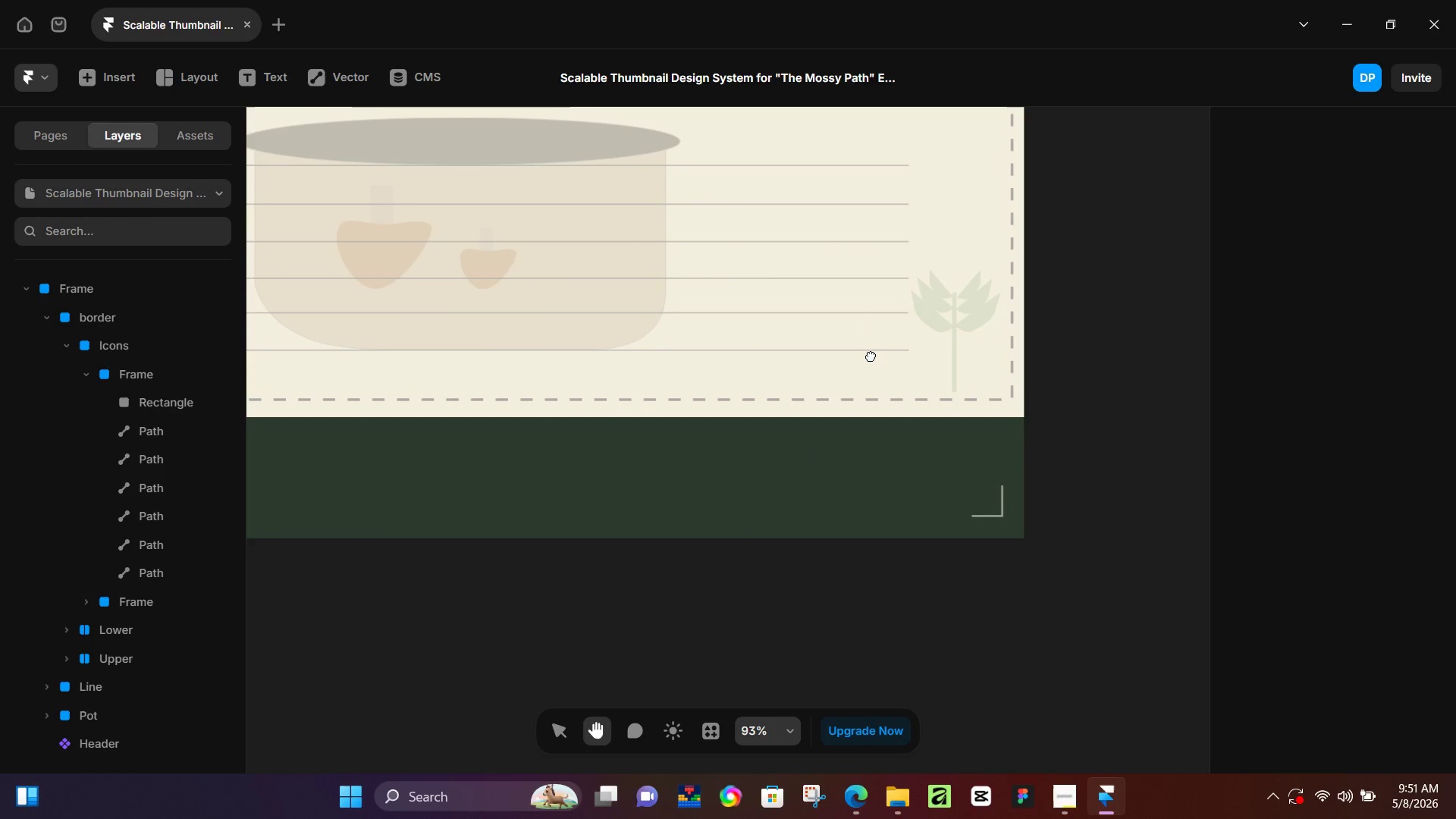 
left_click([639, 348])
 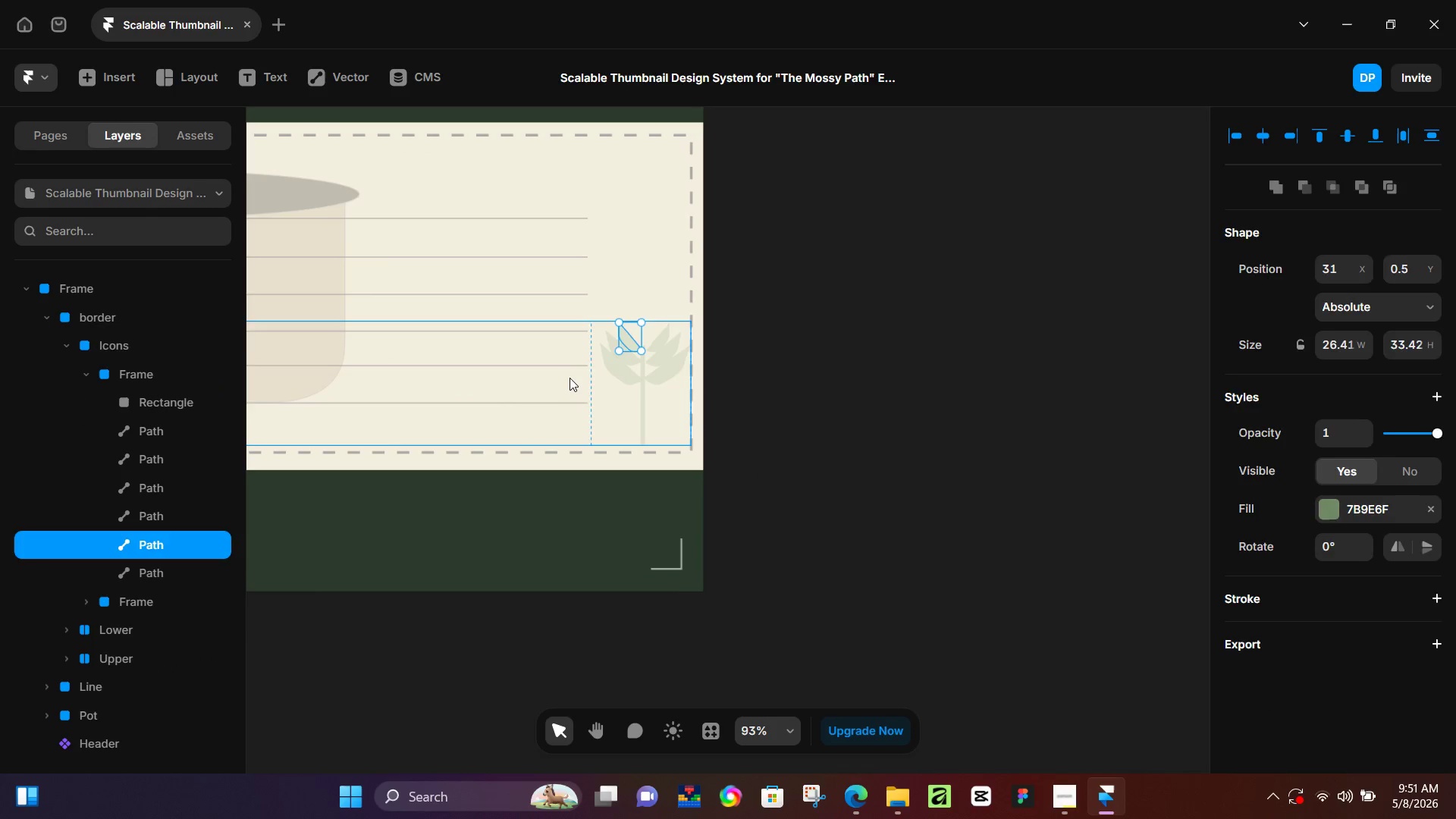 
left_click([568, 378])
 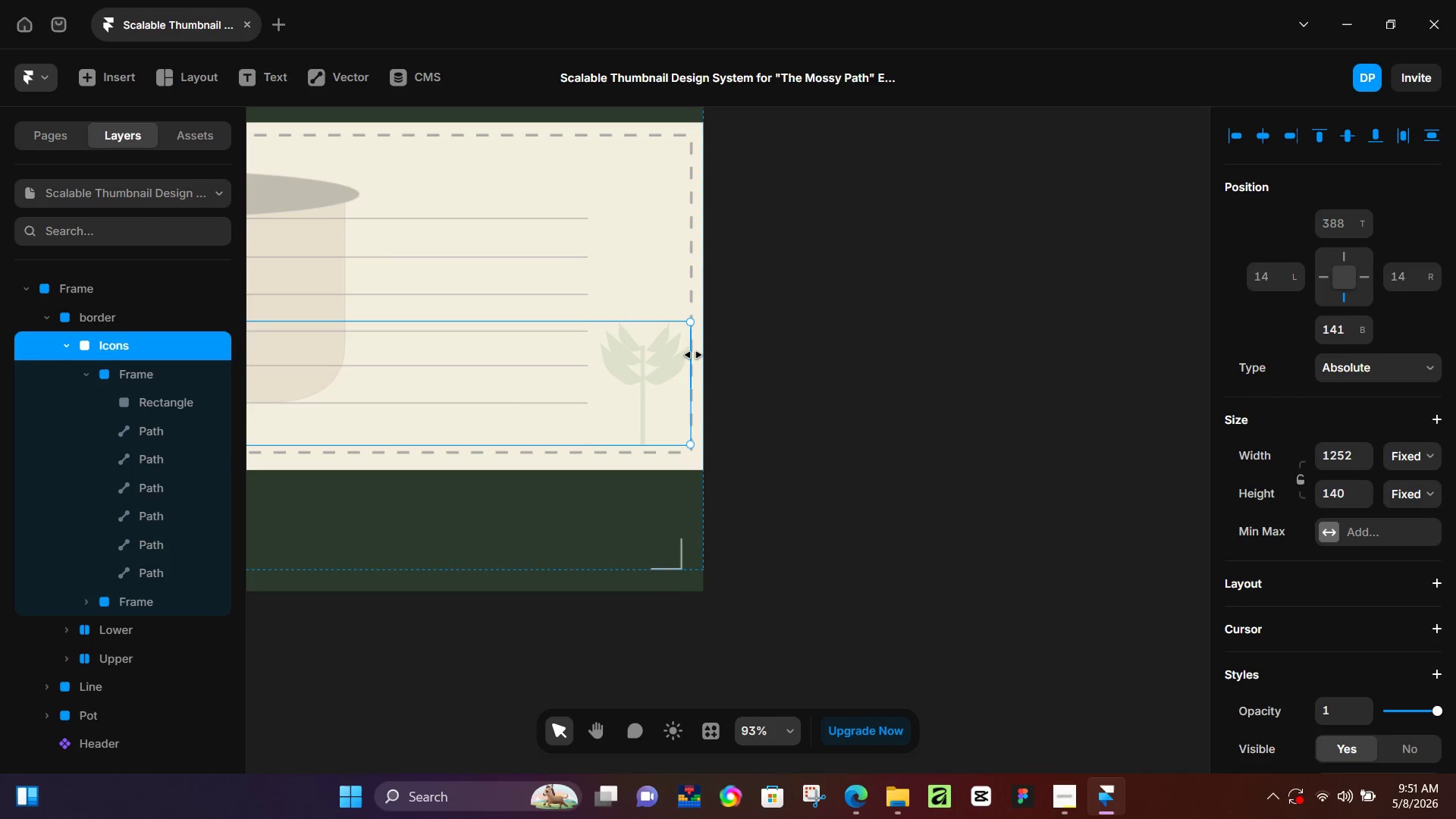 
left_click_drag(start_coordinate=[693, 355], to_coordinate=[685, 364])
 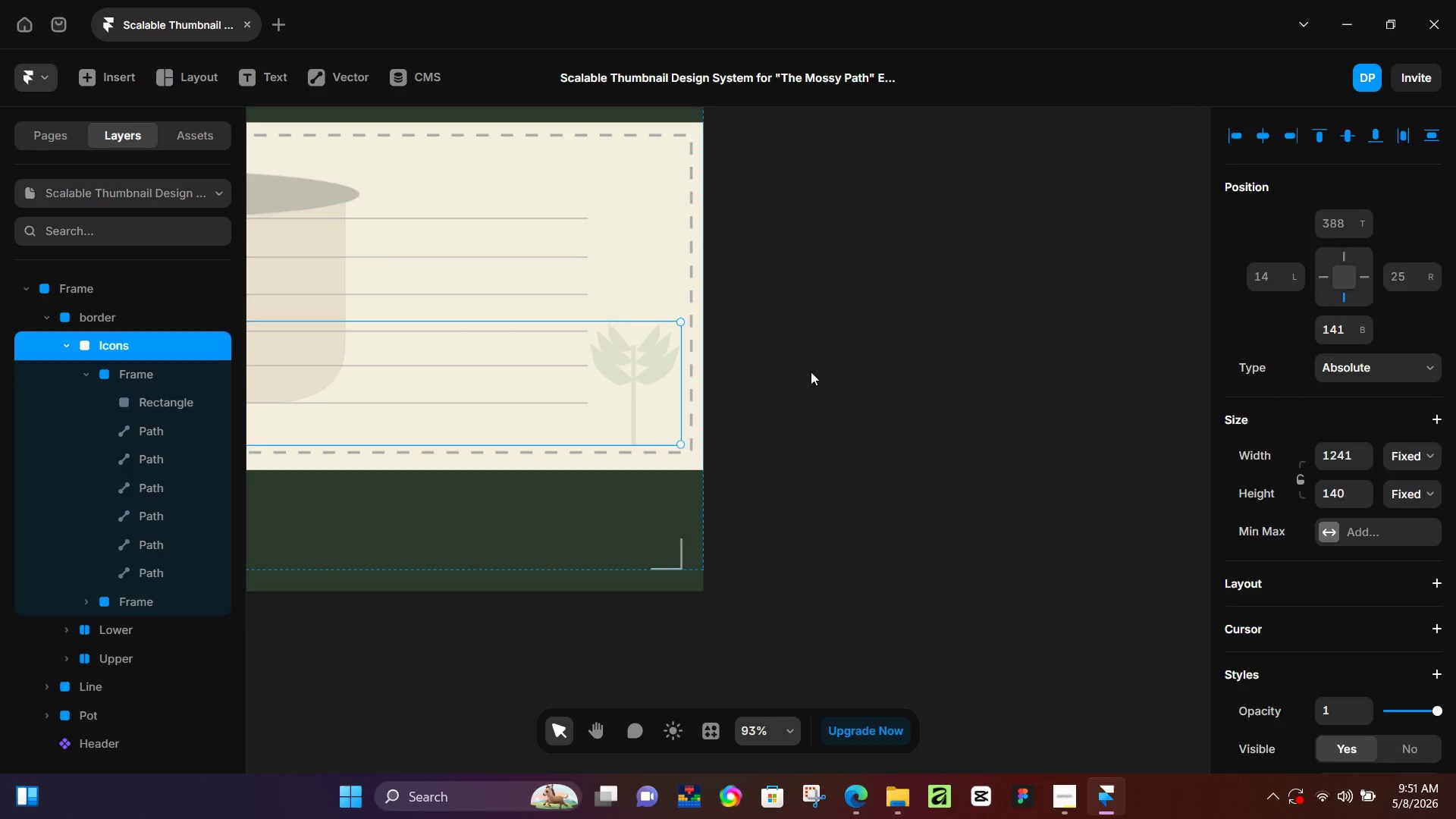 
left_click([824, 374])
 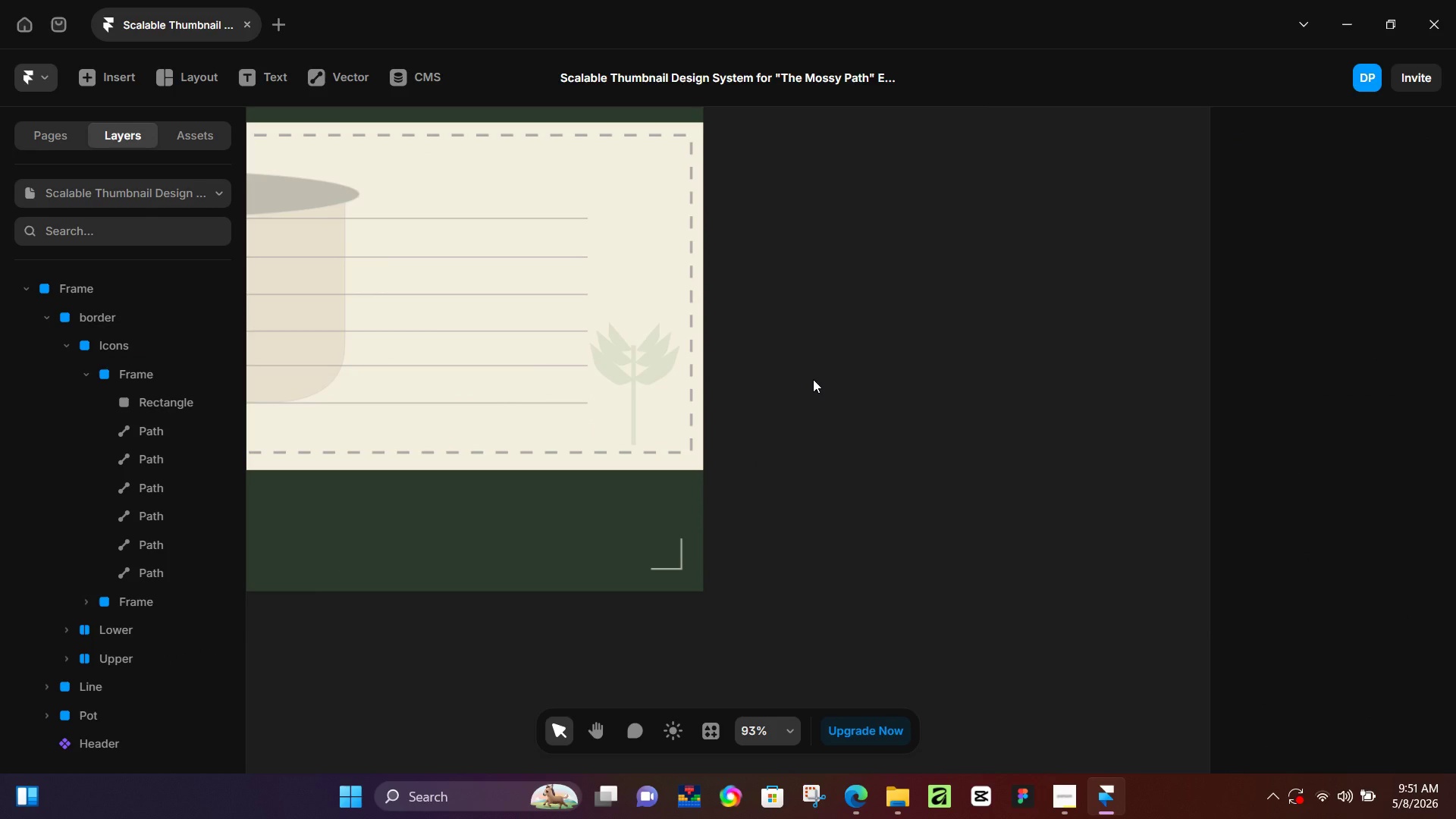 
hold_key(key=Space, duration=0.75)
 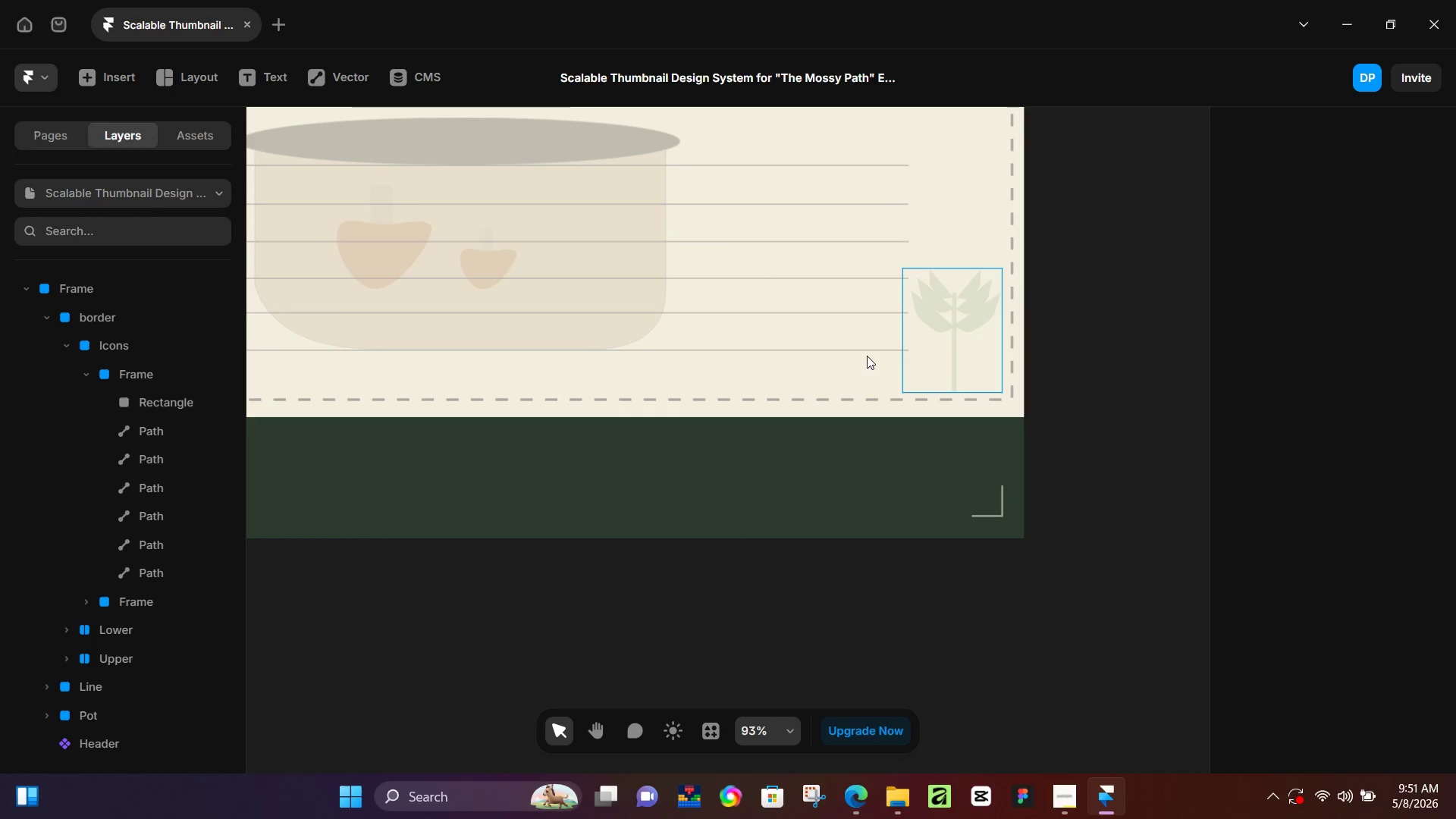 
left_click_drag(start_coordinate=[549, 408], to_coordinate=[871, 356])
 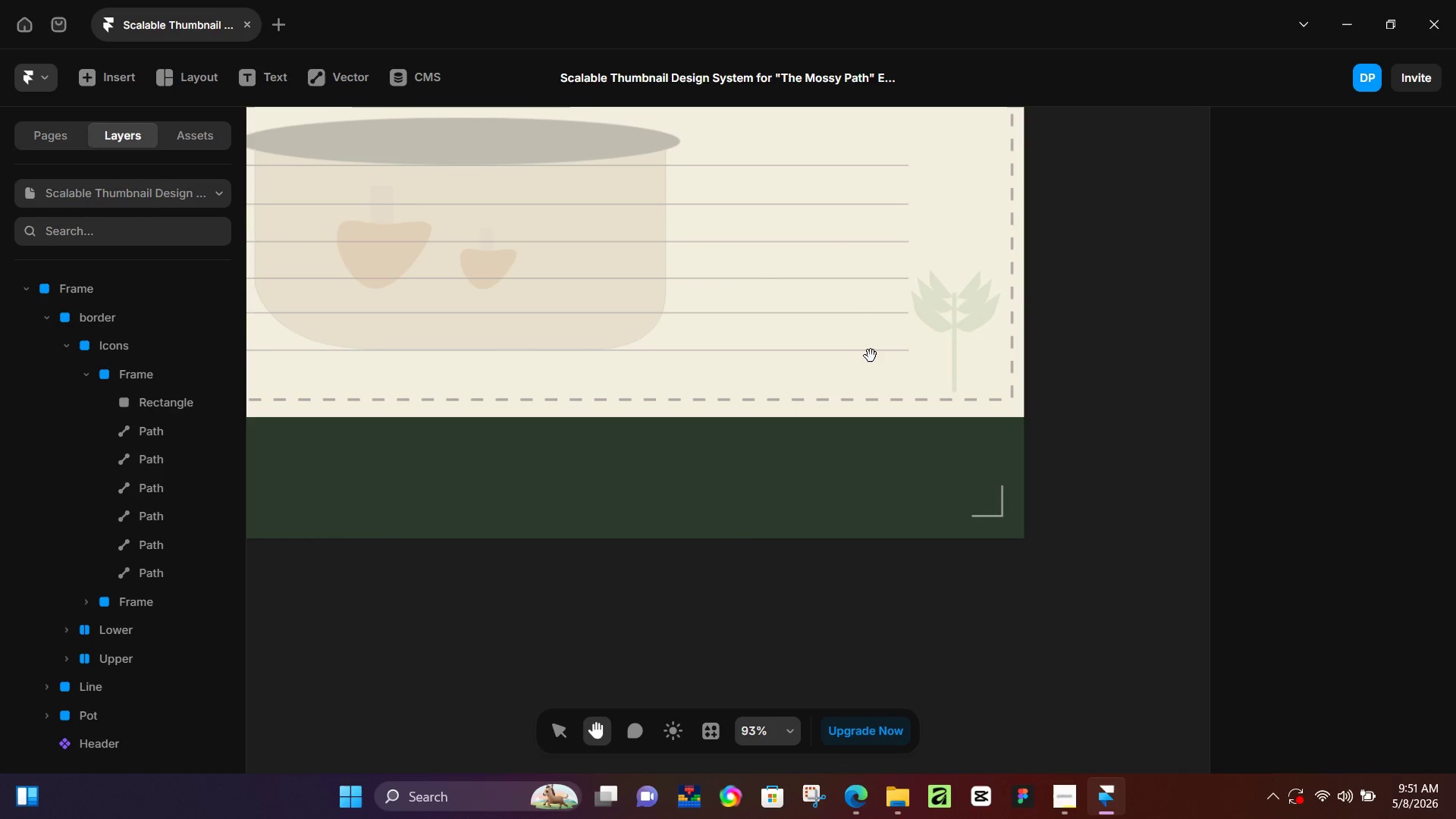 
hold_key(key=ControlLeft, duration=1.52)
scroll: coordinate [892, 399], scroll_direction: down, amount: 4.0